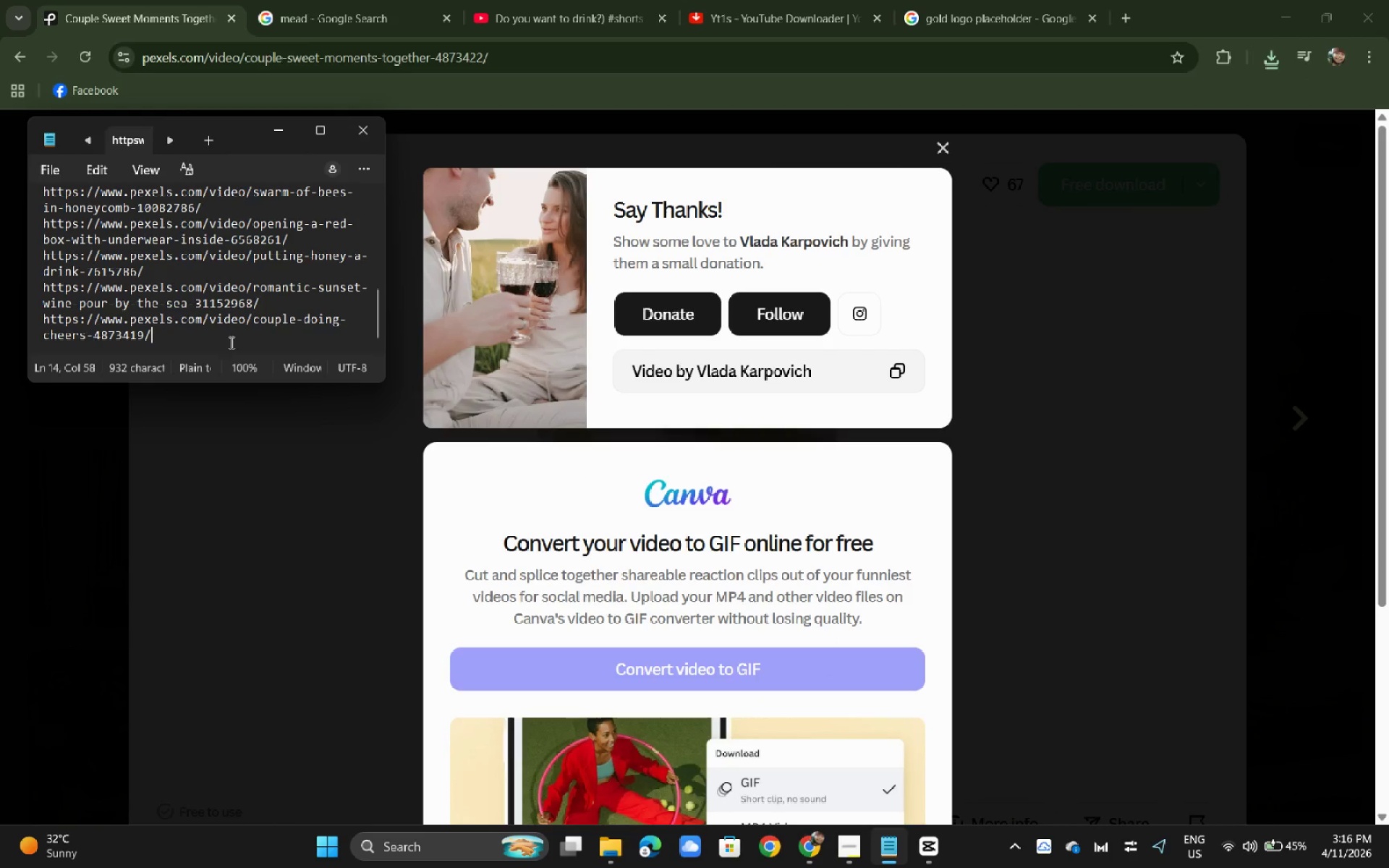 
key(NumpadEnter)
 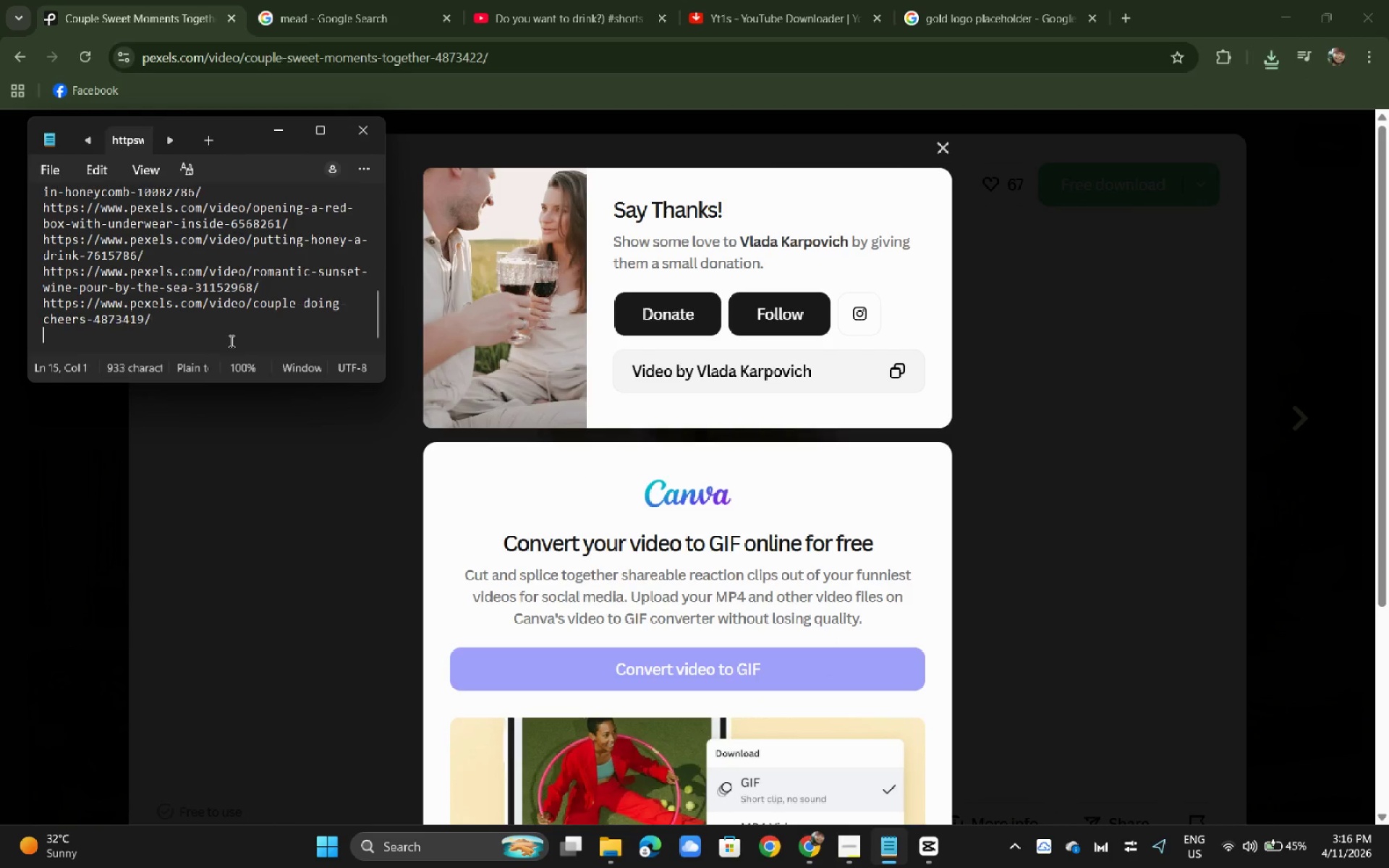 
key(Control+ControlLeft)
 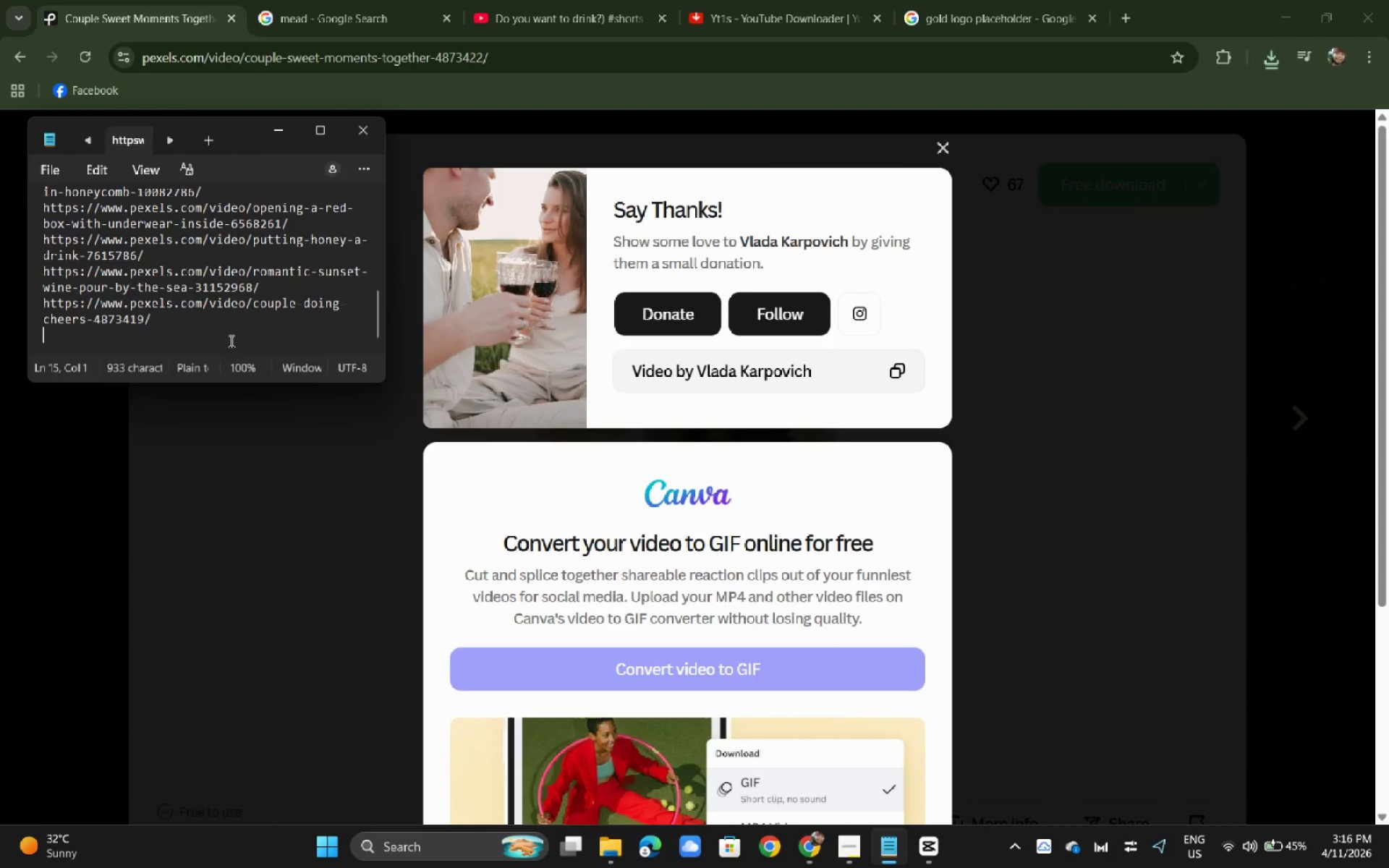 
key(Control+V)
 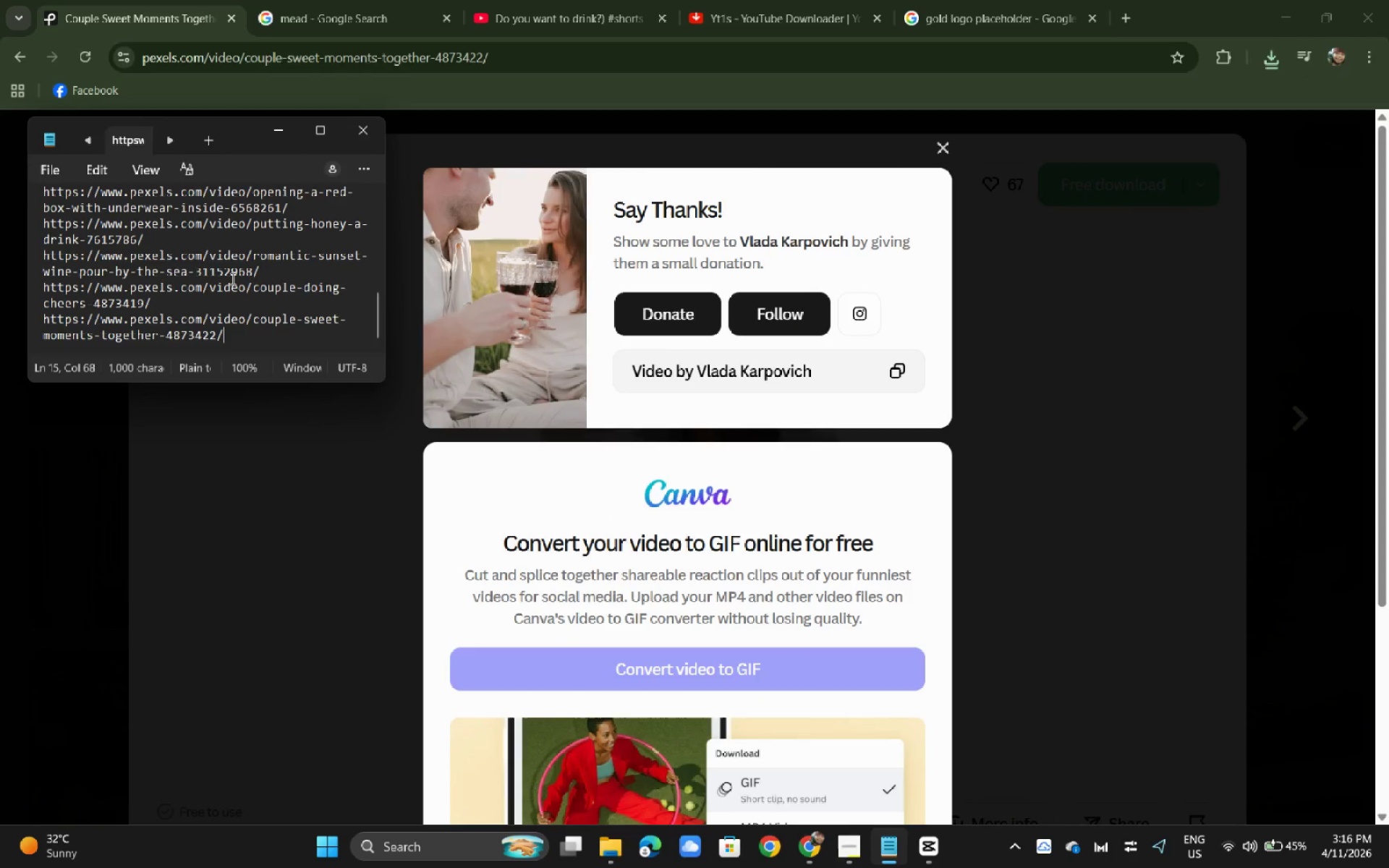 
left_click([232, 277])
 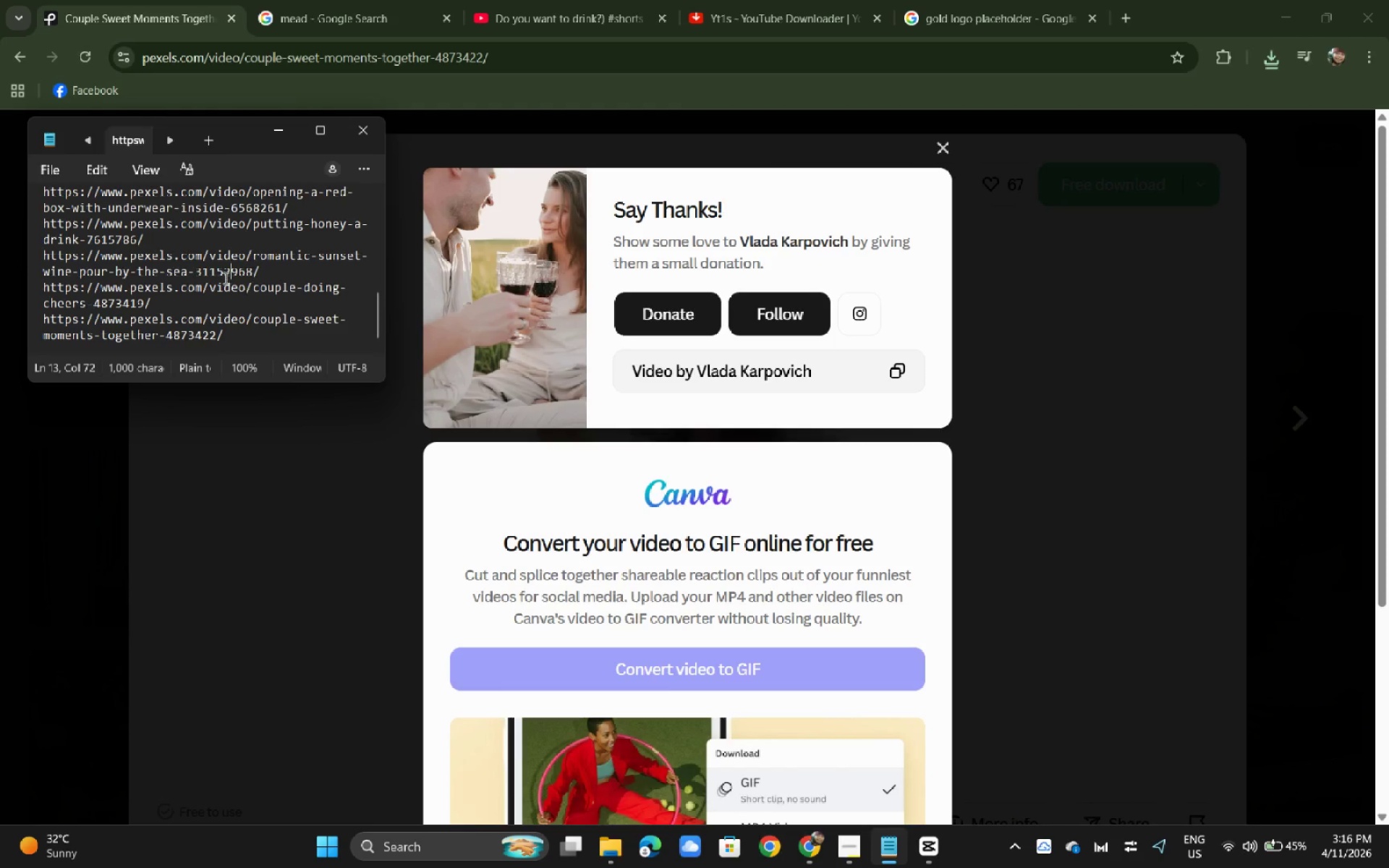 
scroll: coordinate [303, 249], scroll_direction: up, amount: 4.0
 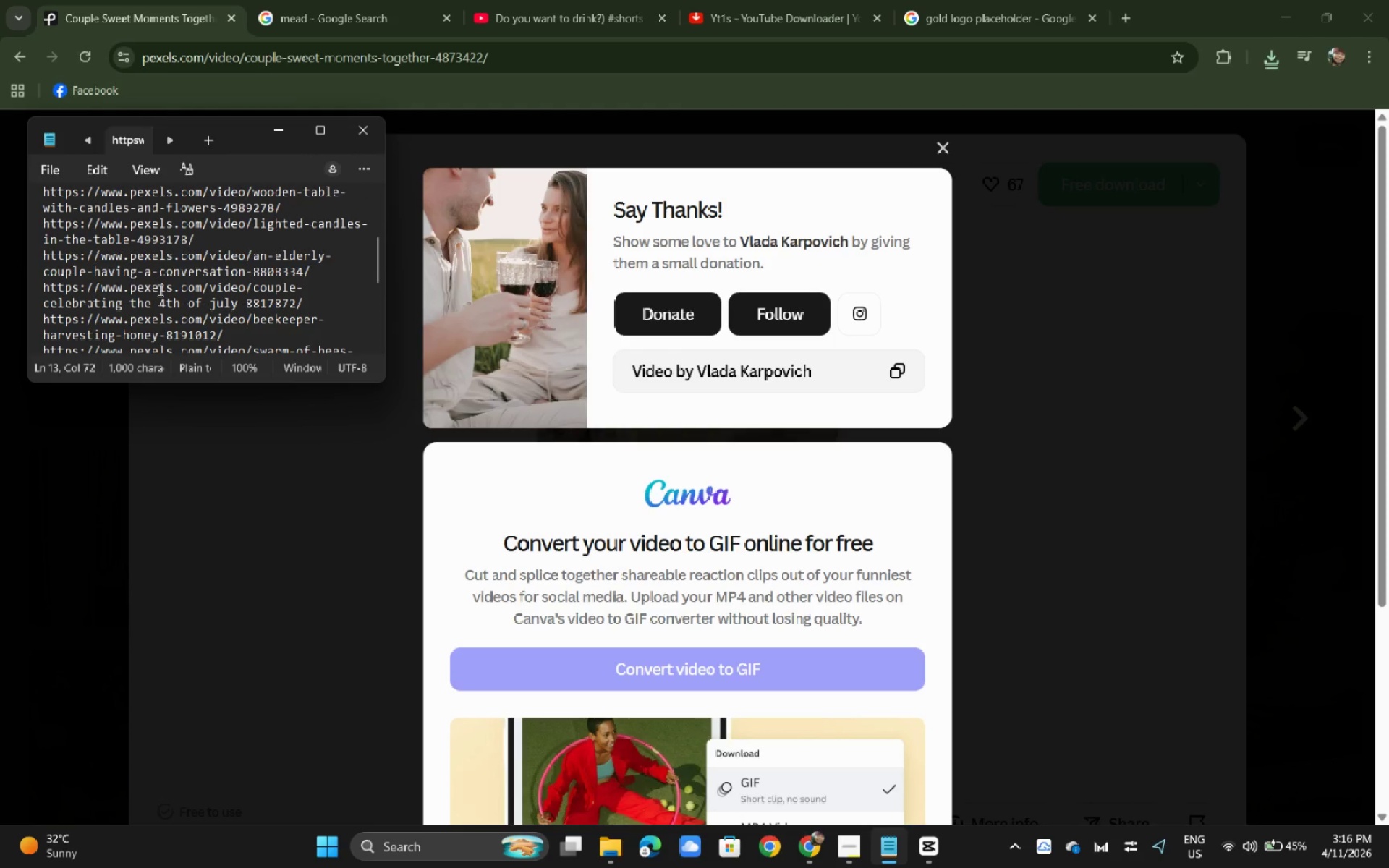 
left_click_drag(start_coordinate=[307, 305], to_coordinate=[38, 268])
 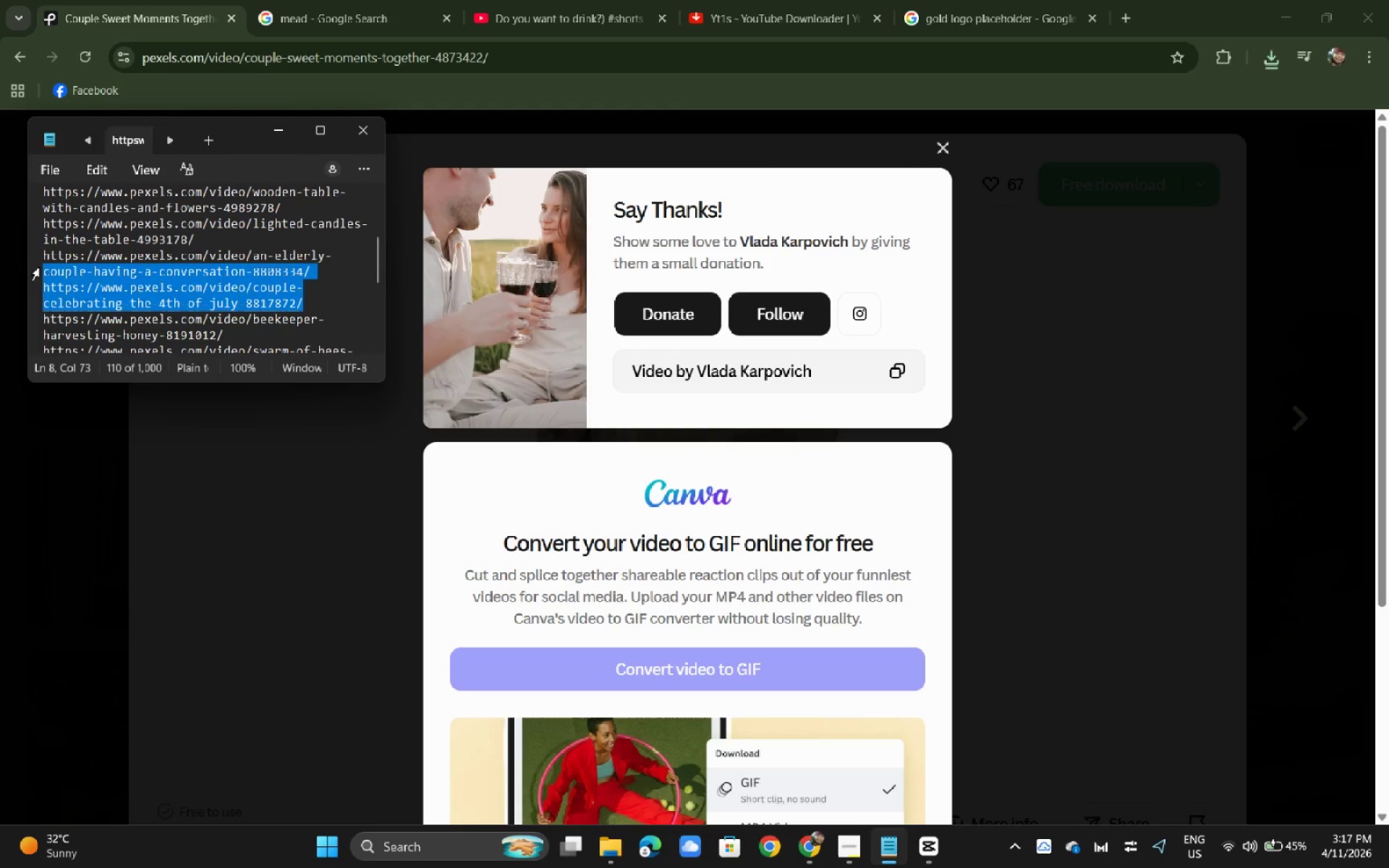 
key(Backspace)
 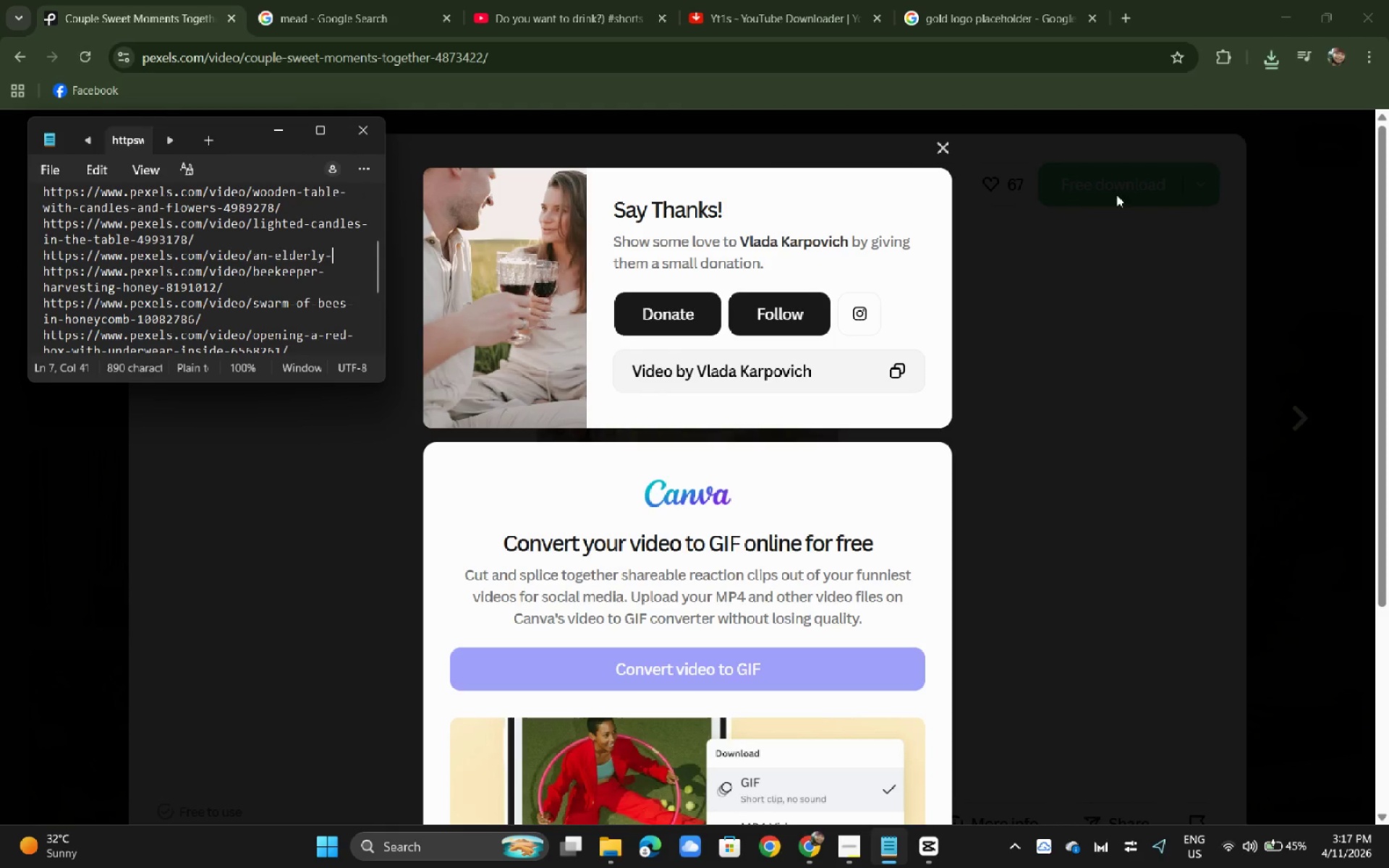 
left_click([1280, 47])
 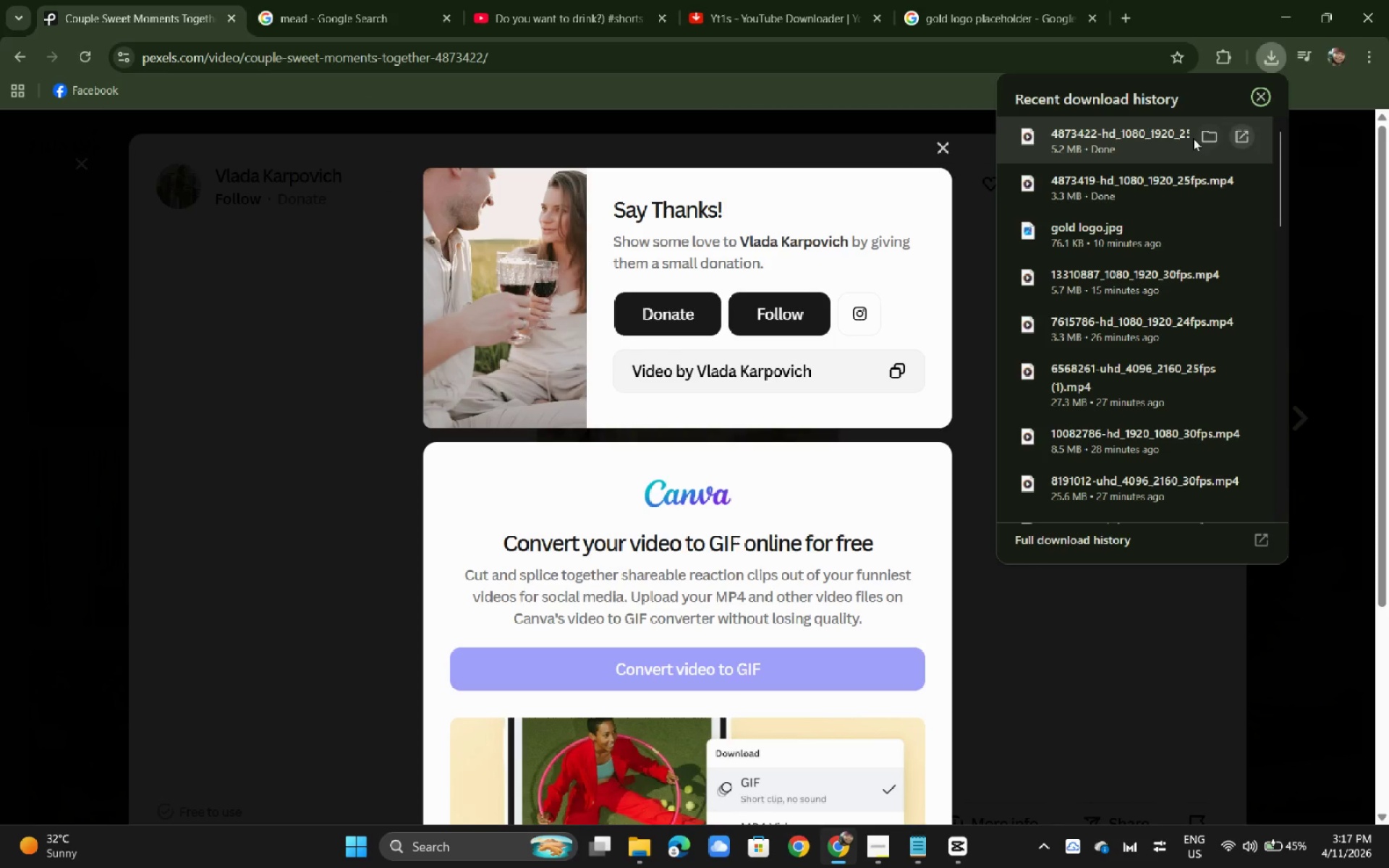 
left_click_drag(start_coordinate=[1150, 140], to_coordinate=[683, 315])
 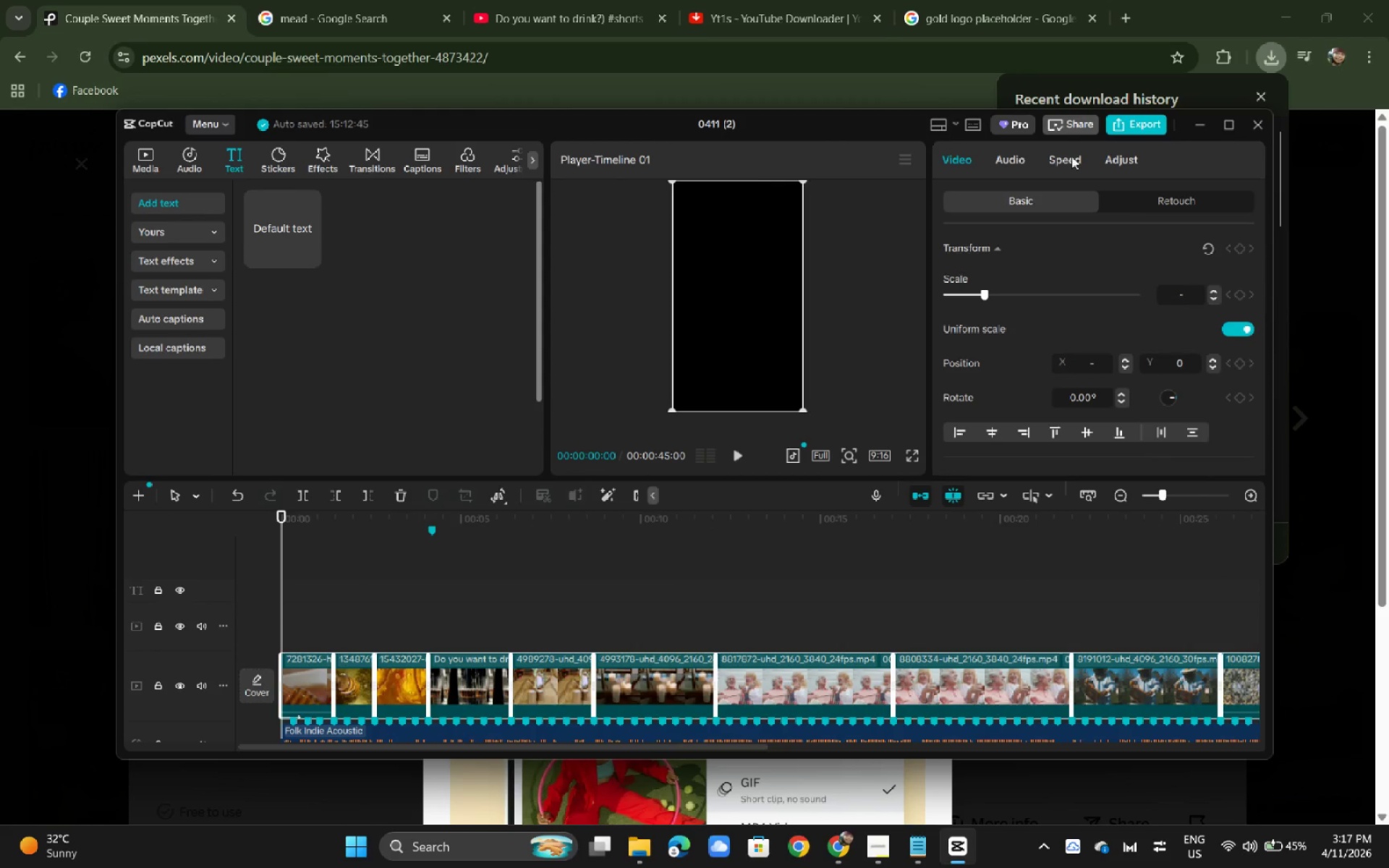 
key(Alt+Tab)
 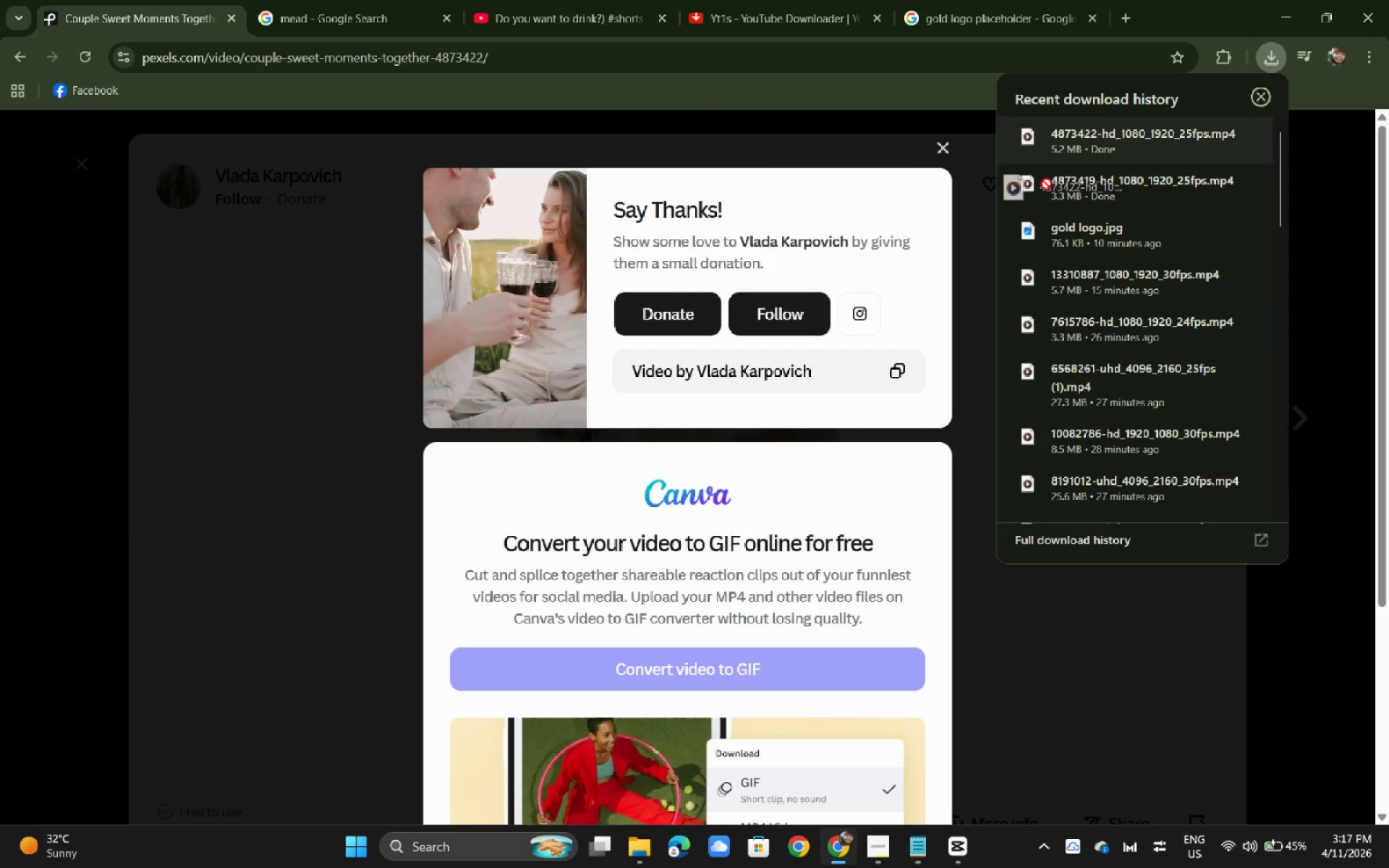 
key(Alt+Tab)
 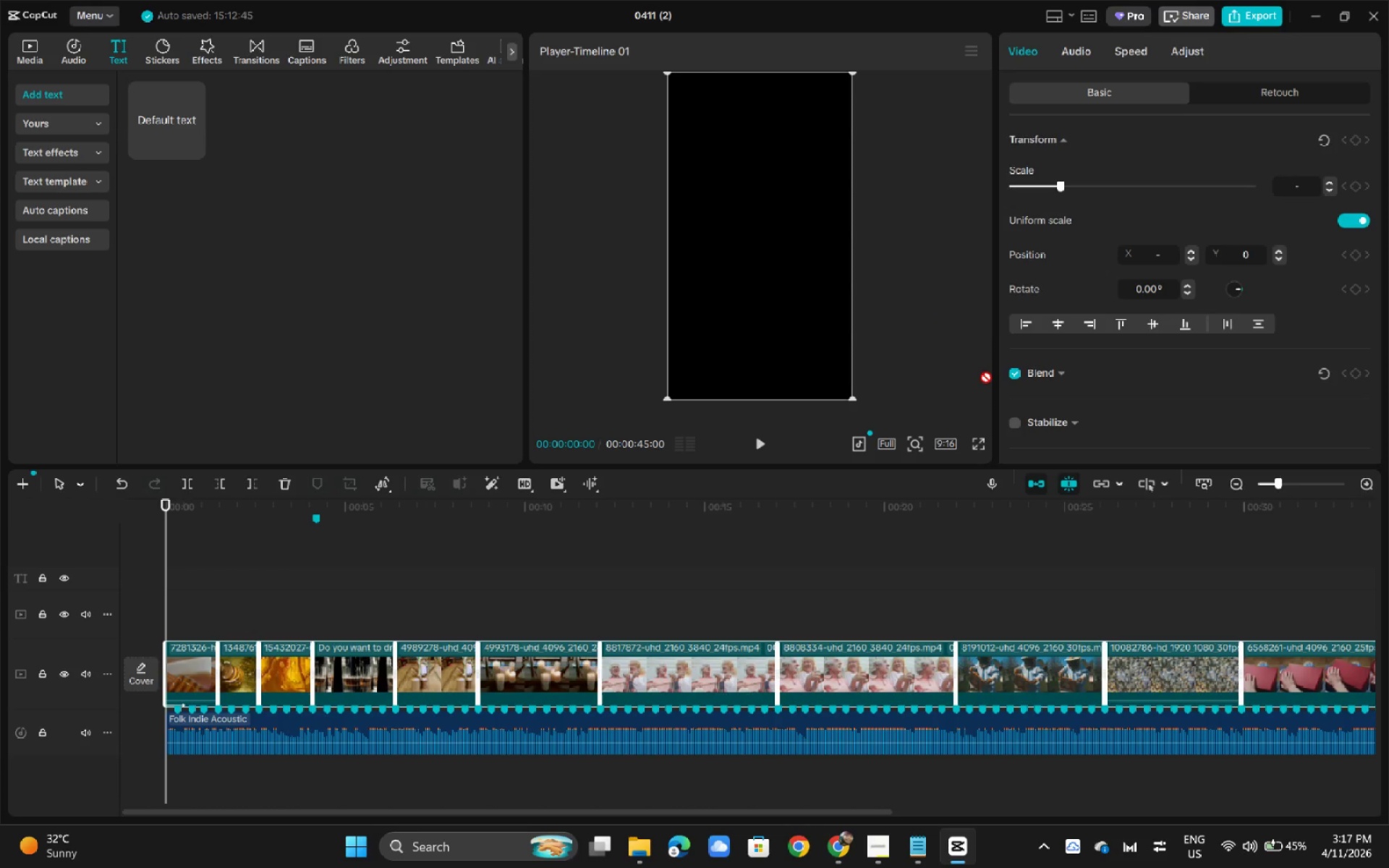 
key(Escape)
 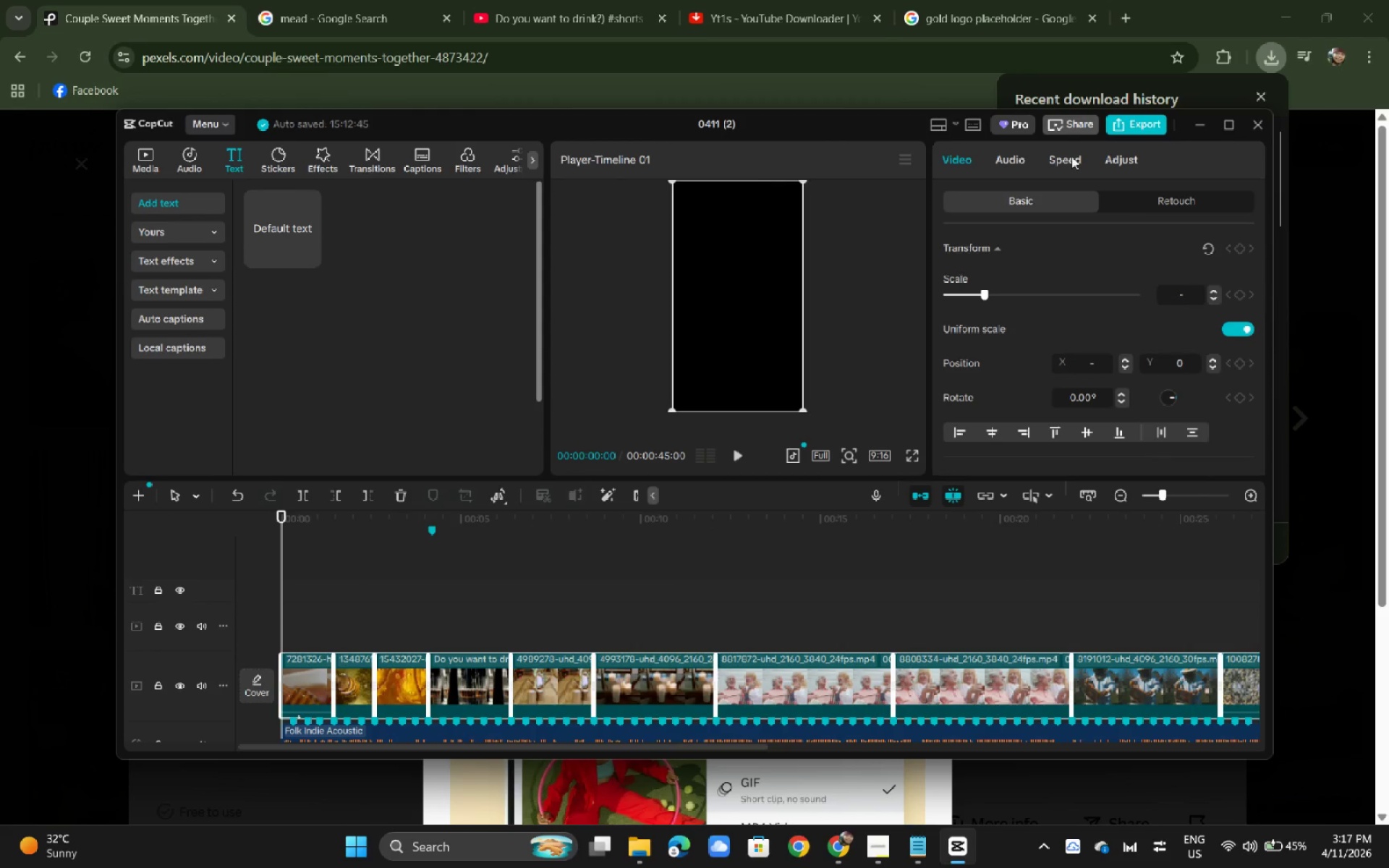 
left_click([1221, 129])
 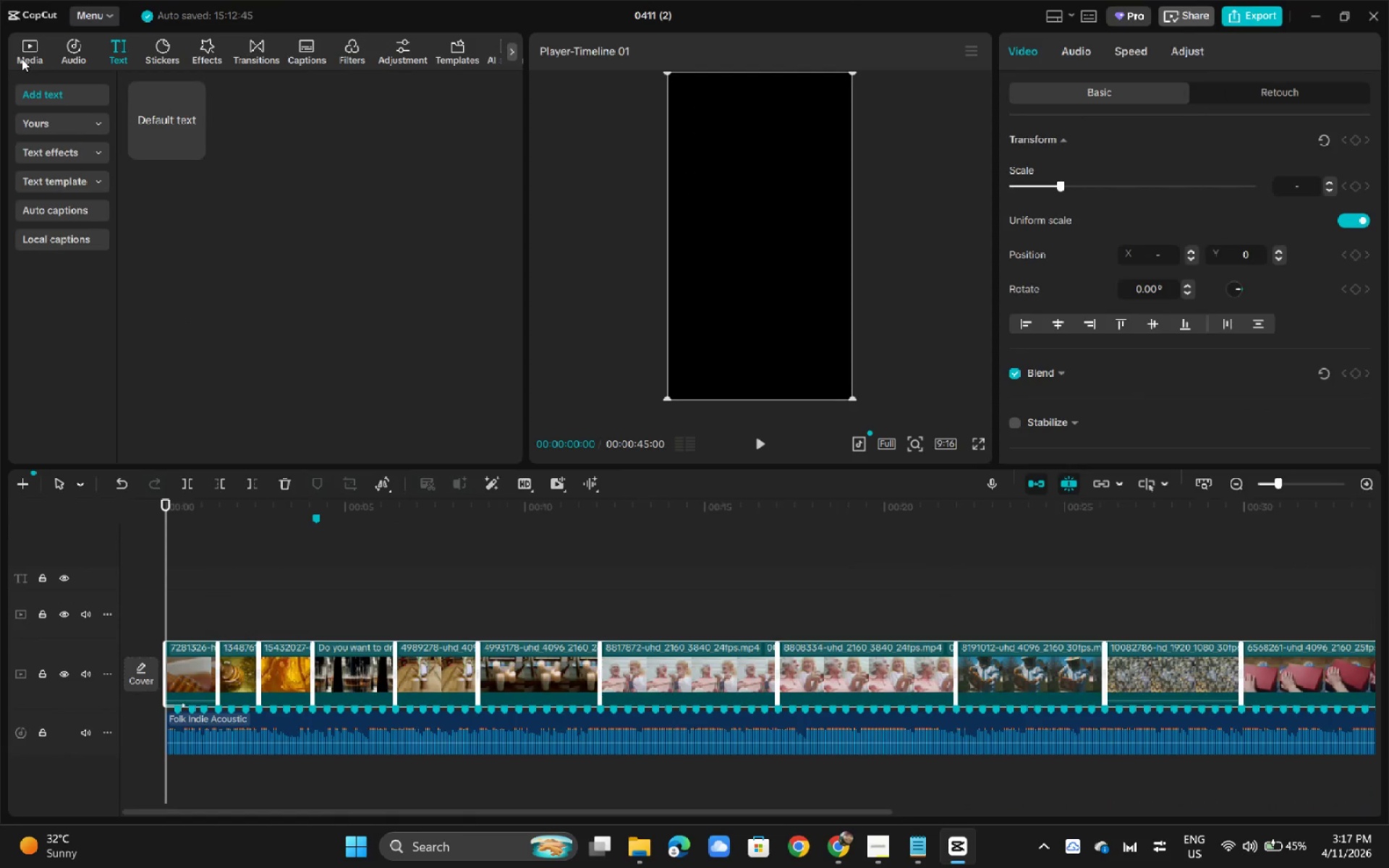 
left_click([22, 58])
 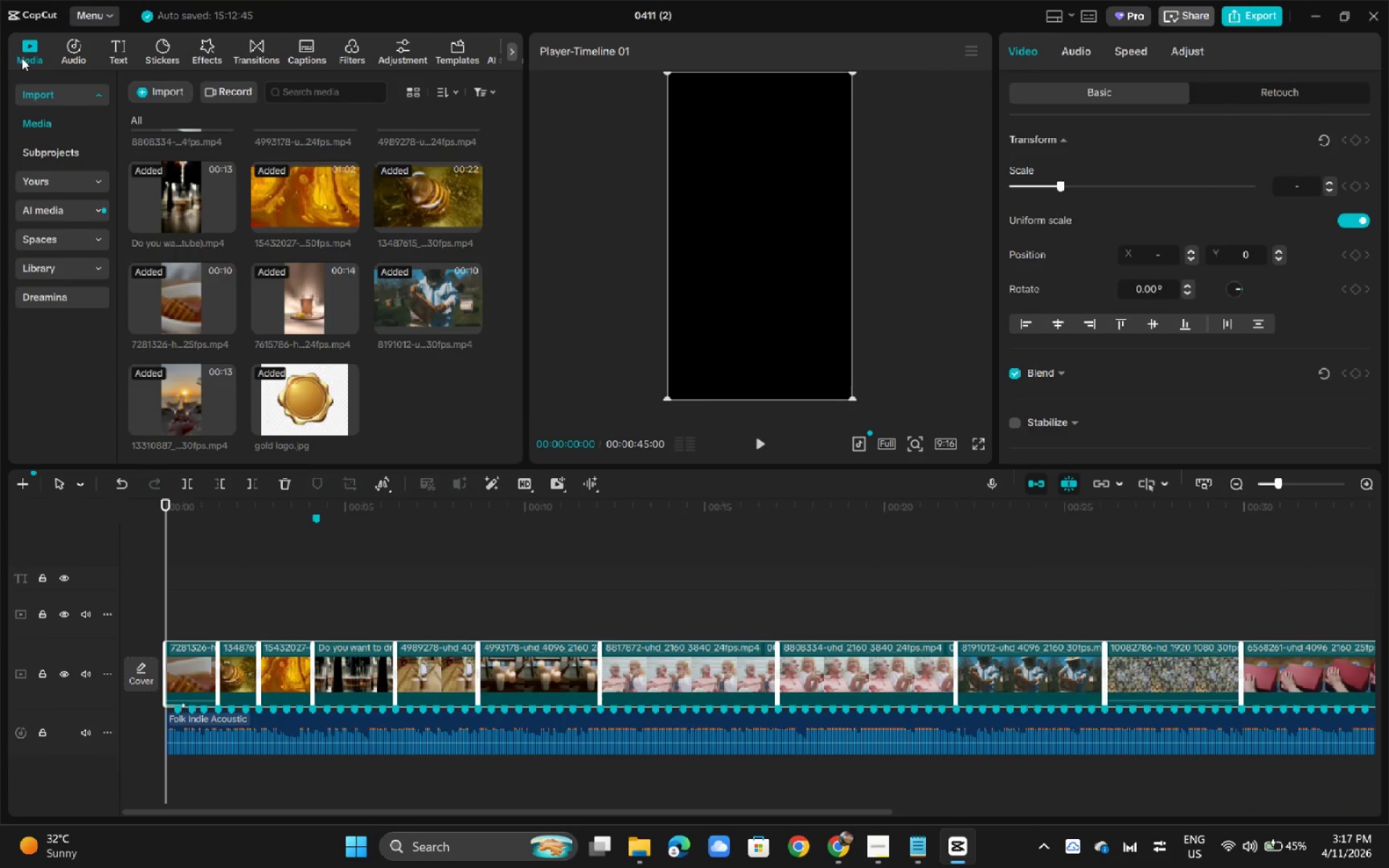 
key(Alt+AltLeft)
 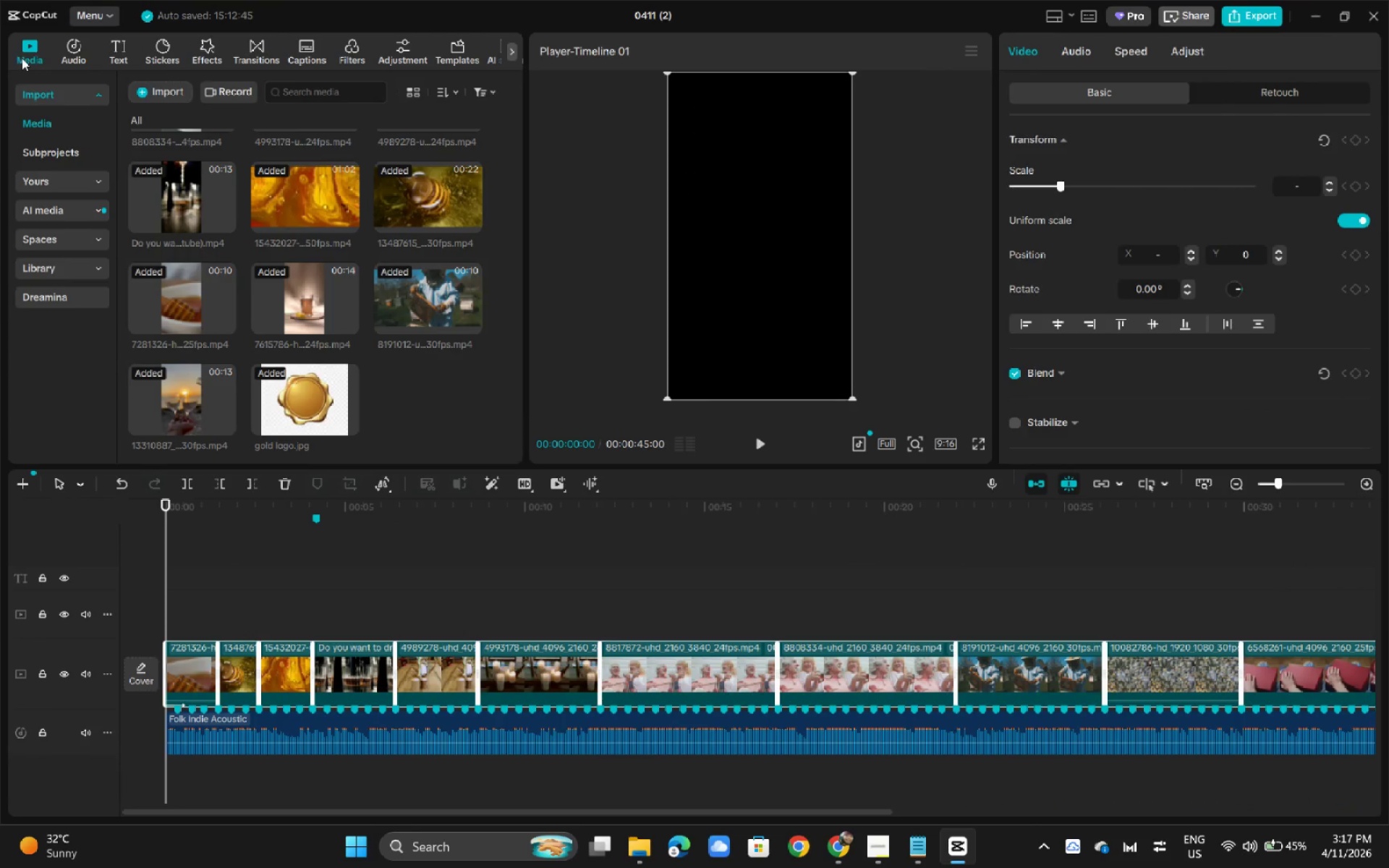 
key(Alt+Tab)
 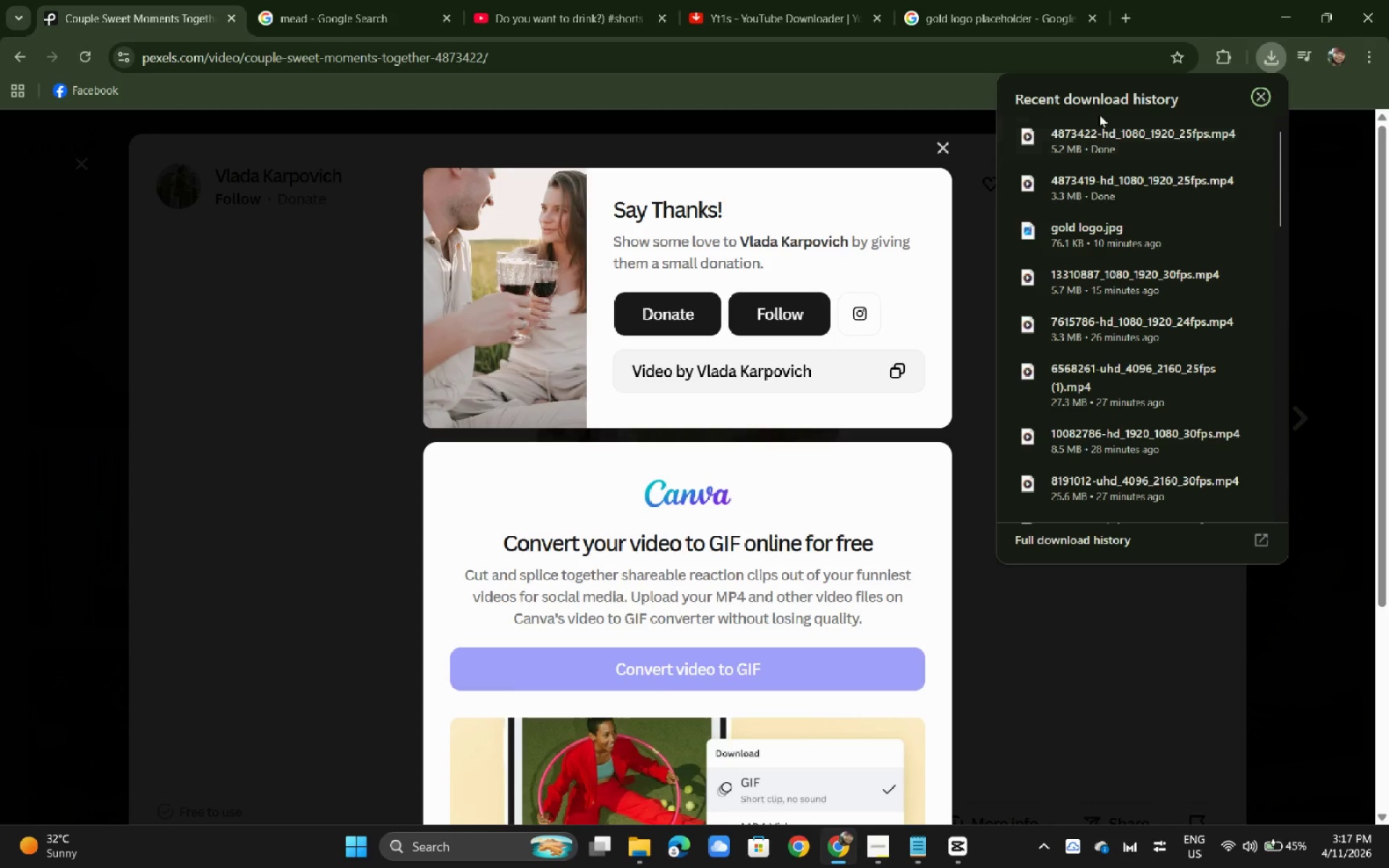 
left_click_drag(start_coordinate=[1100, 142], to_coordinate=[360, 346])
 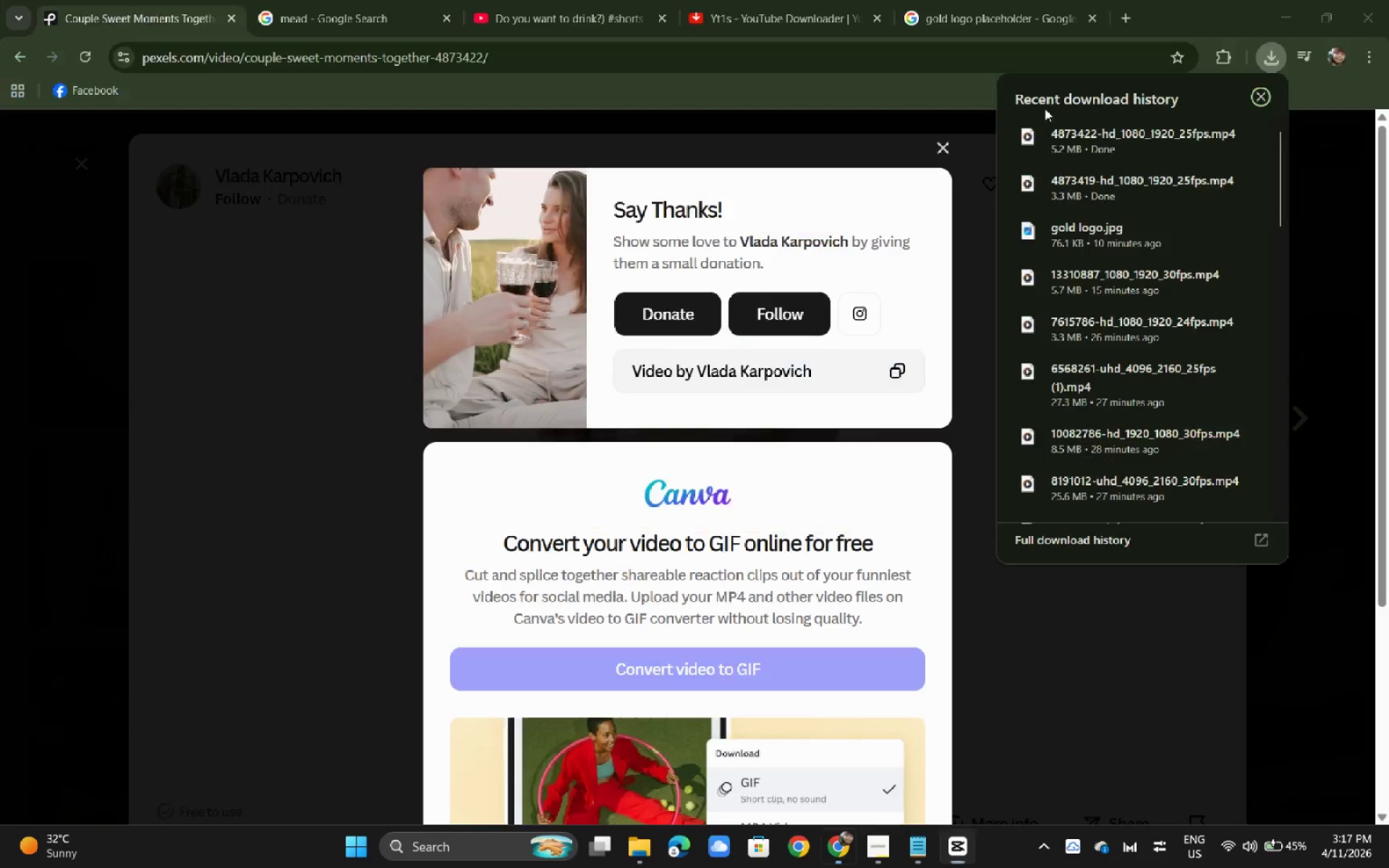 
key(Alt+Tab)
 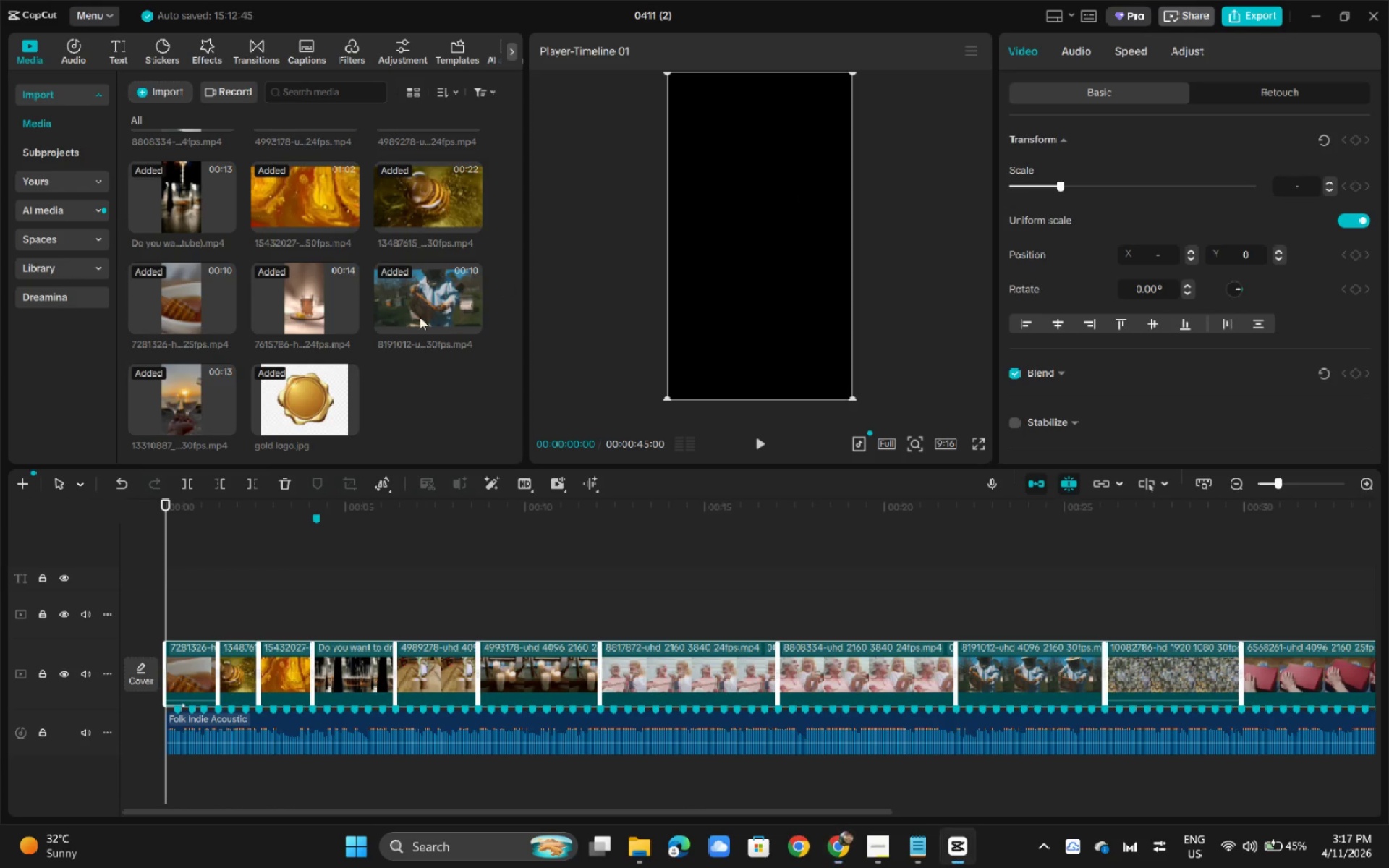 
key(Alt+AltLeft)
 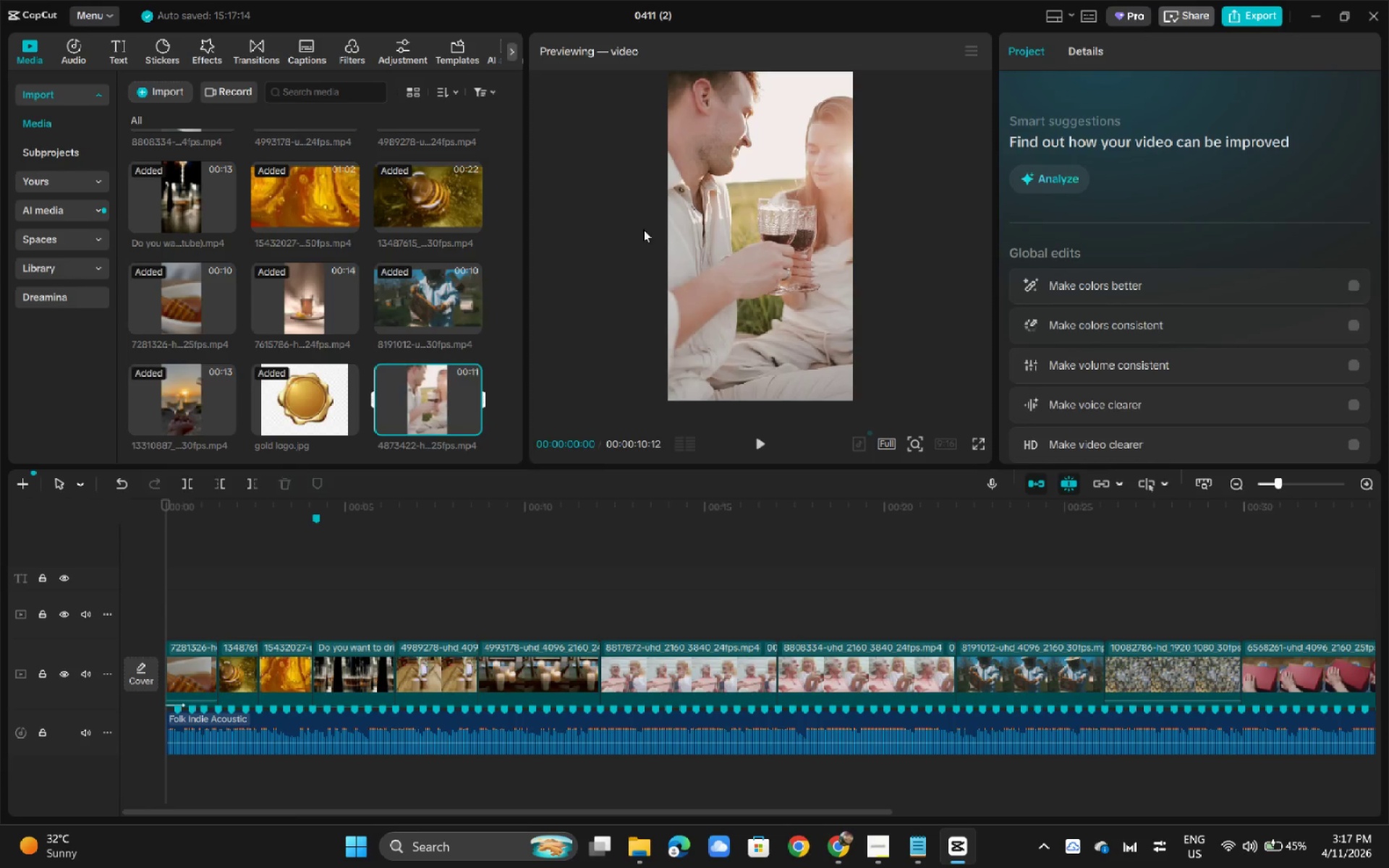 
key(Alt+Tab)
 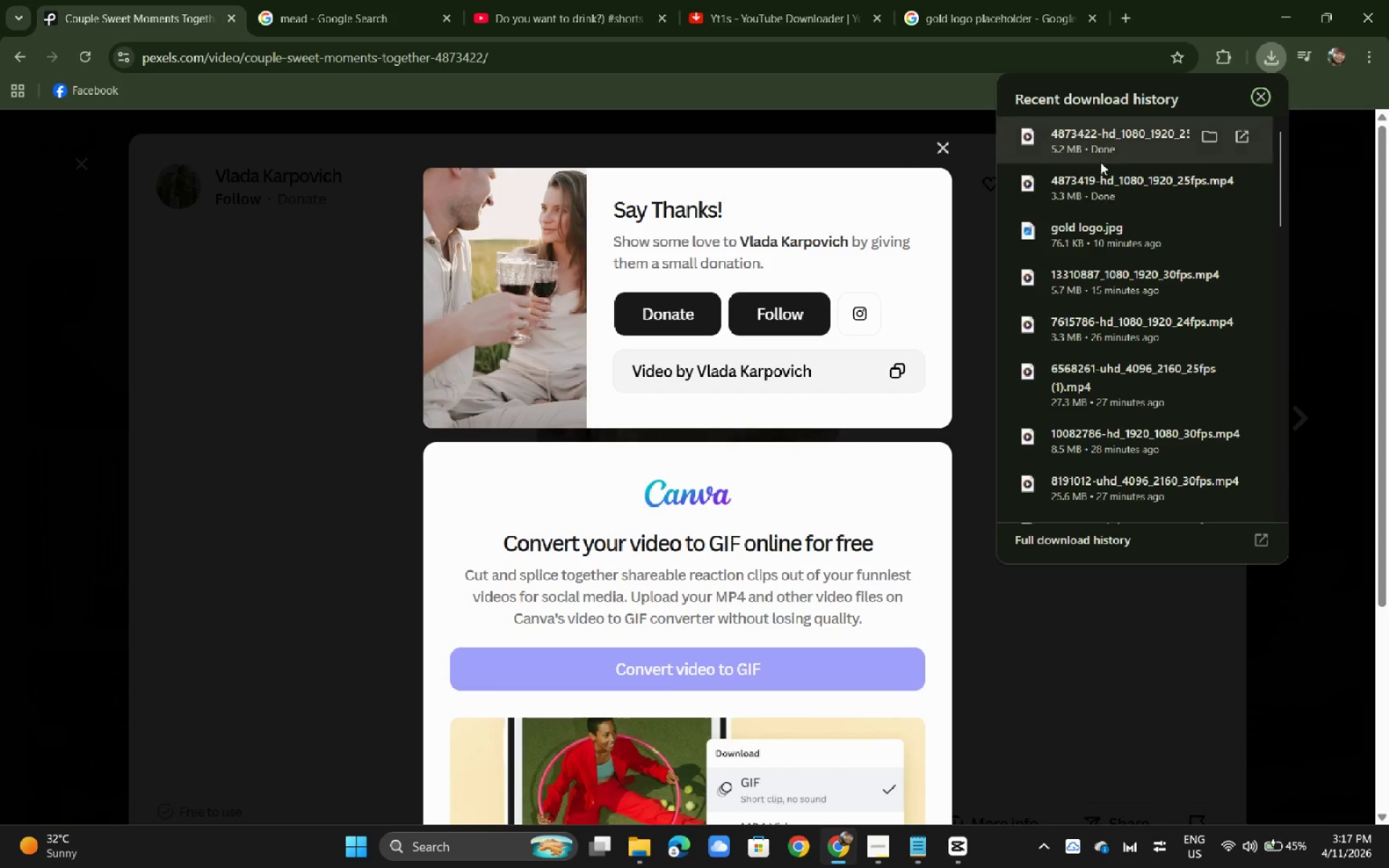 
left_click_drag(start_coordinate=[1097, 179], to_coordinate=[488, 331])
 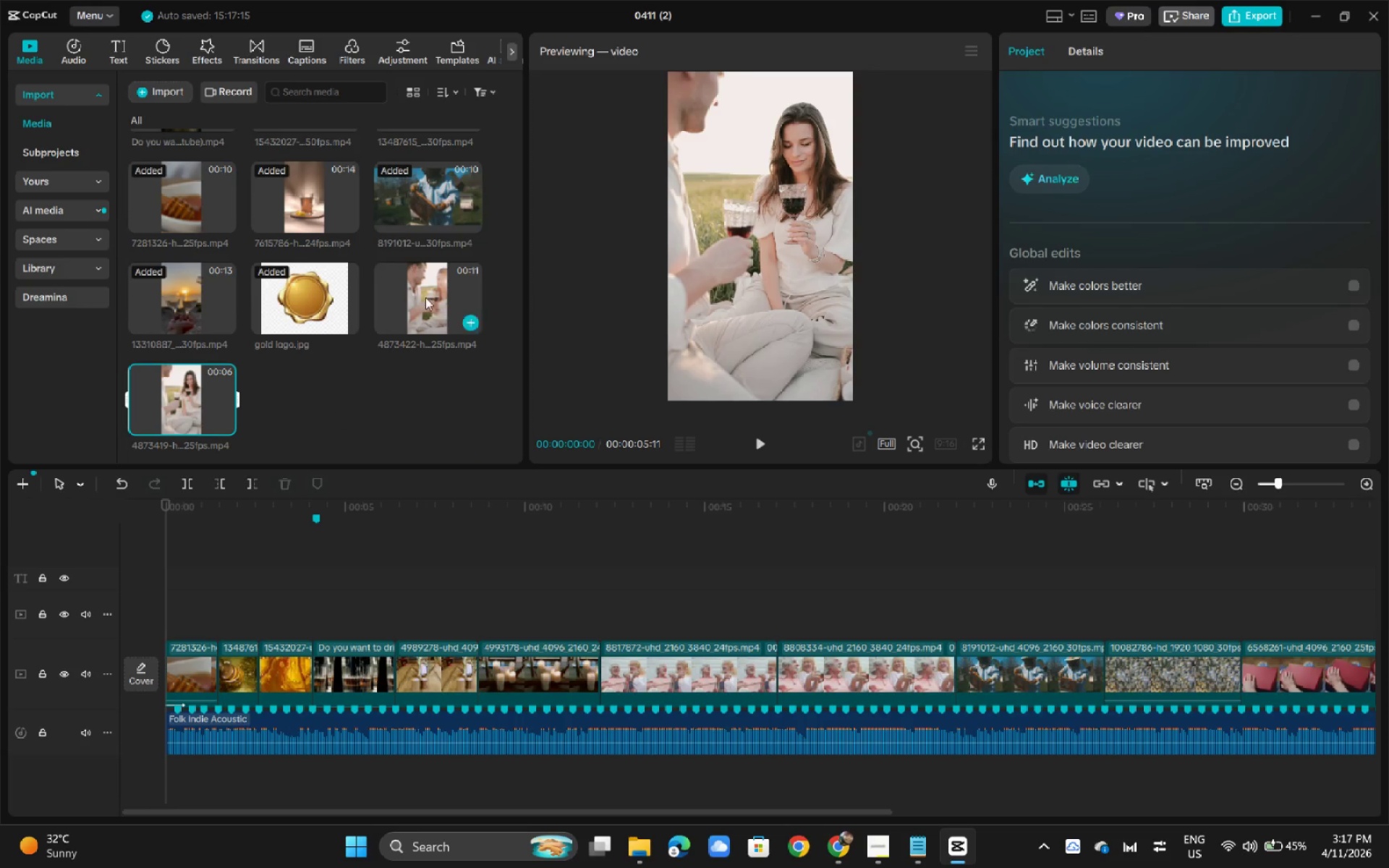 
key(Alt+AltLeft)
 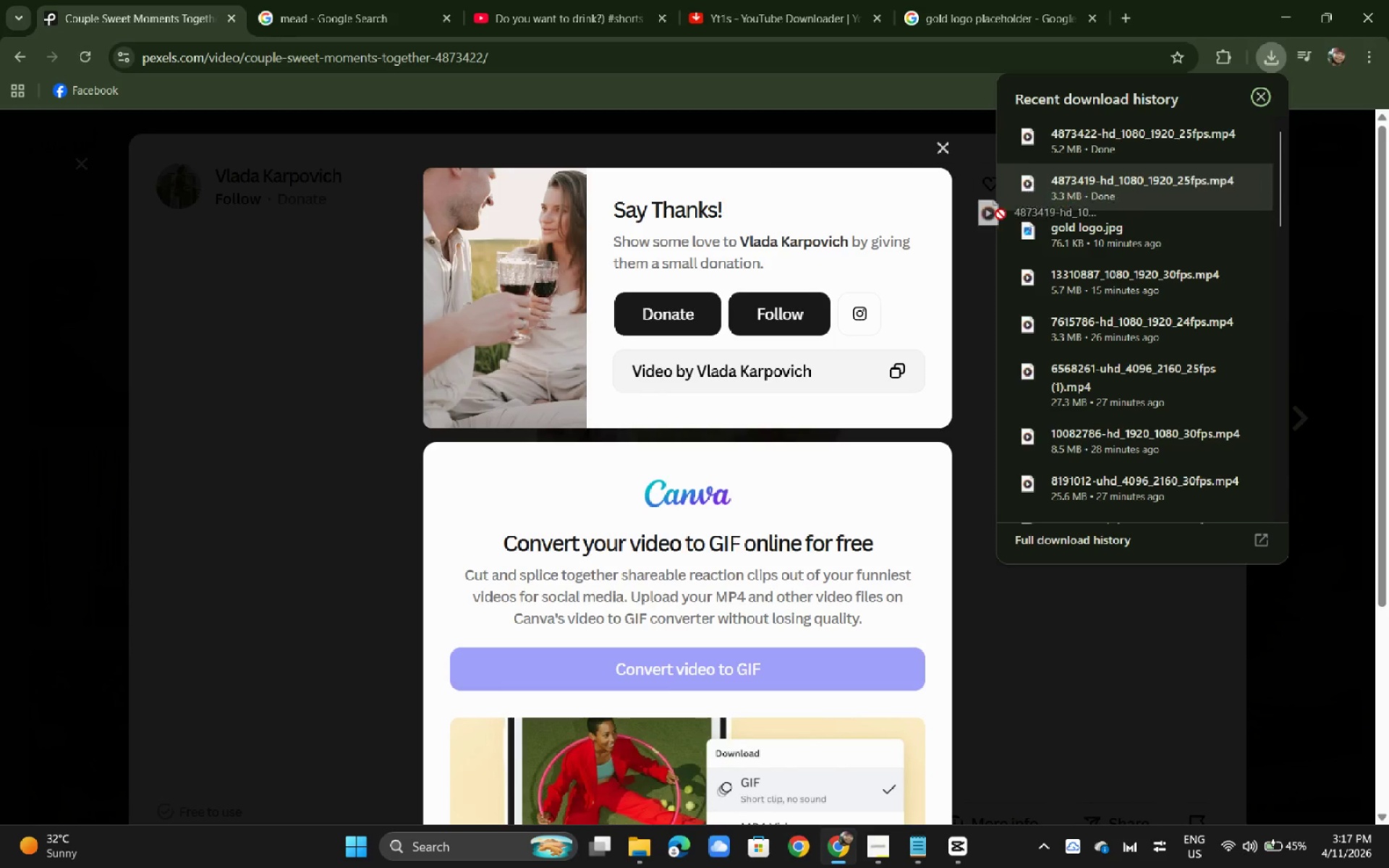 
key(Alt+Tab)
 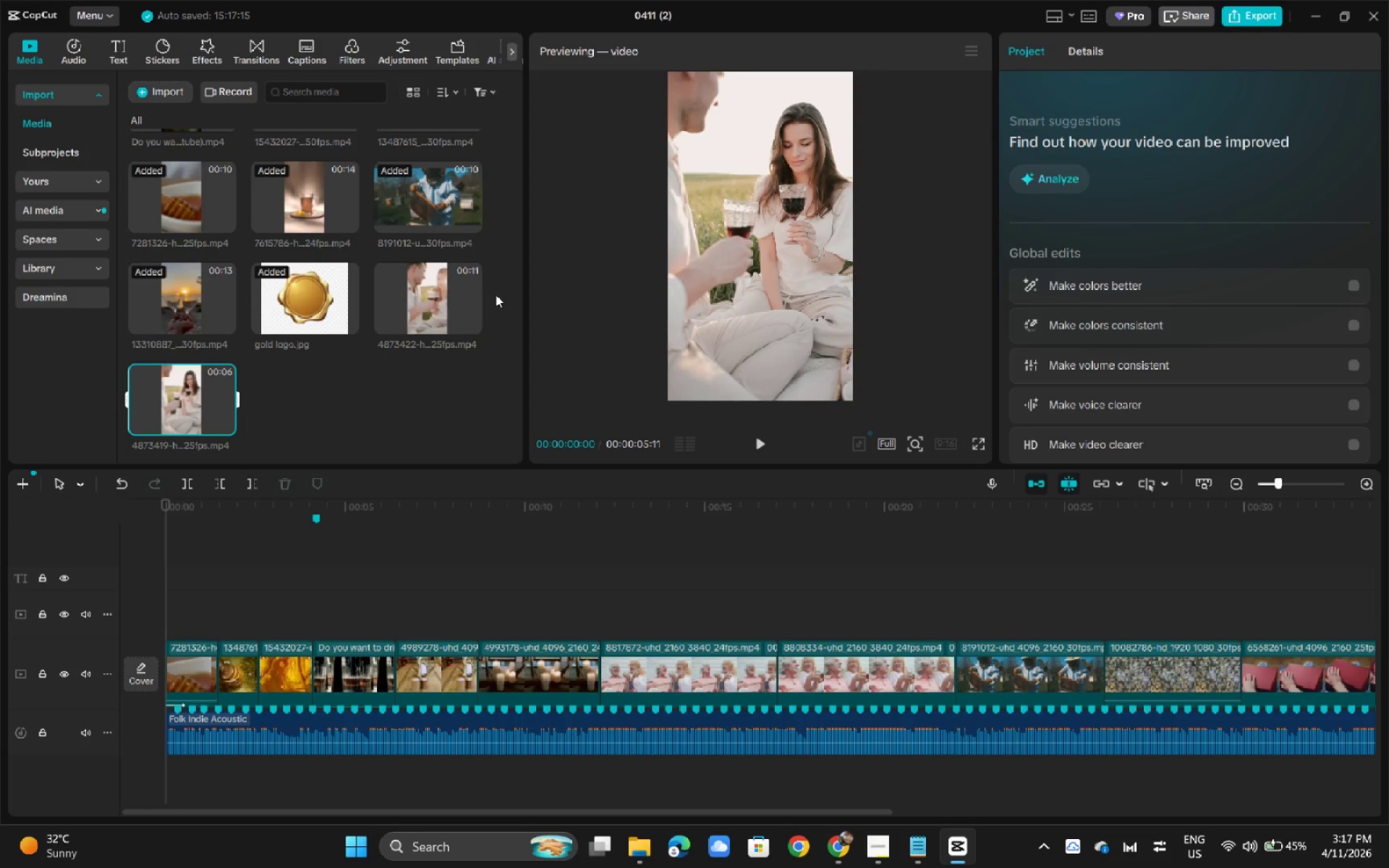 
scroll: coordinate [385, 306], scroll_direction: down, amount: 2.0
 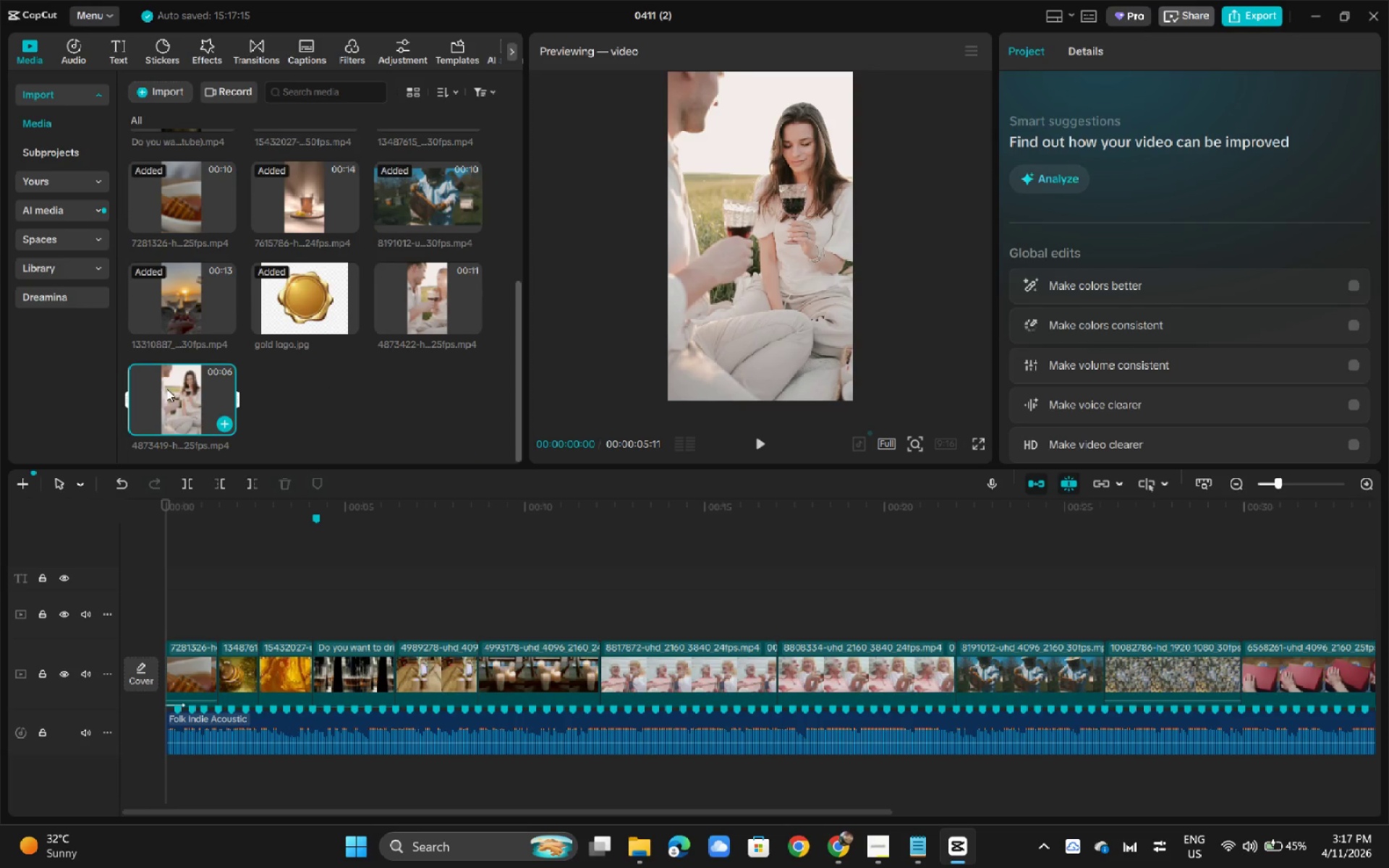 
mouse_move([417, 299])
 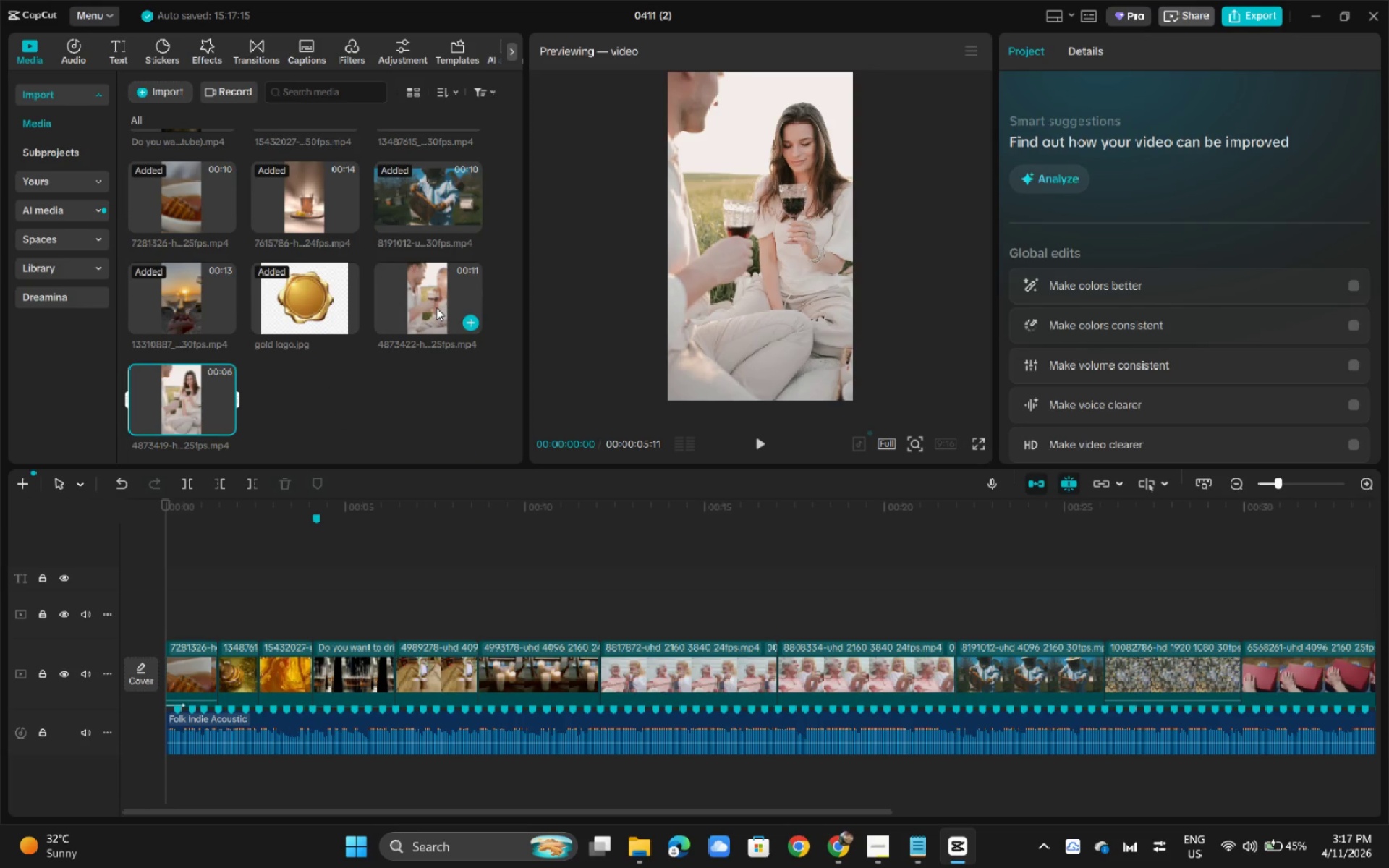 
left_click([436, 307])
 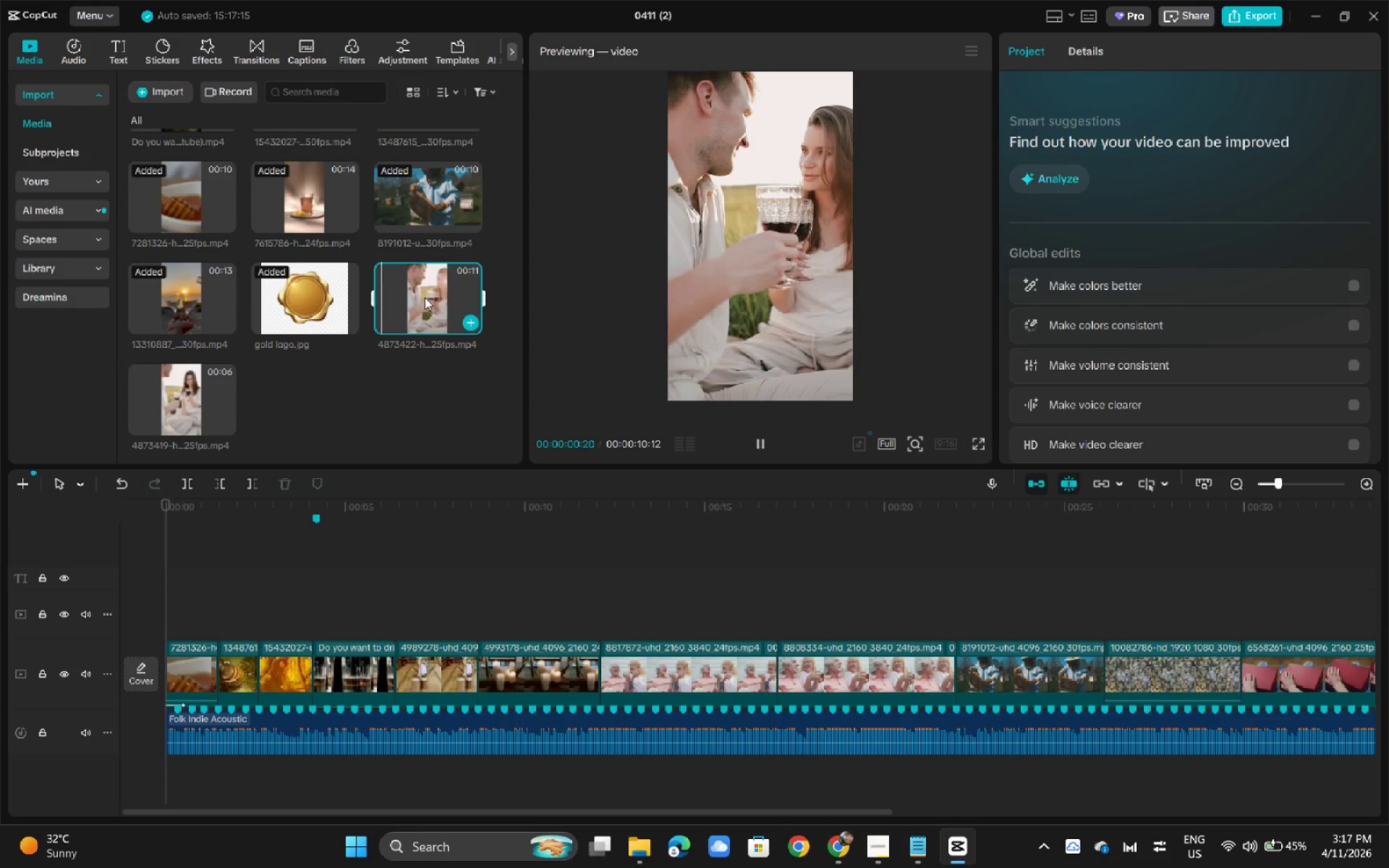 
left_click_drag(start_coordinate=[425, 297], to_coordinate=[654, 665])
 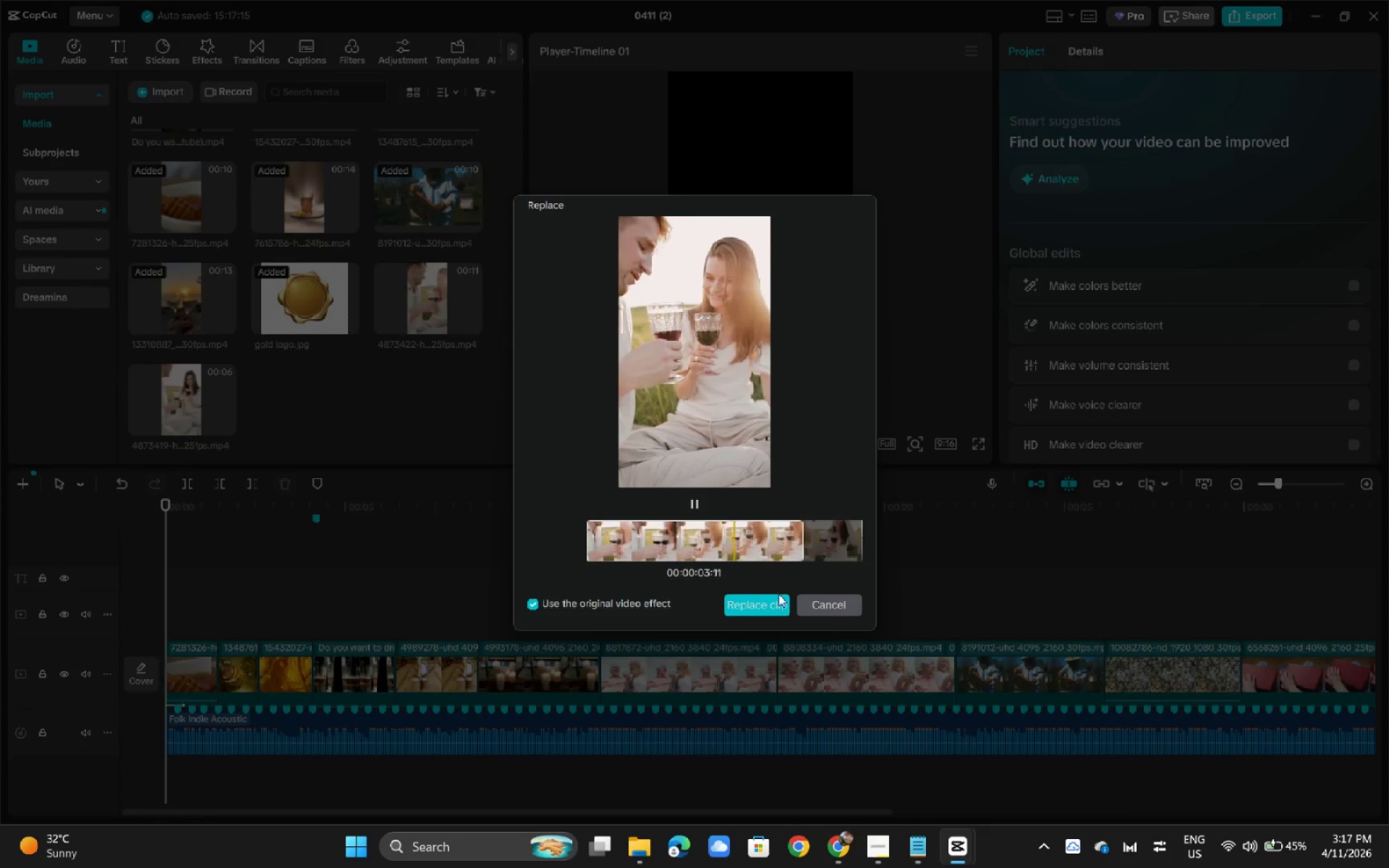 
left_click([770, 608])
 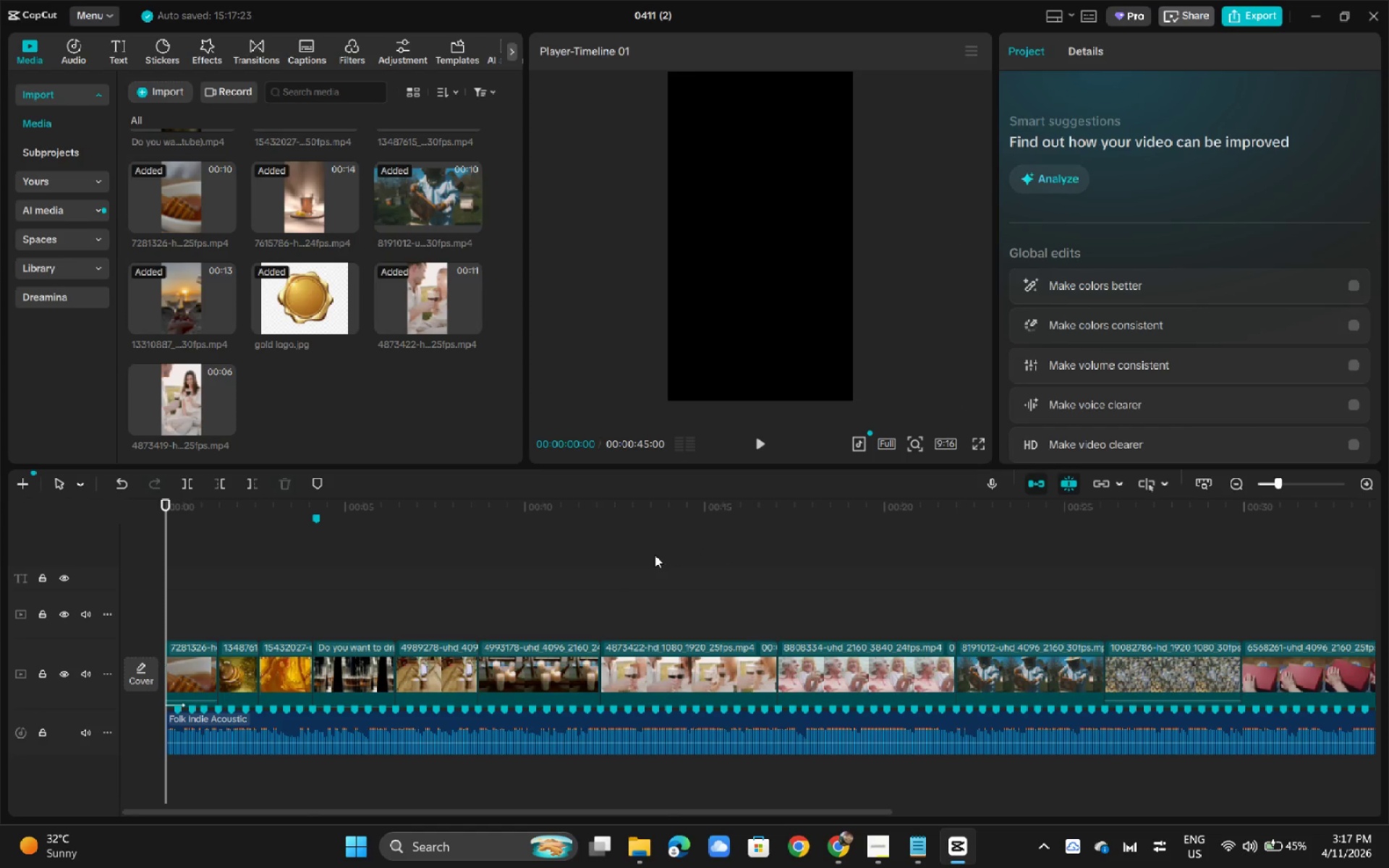 
left_click([590, 531])
 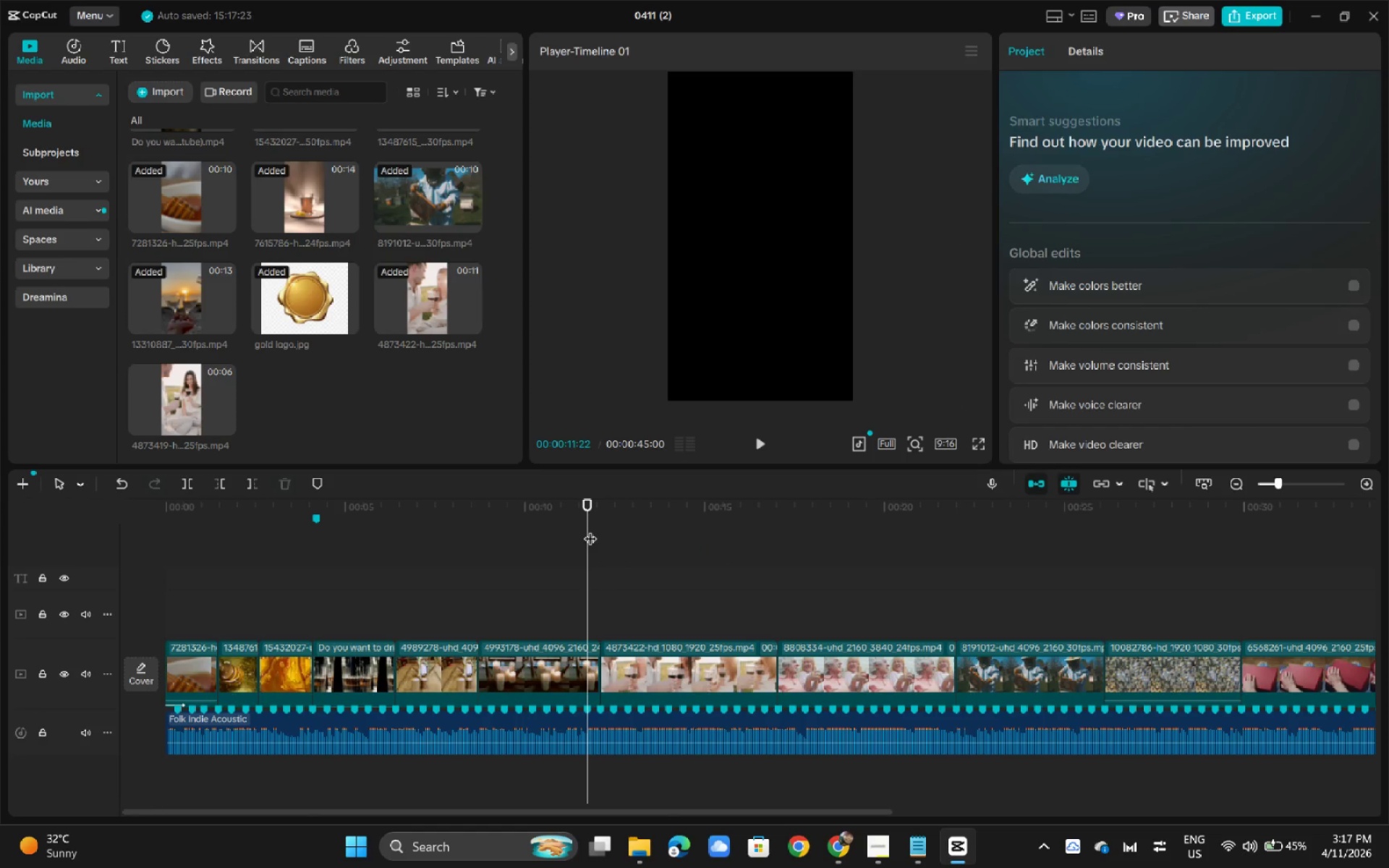 
key(Space)
 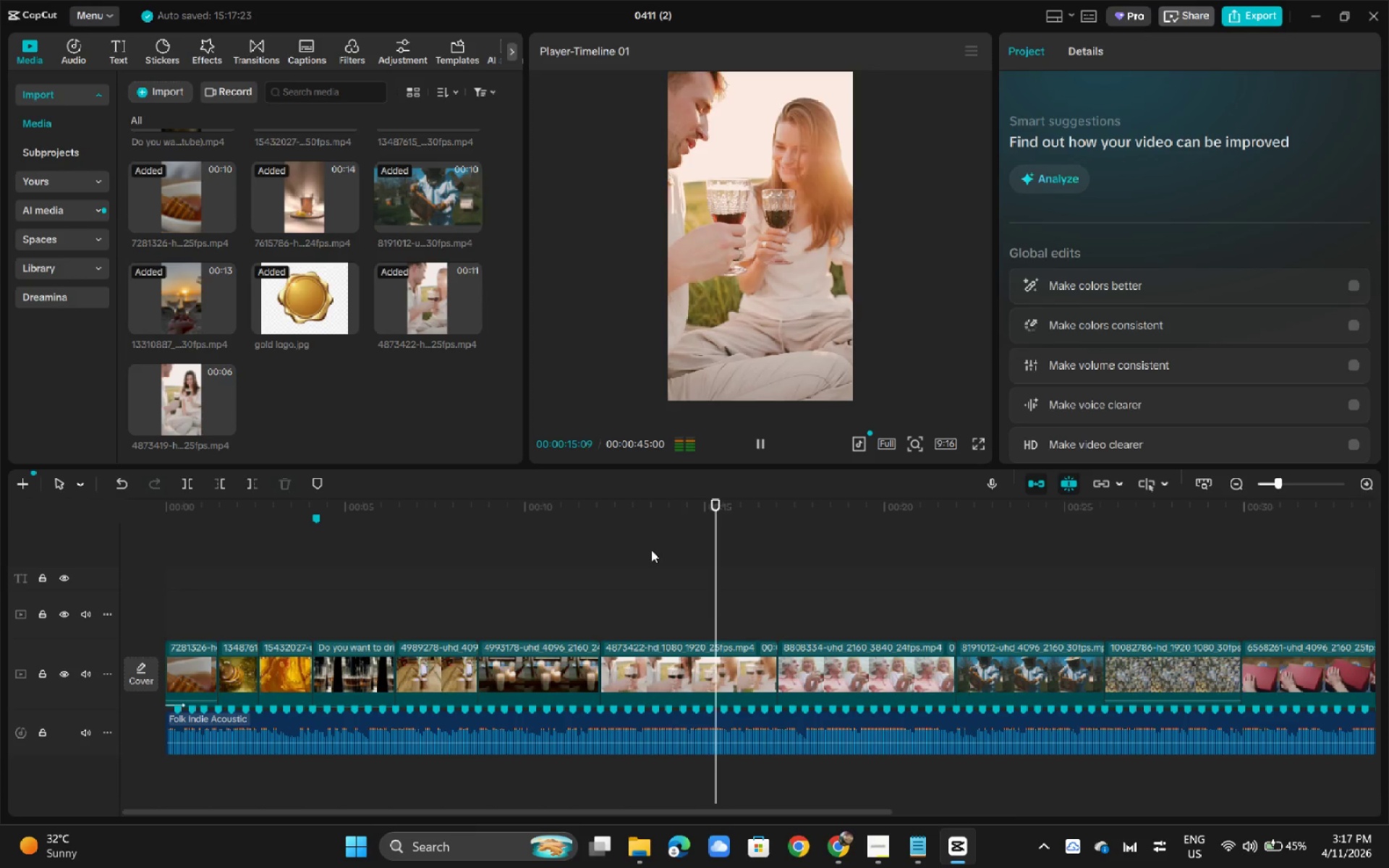 
key(Space)
 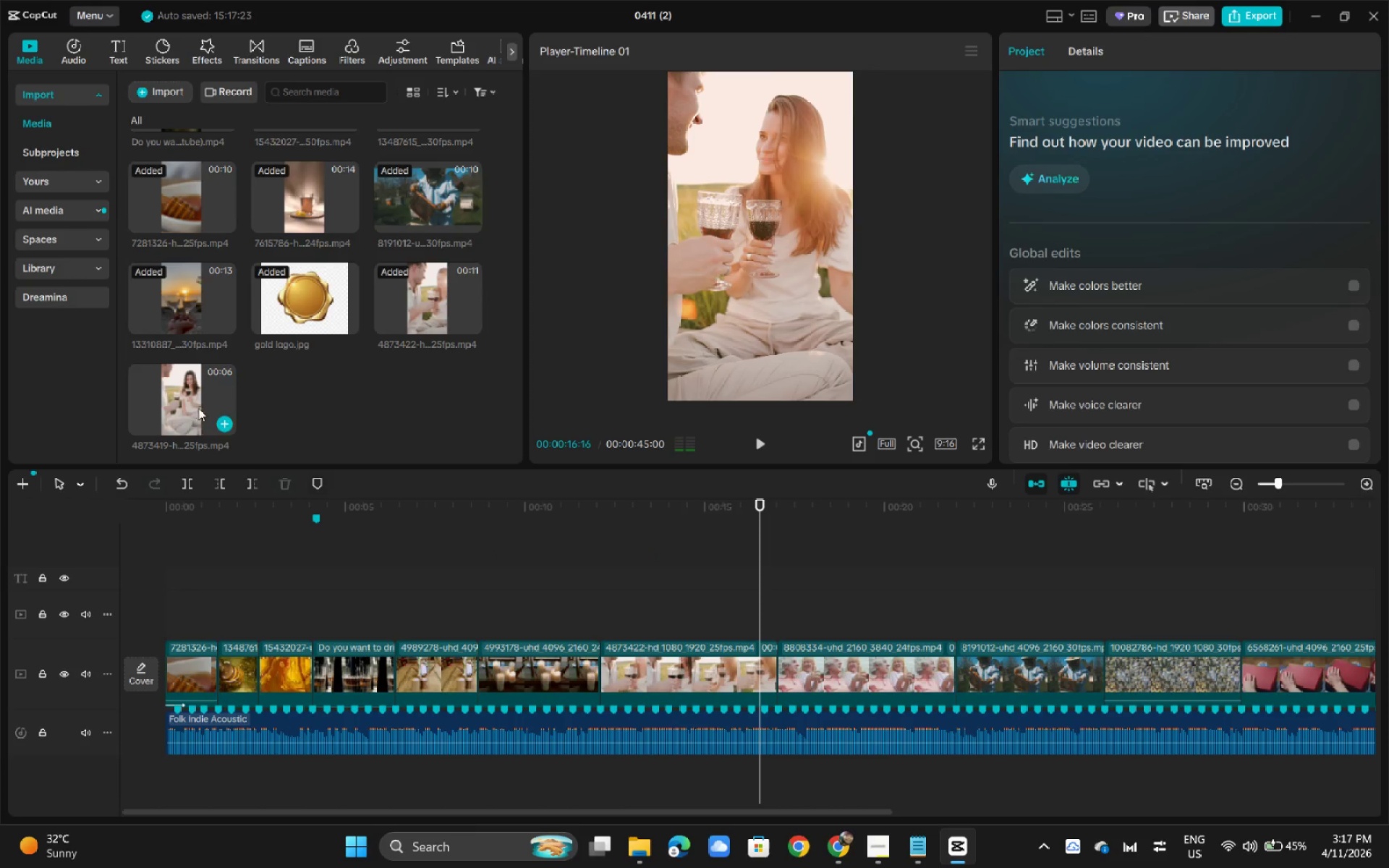 
left_click_drag(start_coordinate=[184, 401], to_coordinate=[903, 672])
 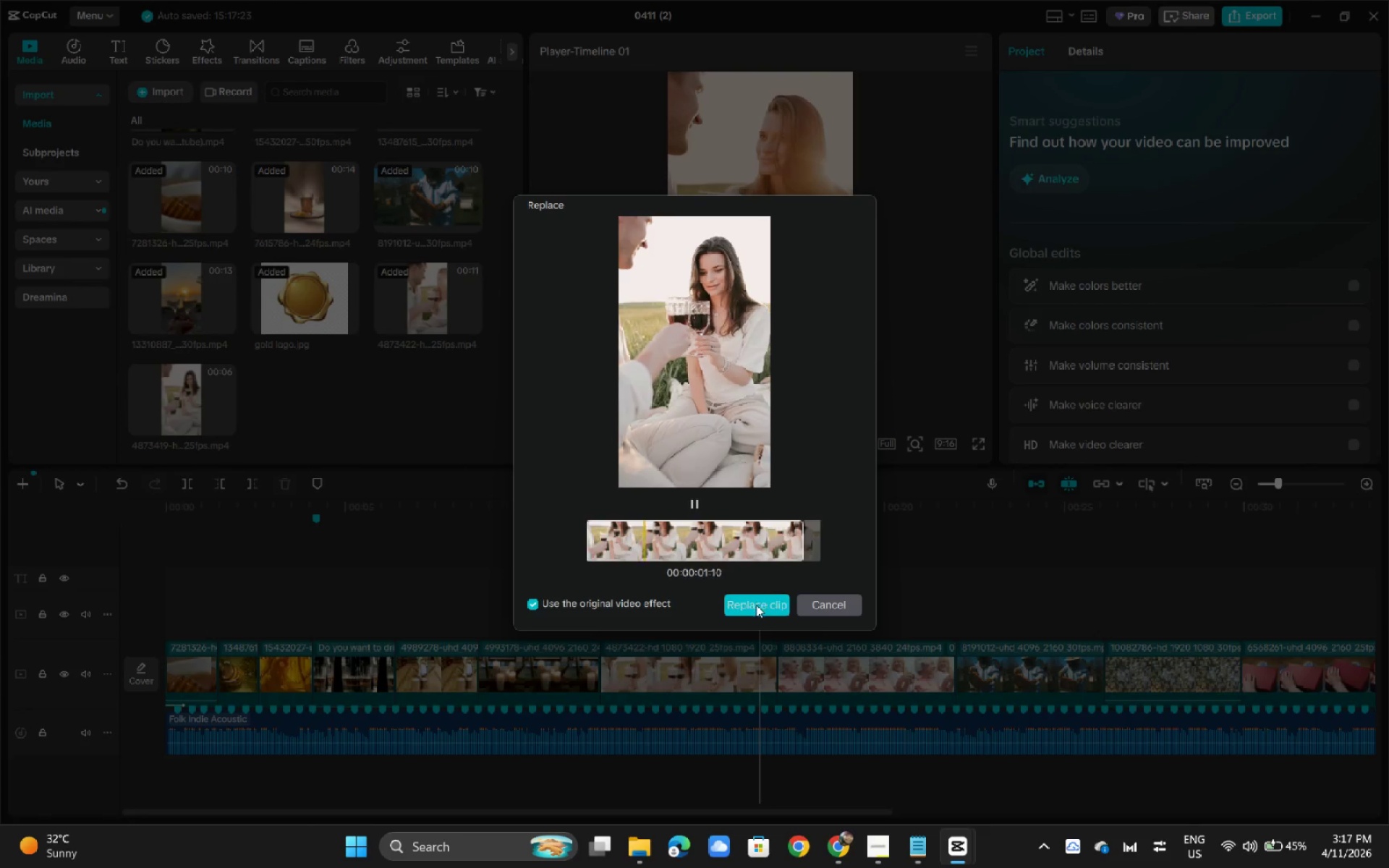 
left_click([757, 609])
 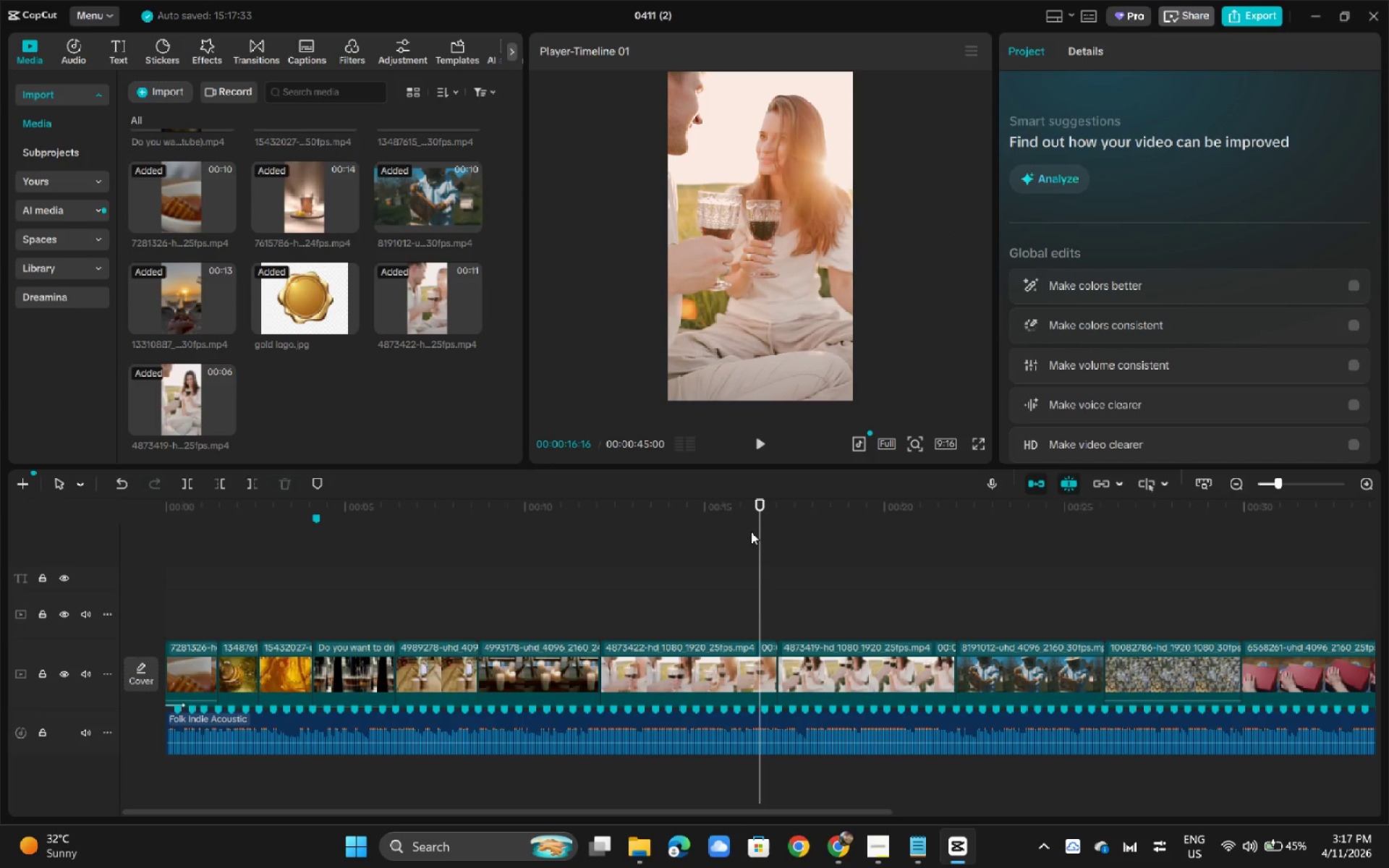 
key(Space)
 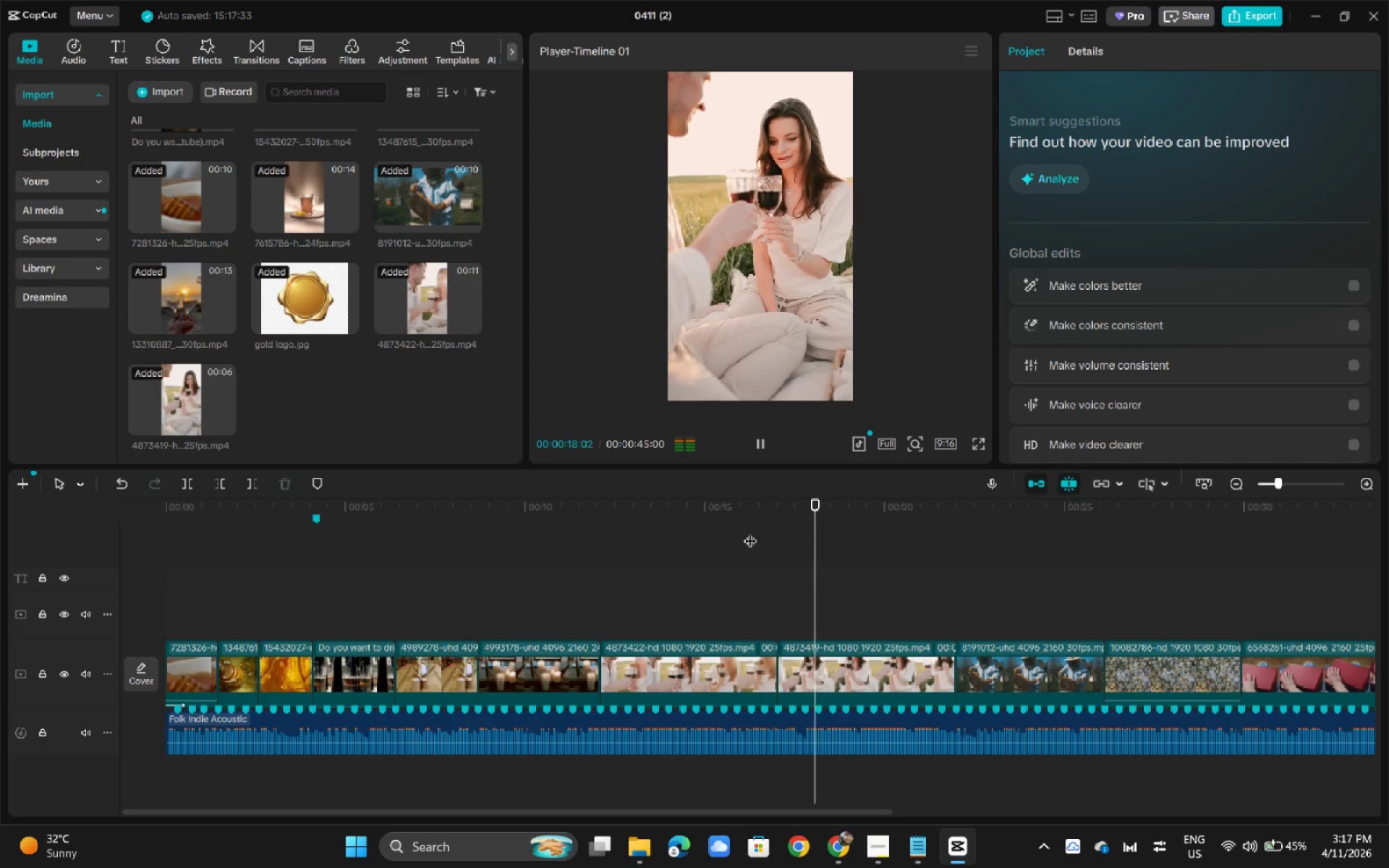 
key(Space)
 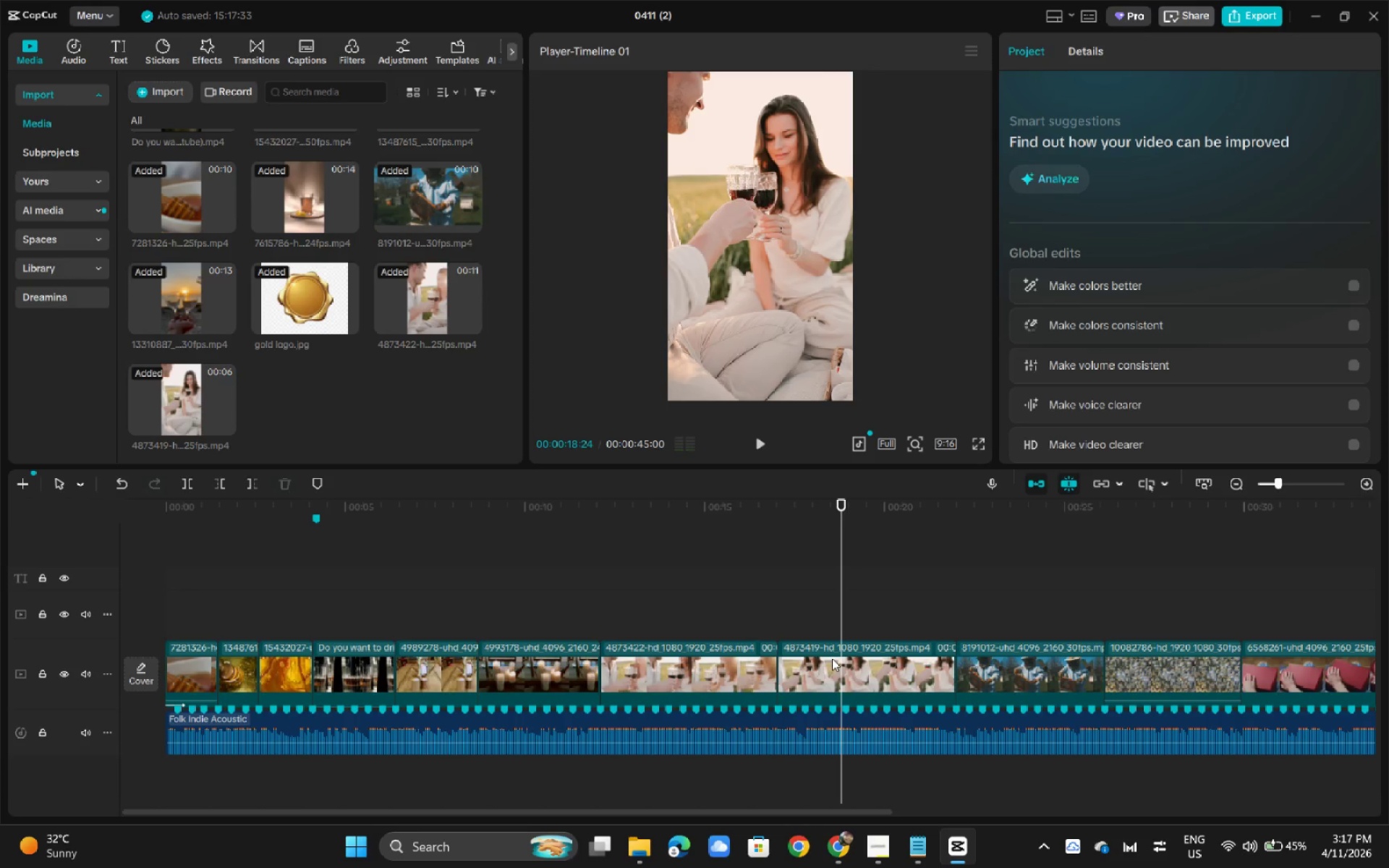 
left_click_drag(start_coordinate=[832, 658], to_coordinate=[663, 659])
 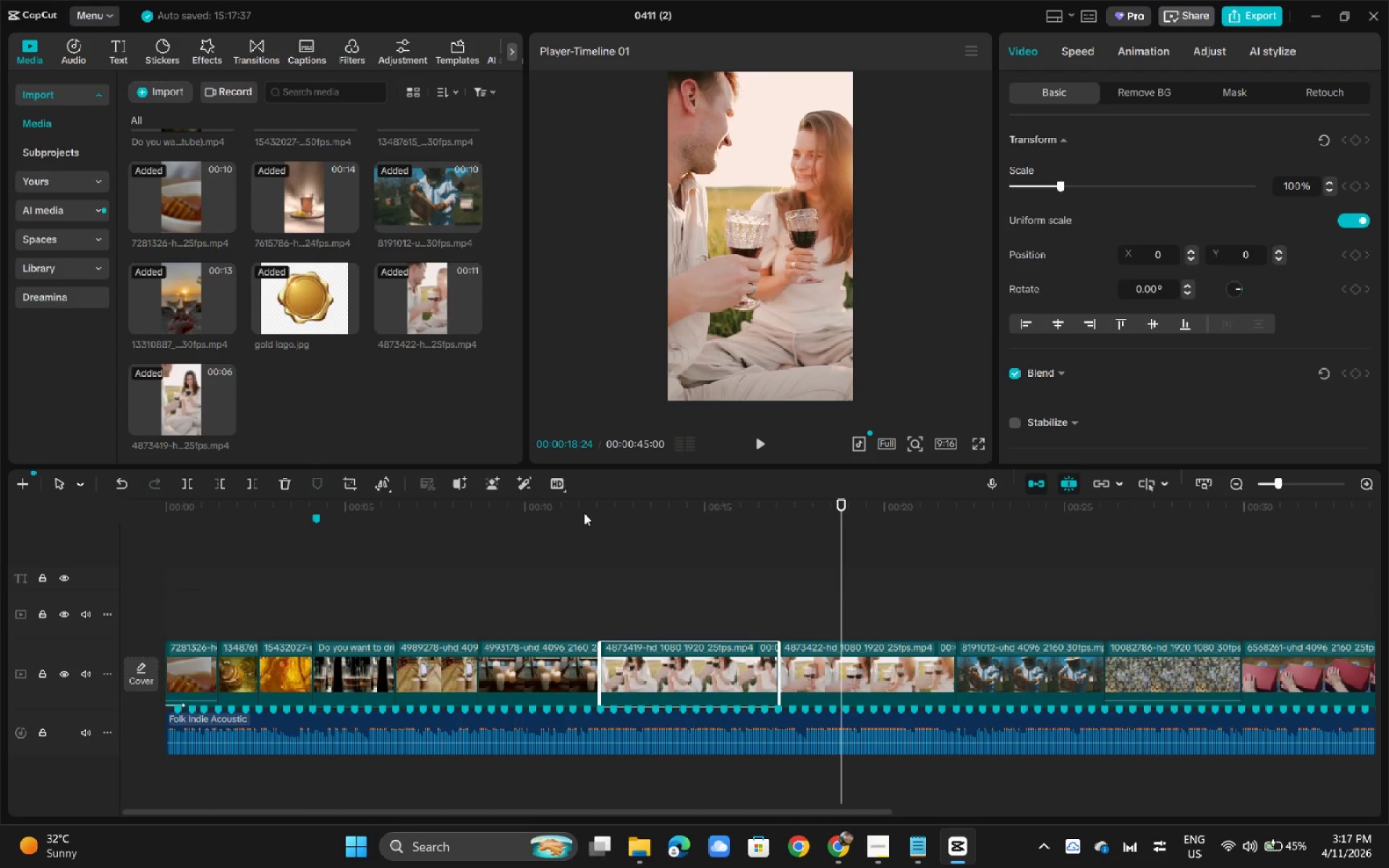 
key(Space)
 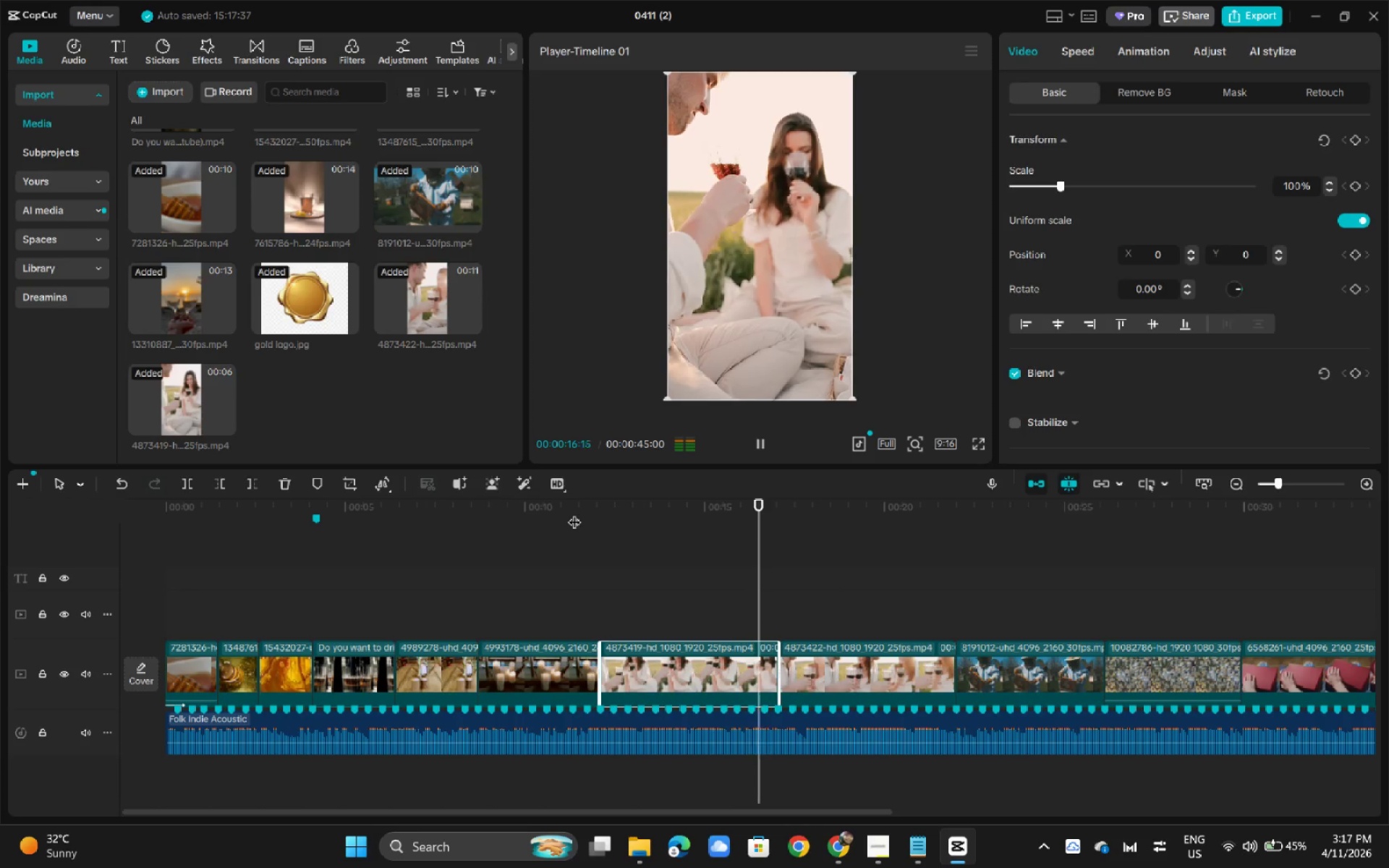 
wait(10.3)
 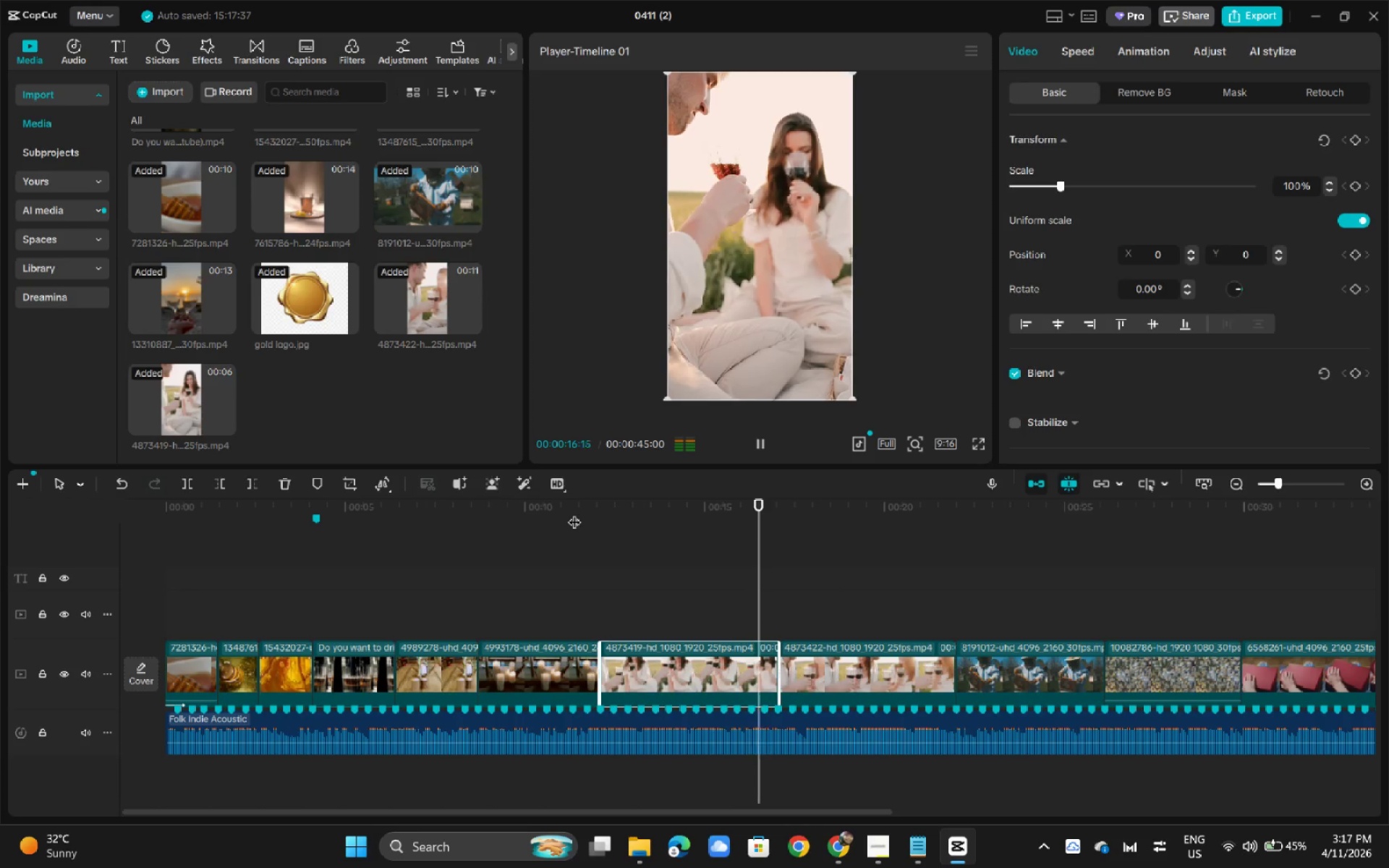 
key(Space)
 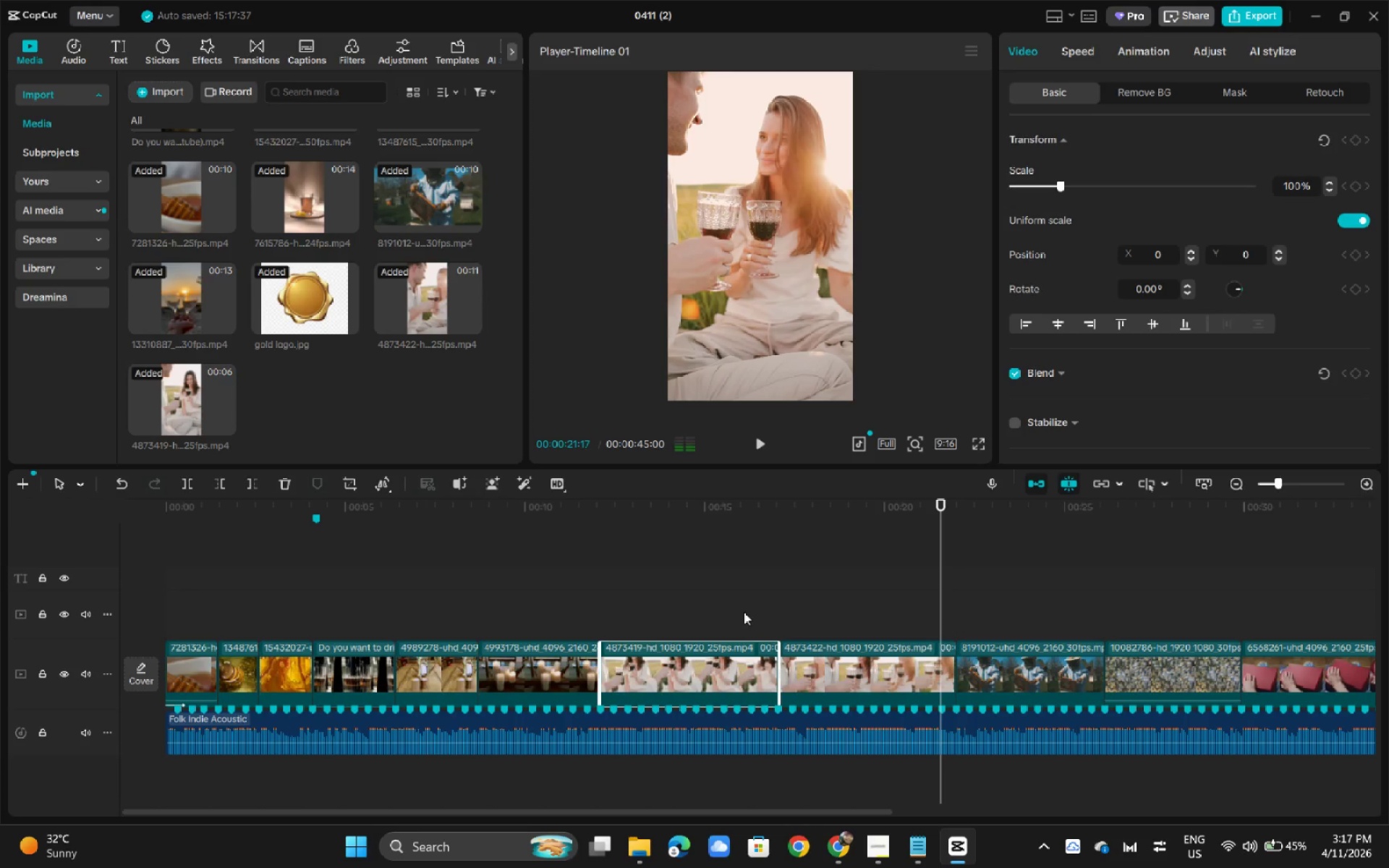 
key(Space)
 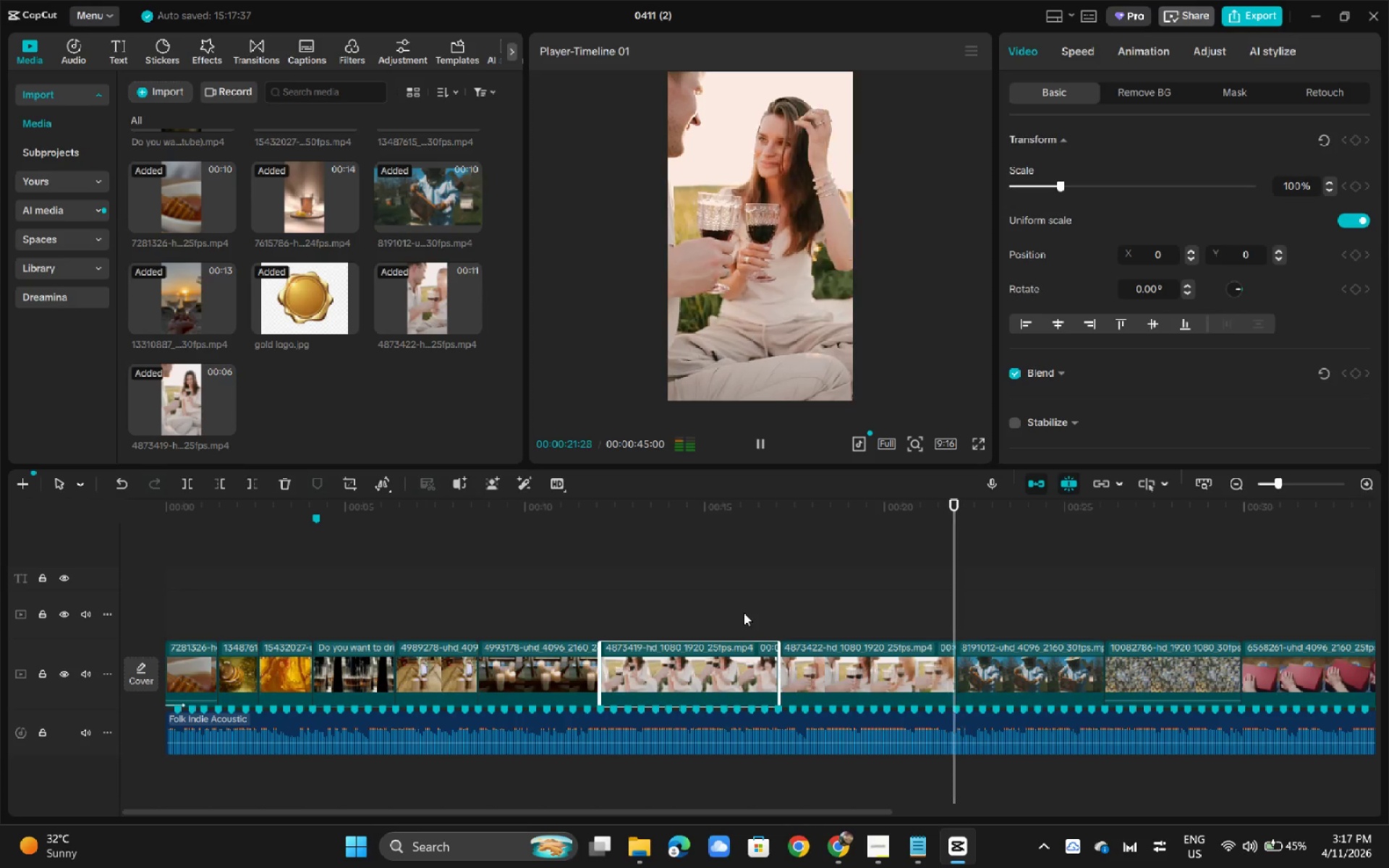 
key(Space)
 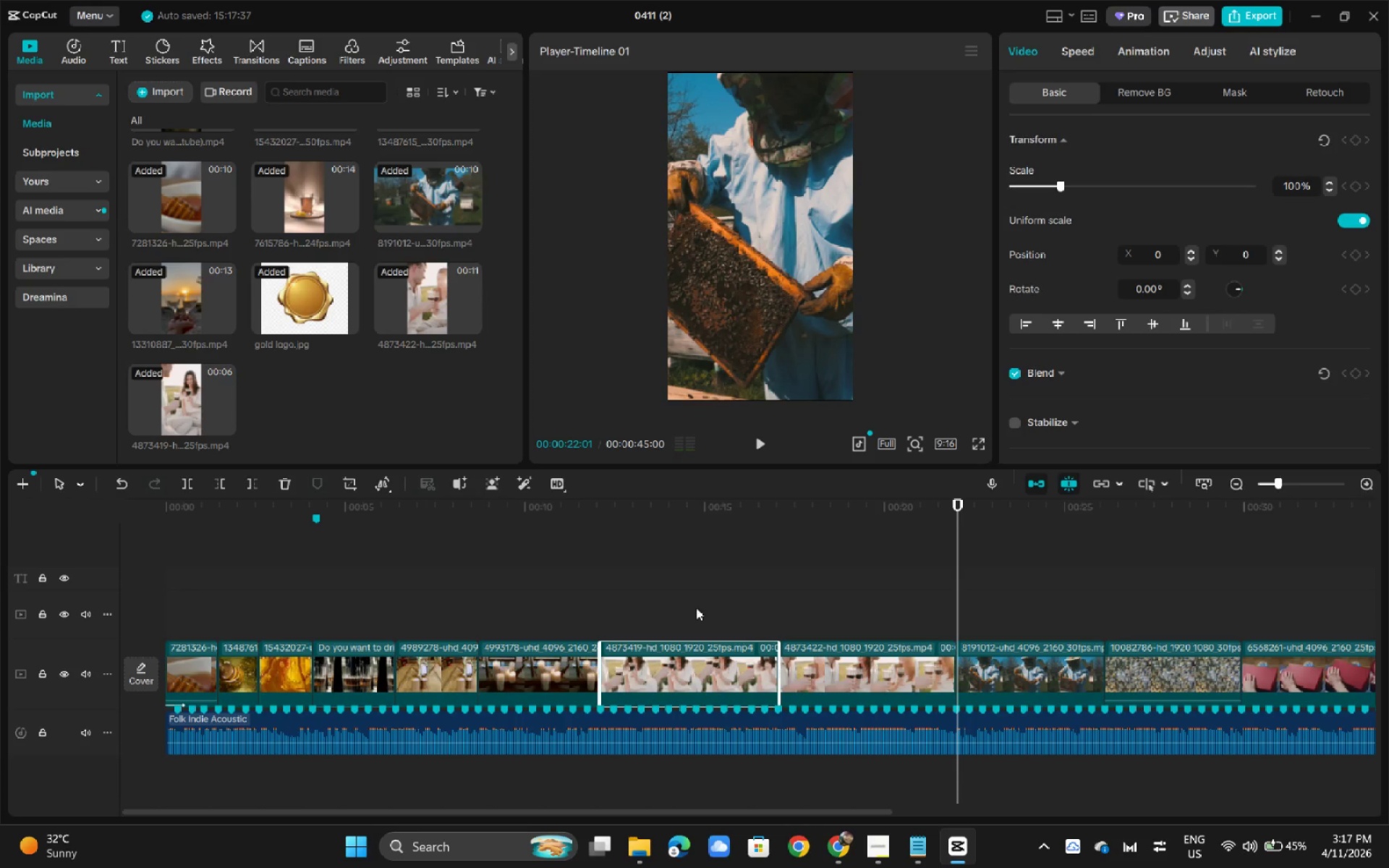 
left_click_drag(start_coordinate=[679, 600], to_coordinate=[844, 684])
 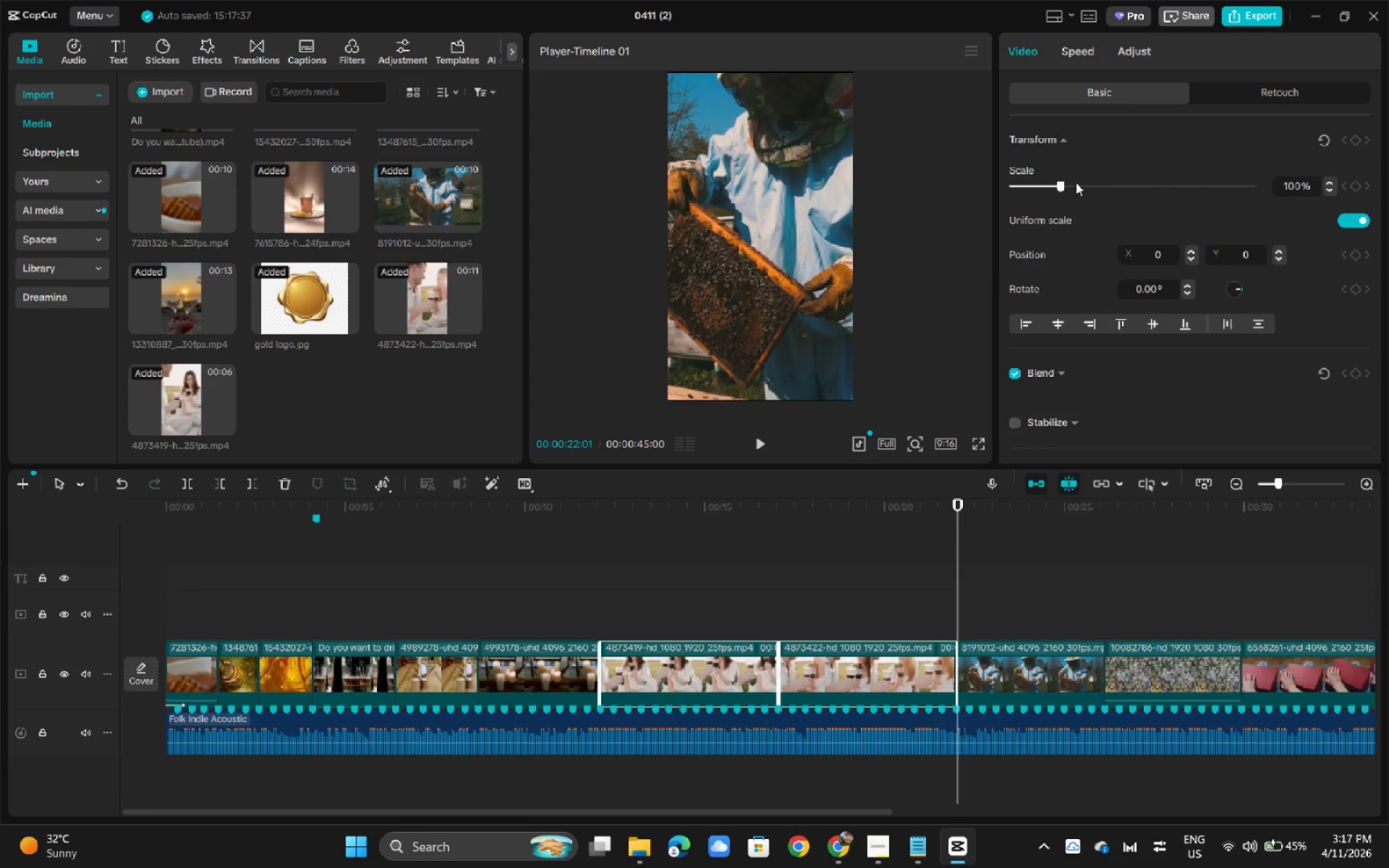 
scroll: coordinate [1009, 282], scroll_direction: down, amount: 3.0
 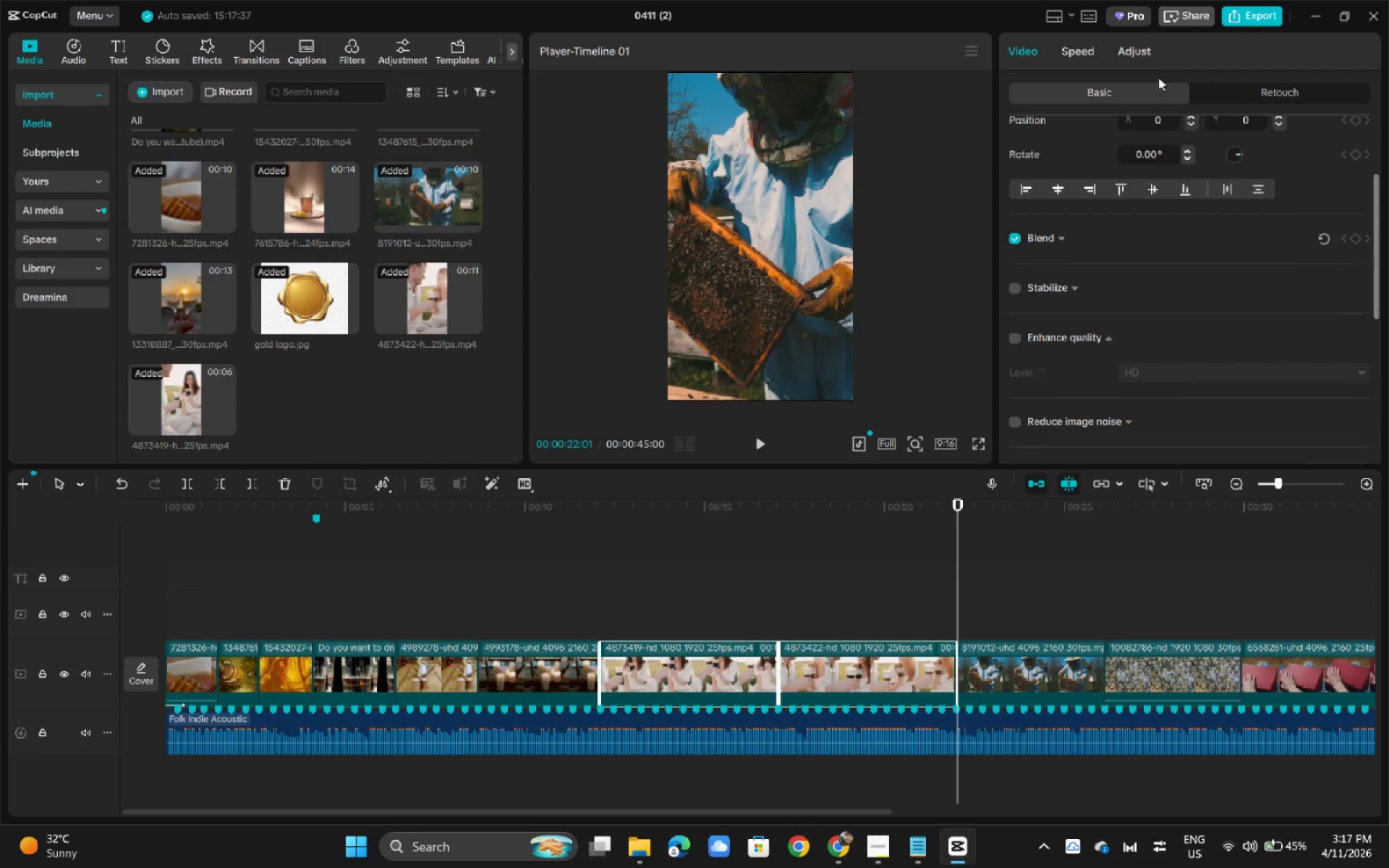 
left_click([1149, 56])
 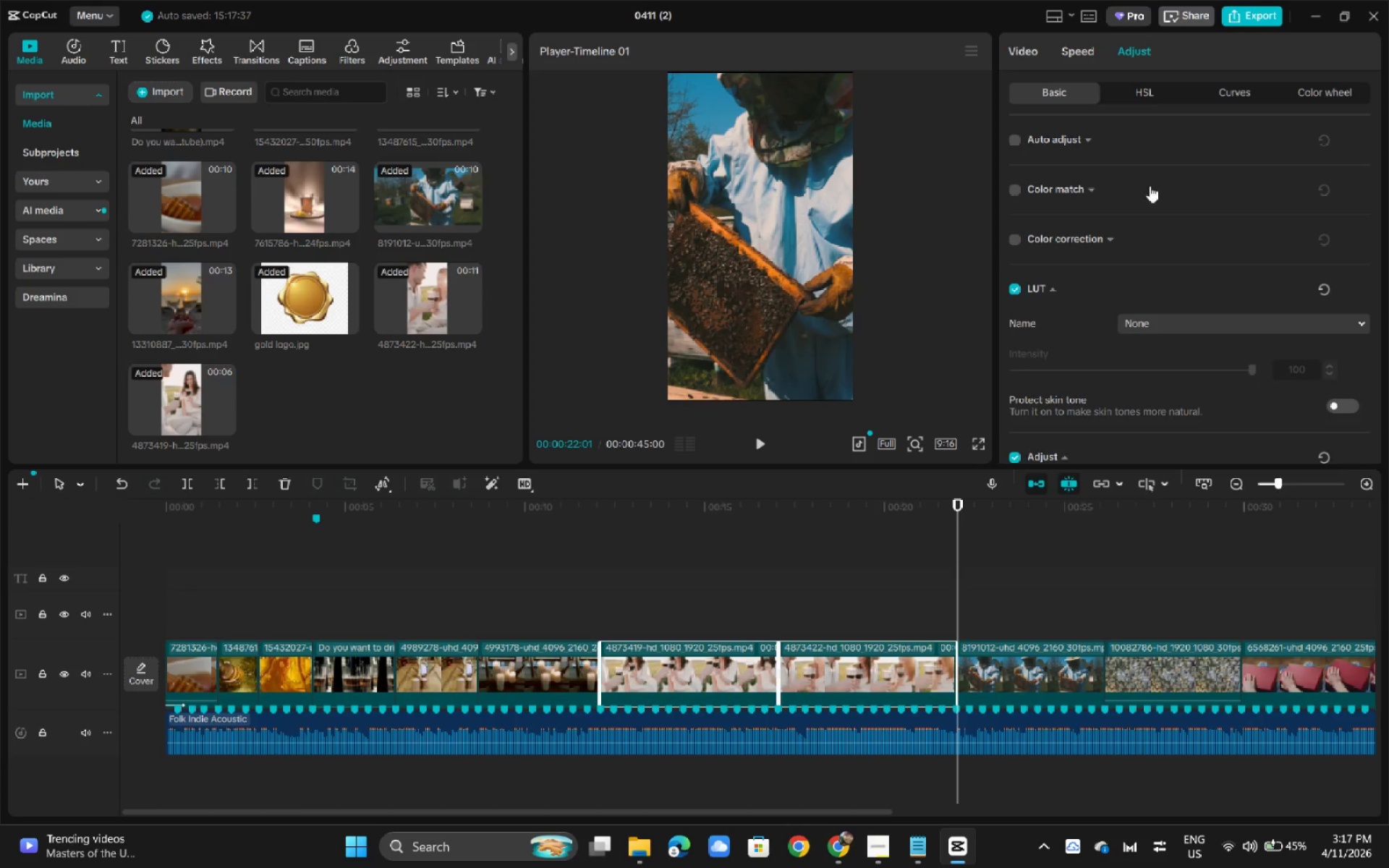 
scroll: coordinate [1158, 240], scroll_direction: down, amount: 7.0
 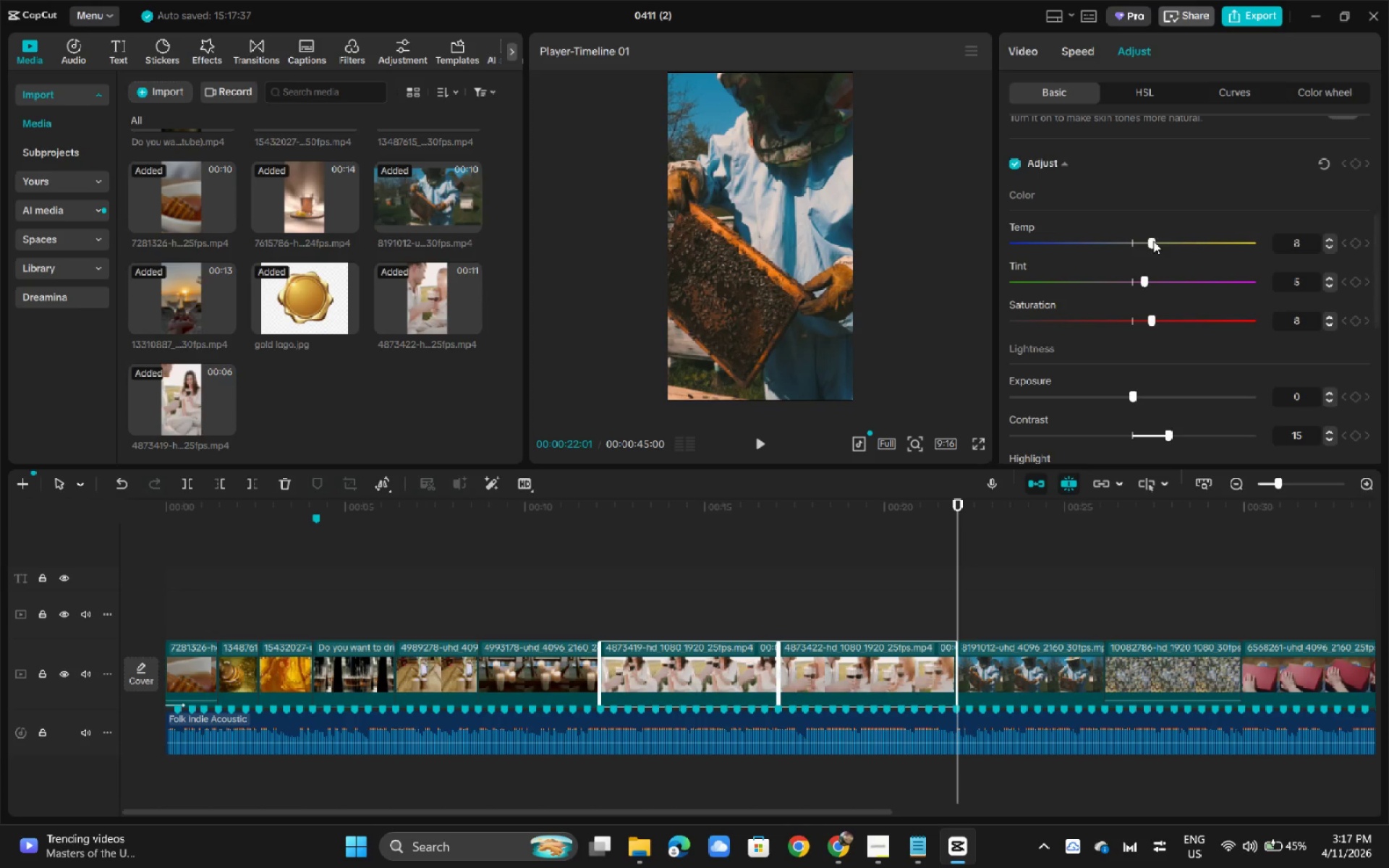 
left_click([749, 524])
 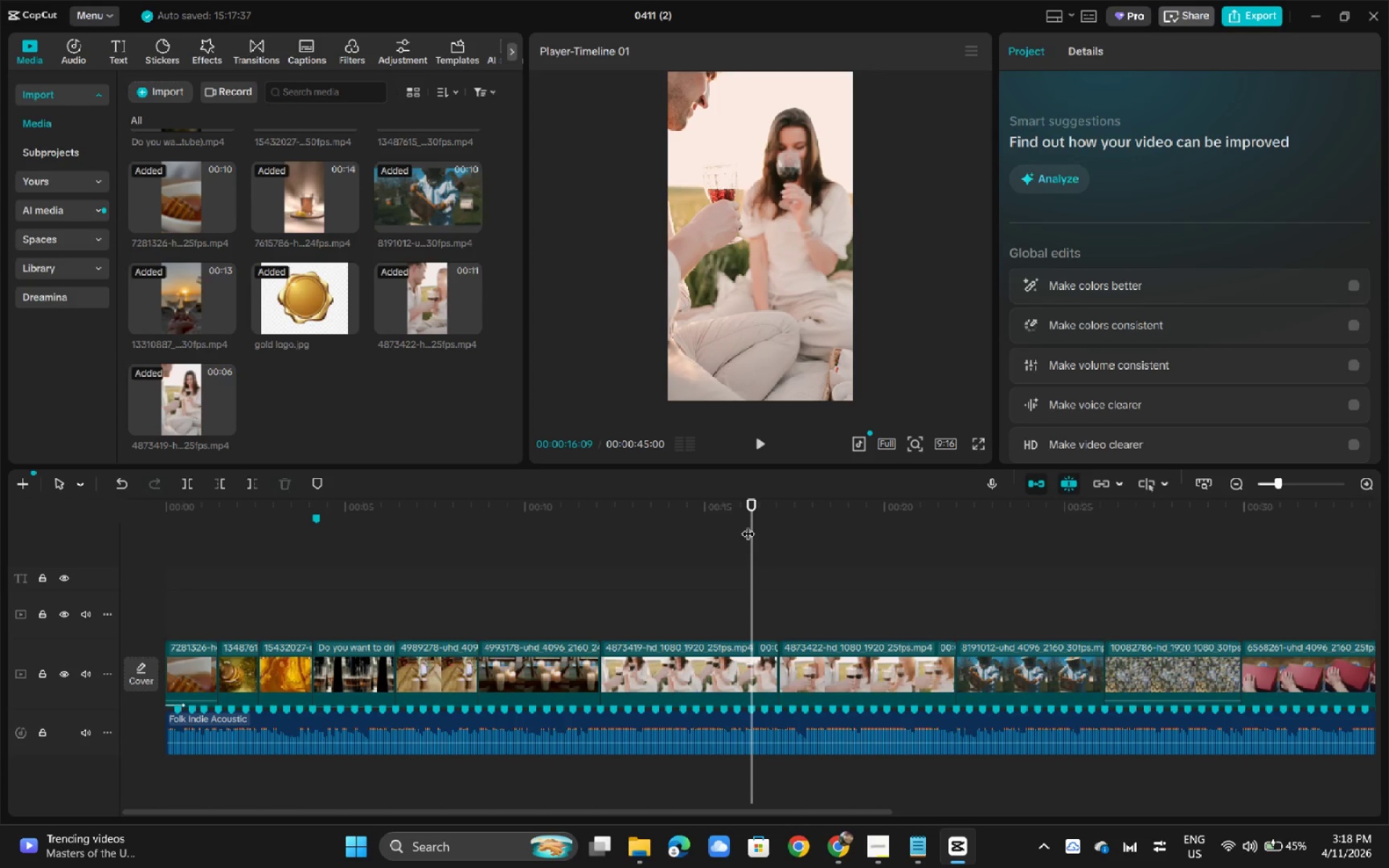 
wait(23.41)
 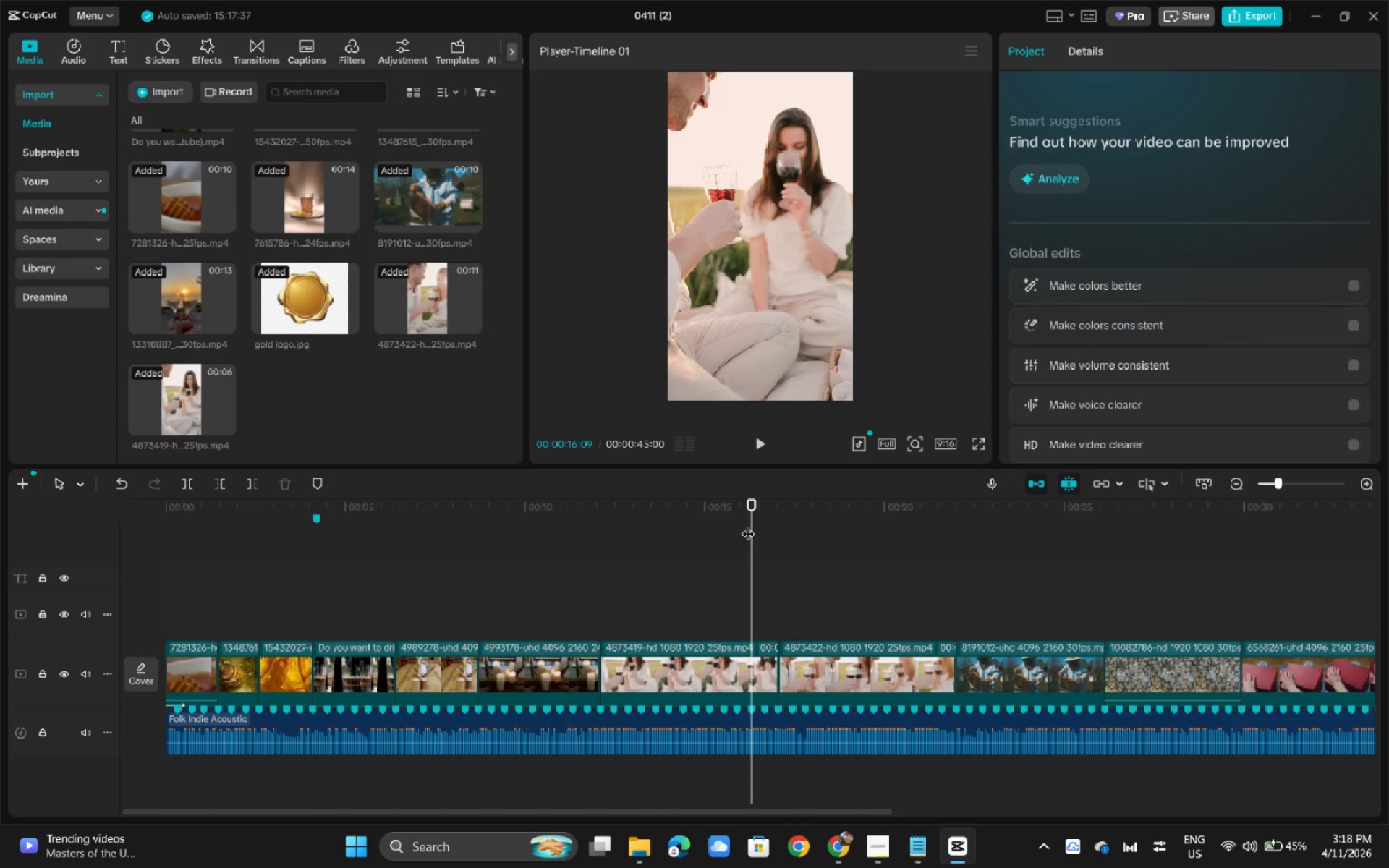 
key(Space)
 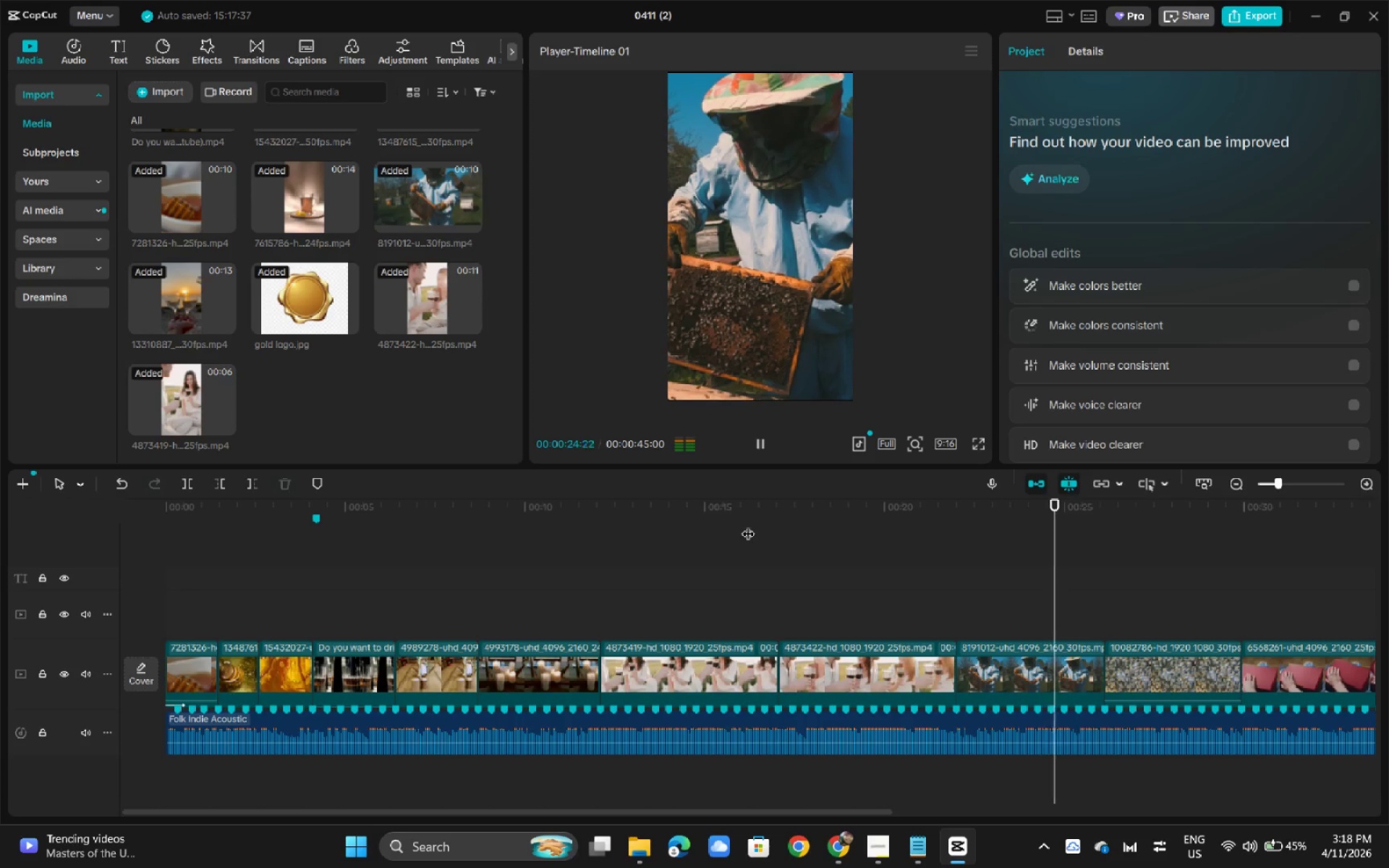 
wait(13.44)
 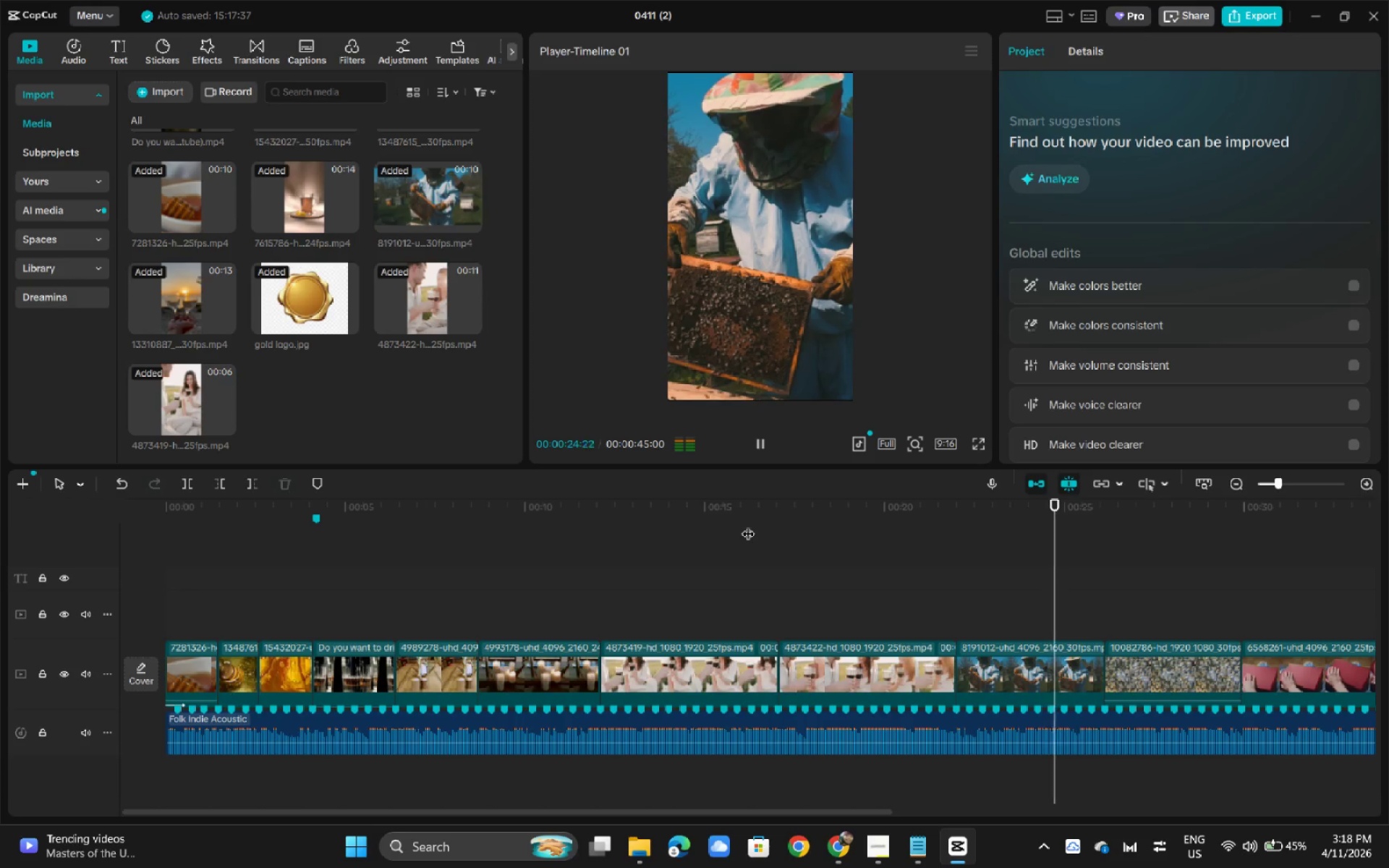 
left_click_drag(start_coordinate=[652, 513], to_coordinate=[55, 517])
 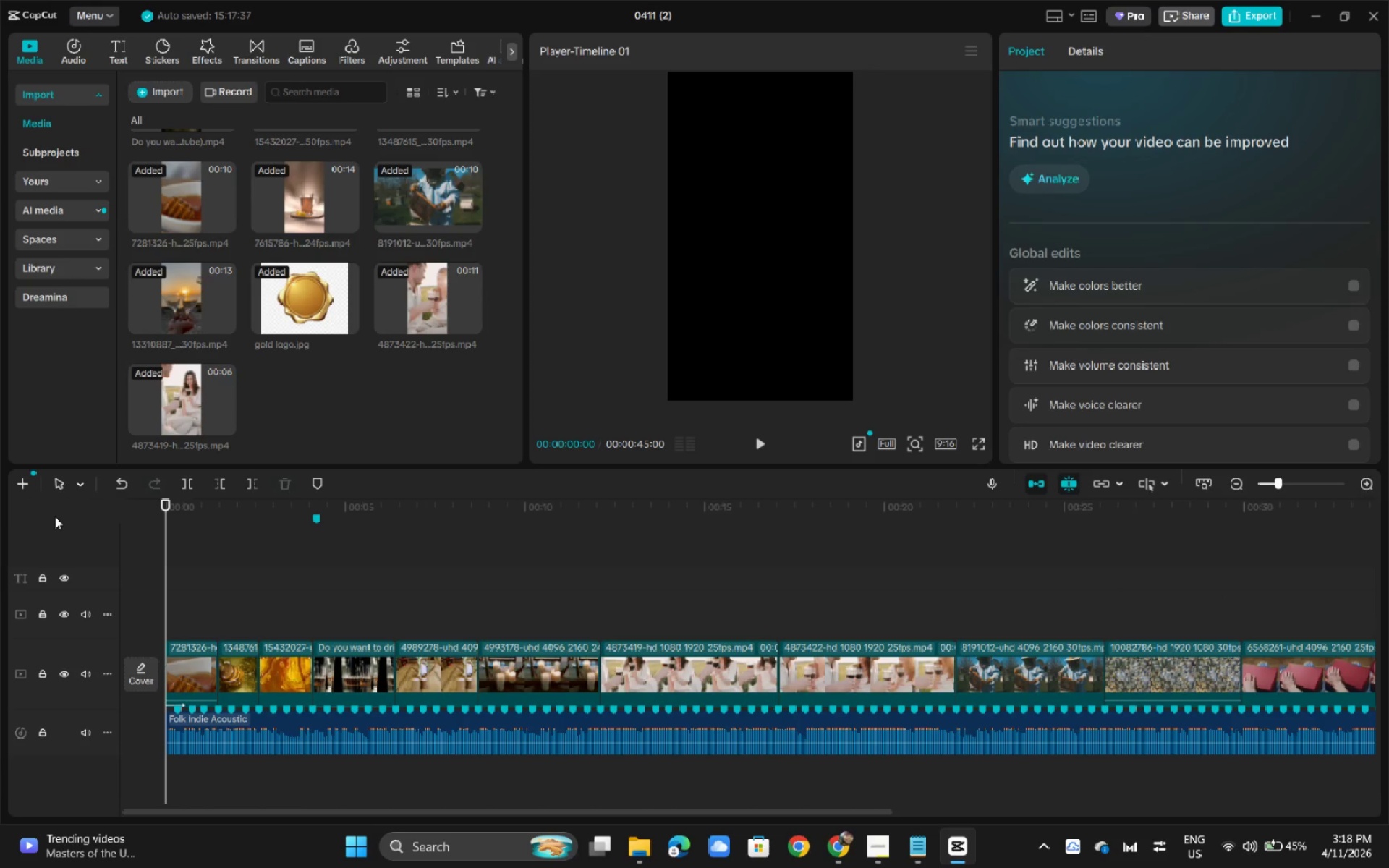 
key(Space)
 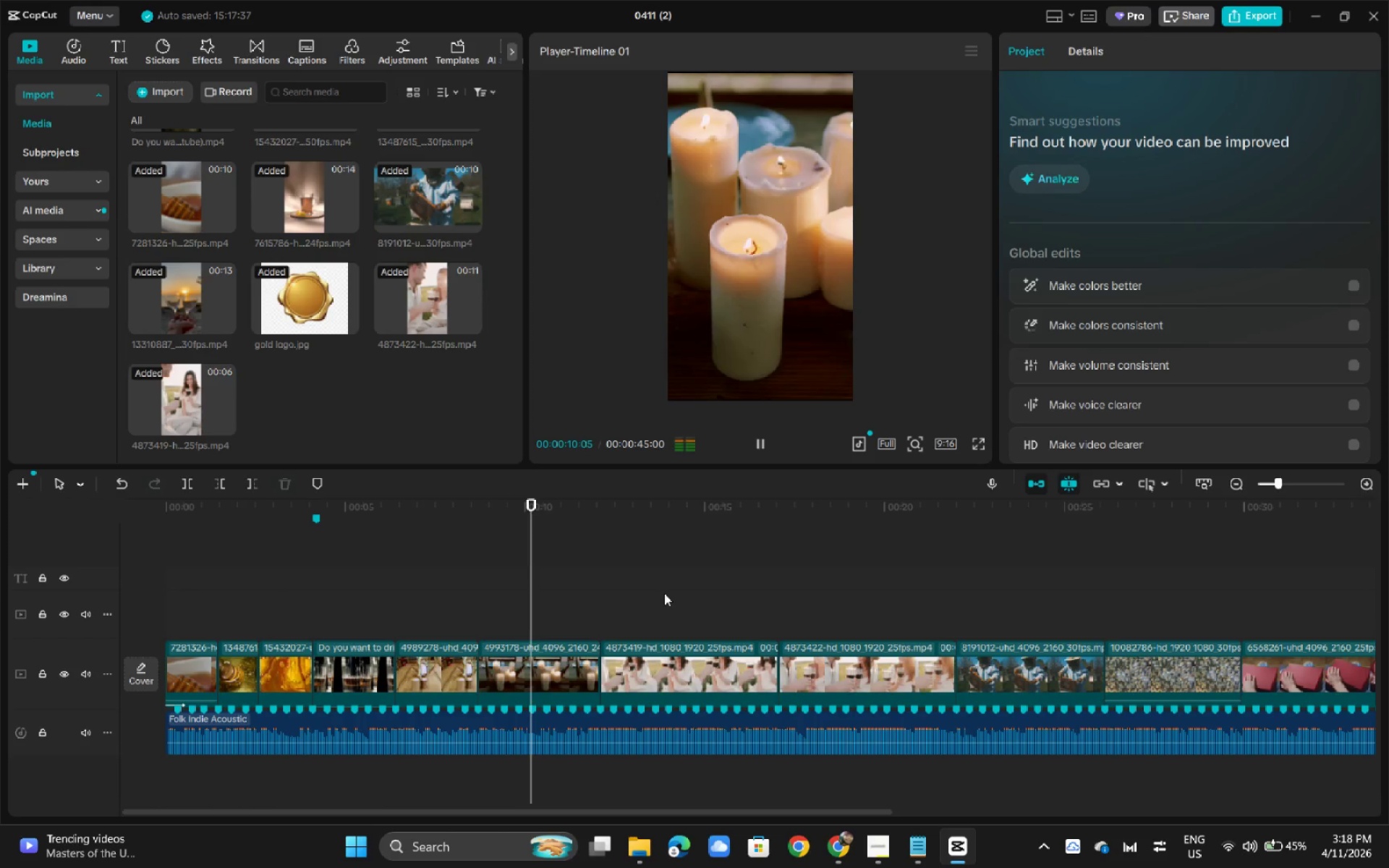 
wait(15.25)
 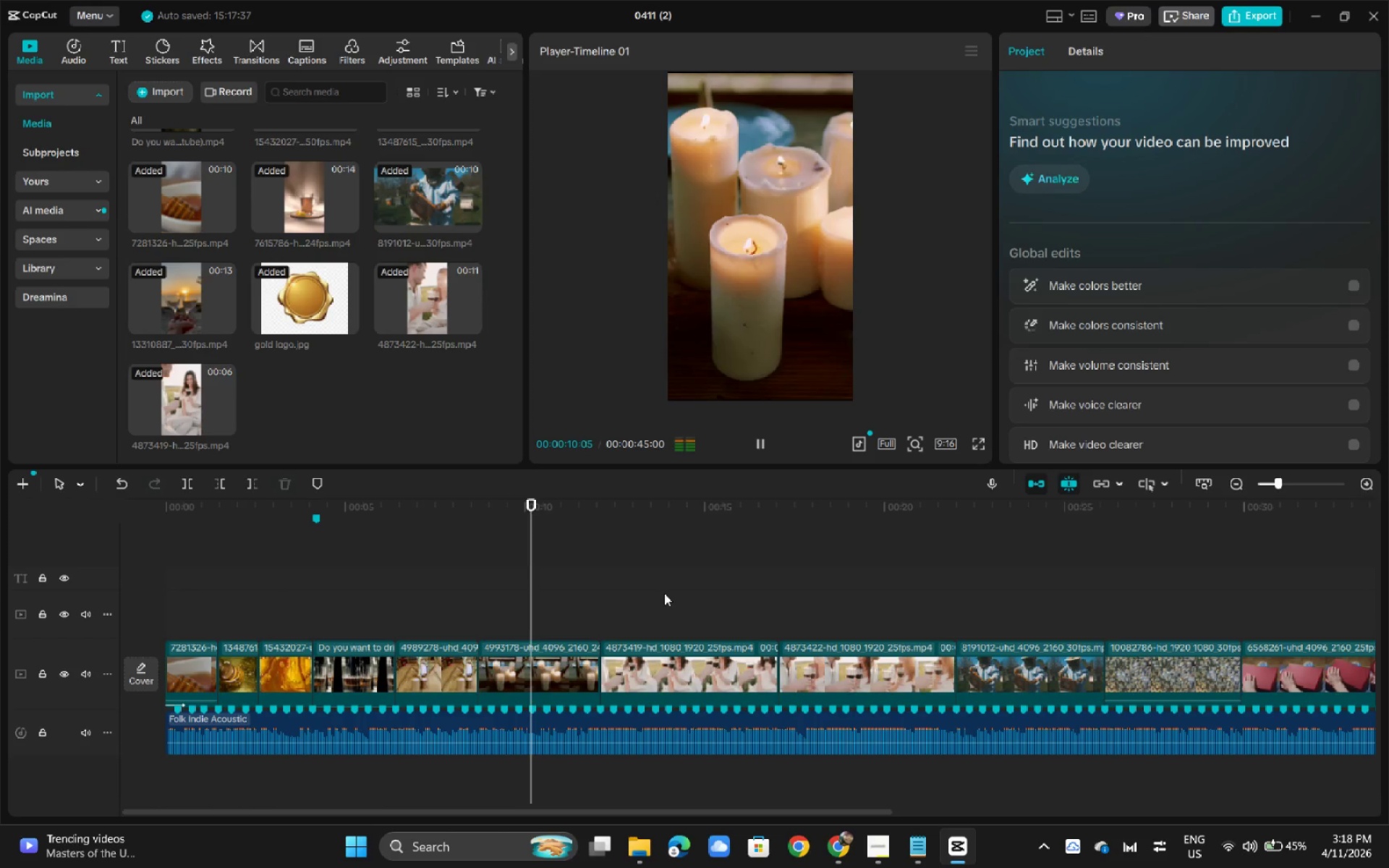 
left_click([637, 720])
 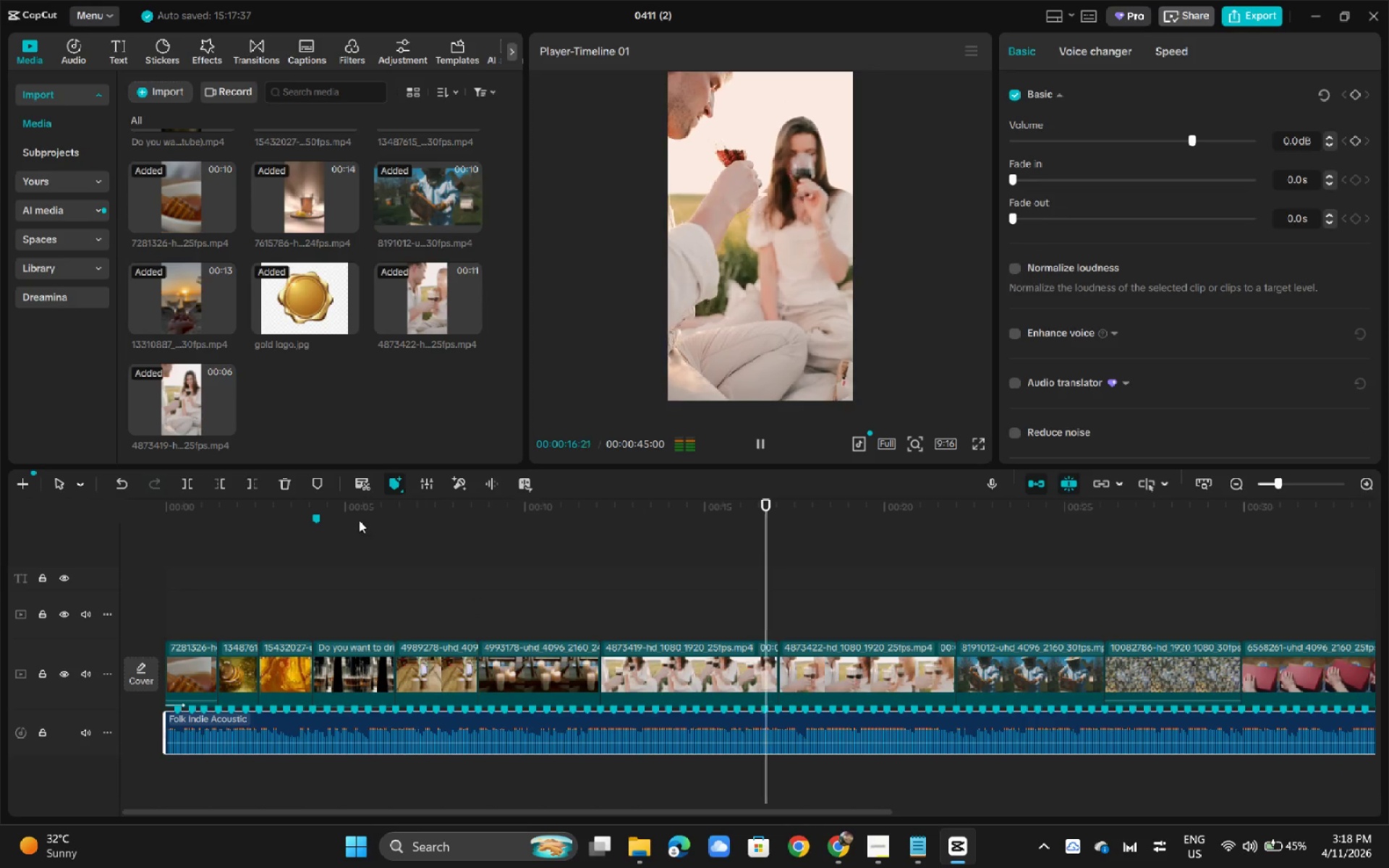 
left_click([314, 517])
 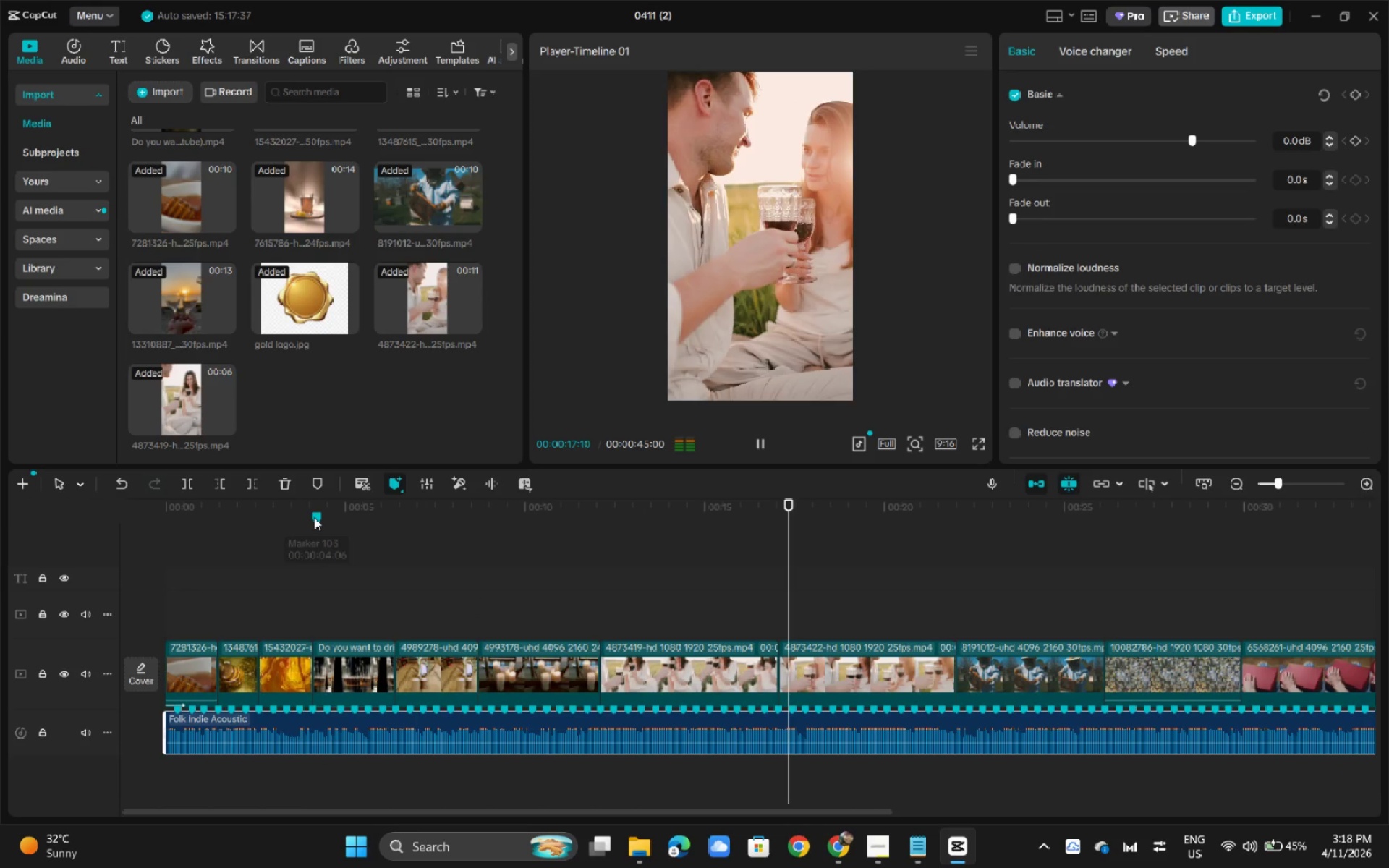 
right_click([314, 517])
 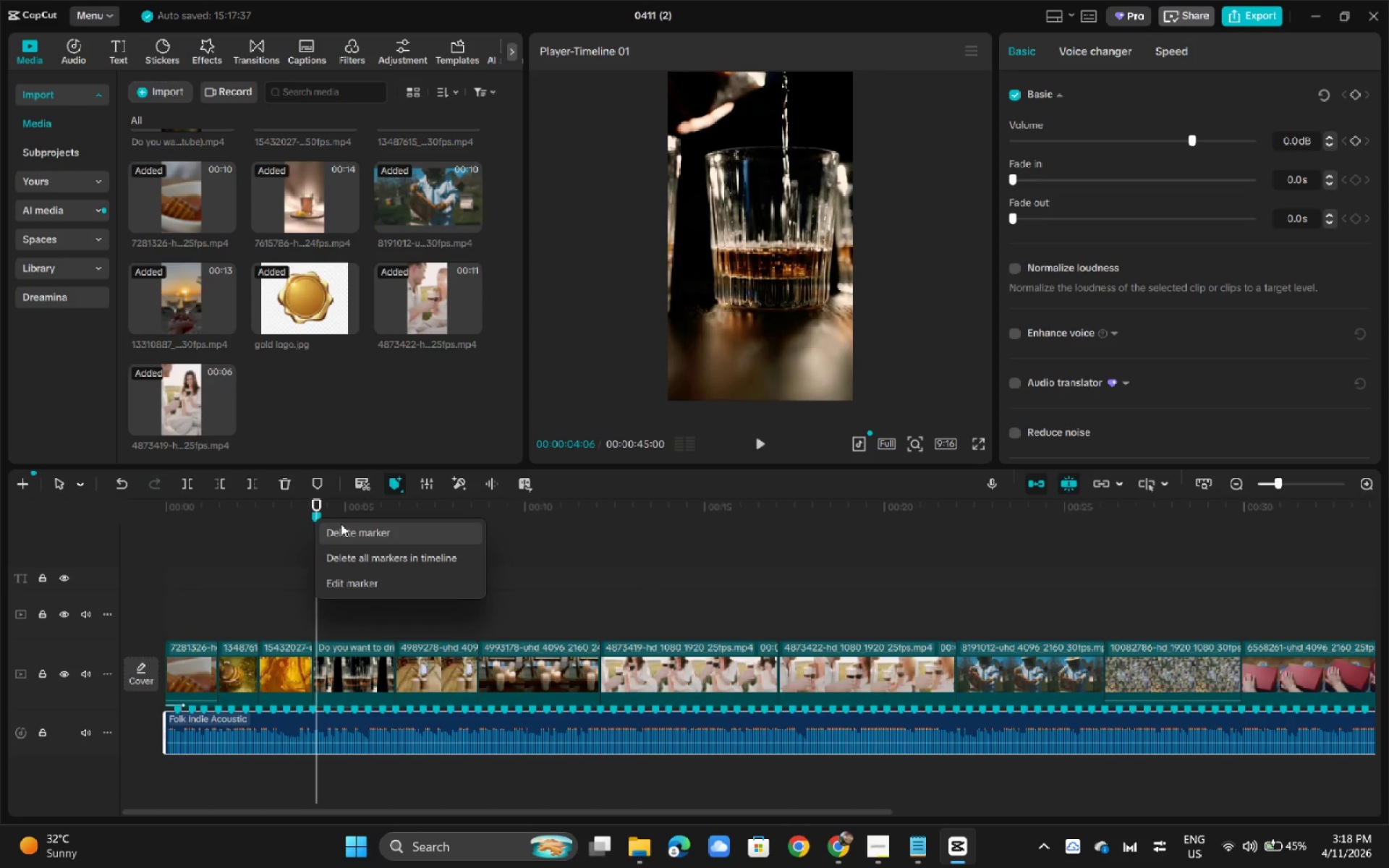 
left_click([342, 524])
 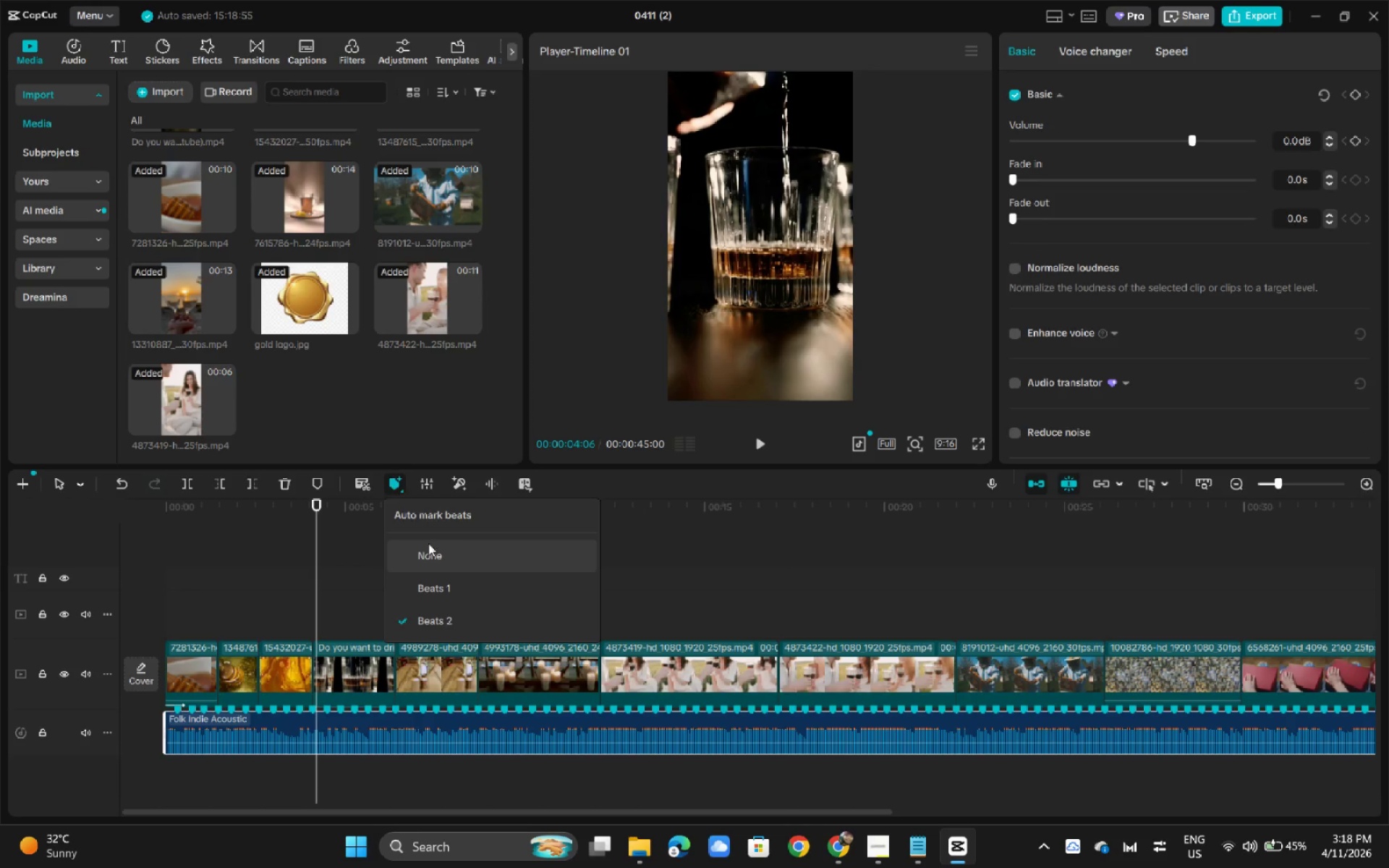 
left_click([446, 587])
 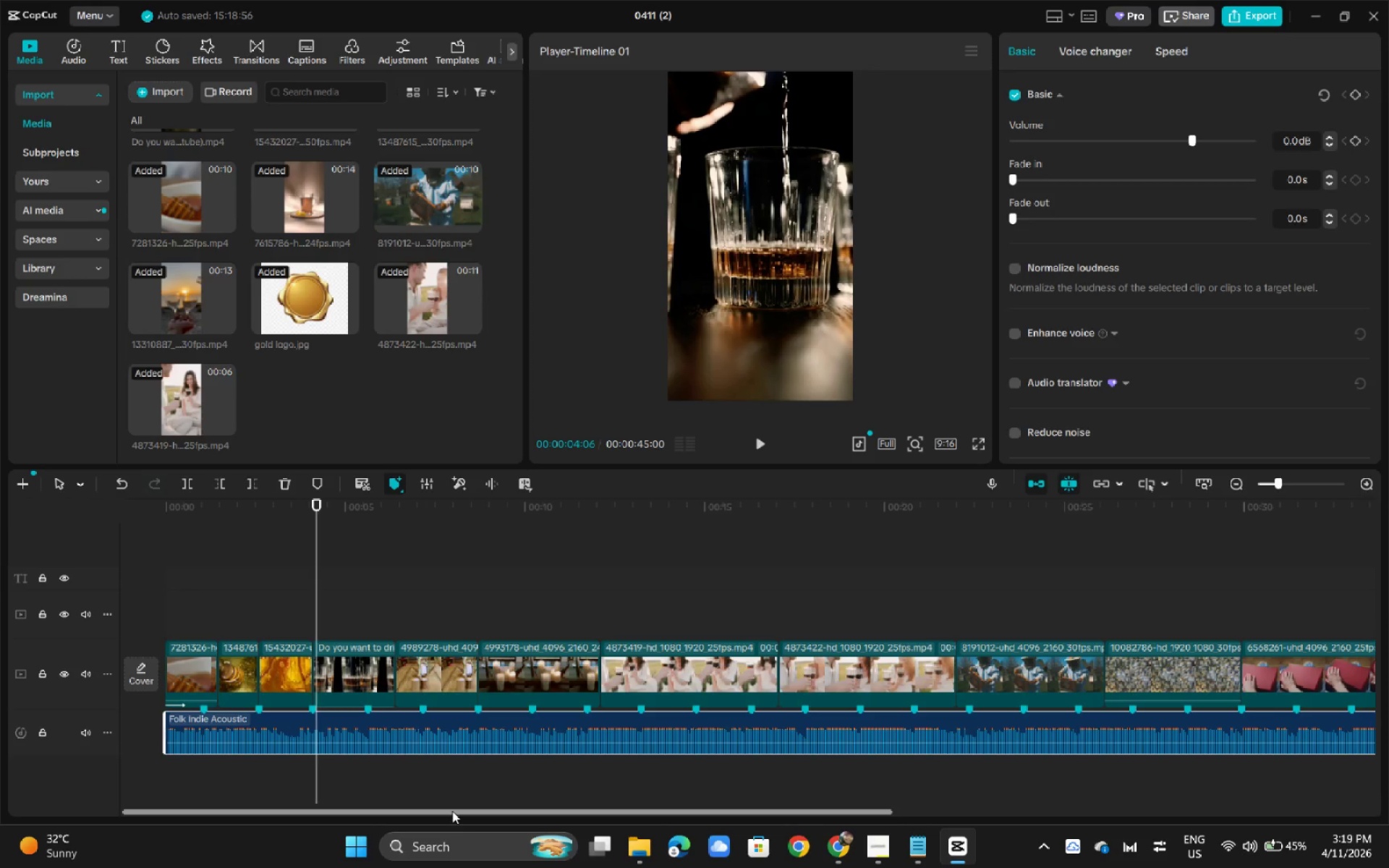 
wait(5.06)
 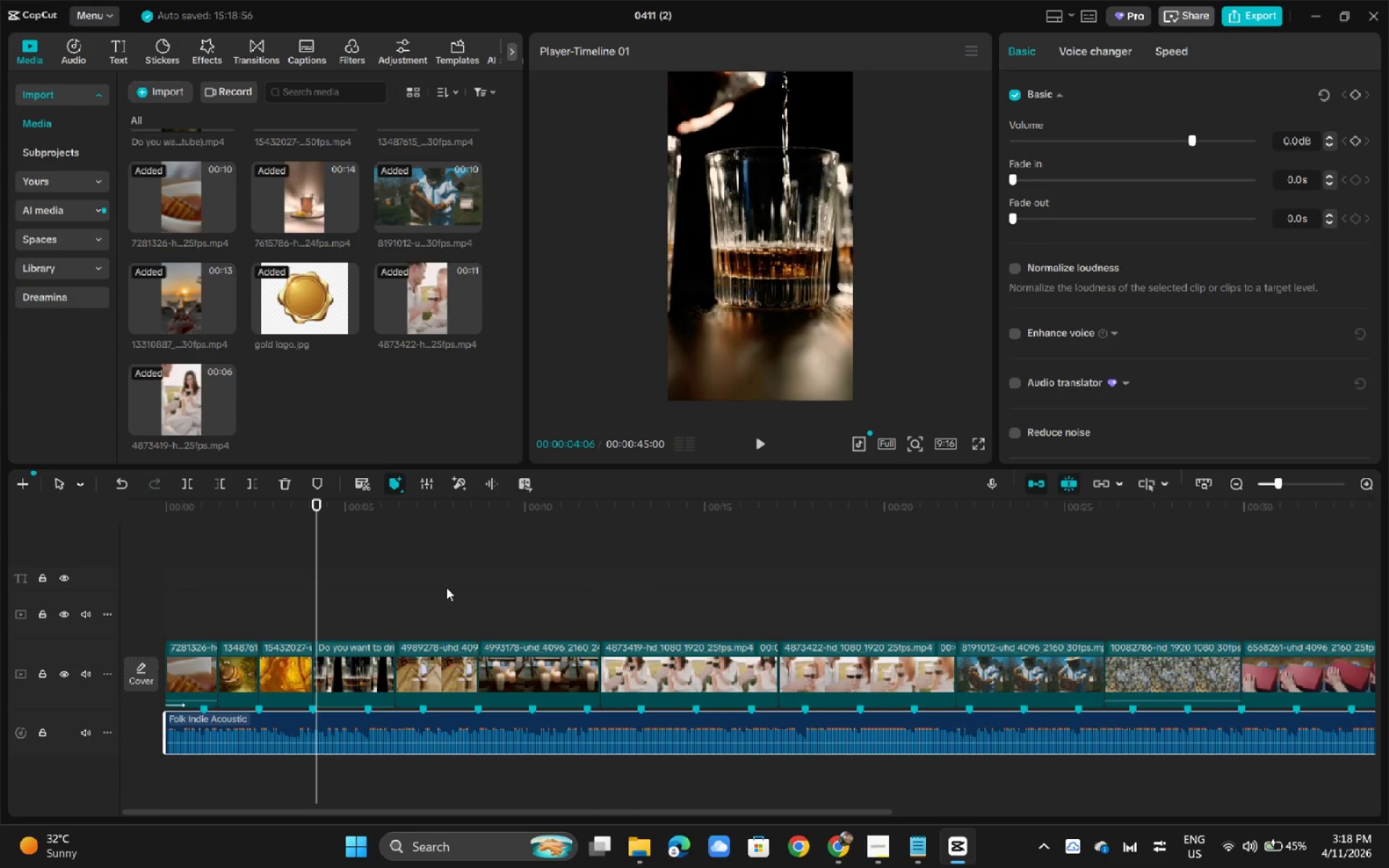 
left_click_drag(start_coordinate=[453, 811], to_coordinate=[504, 804])
 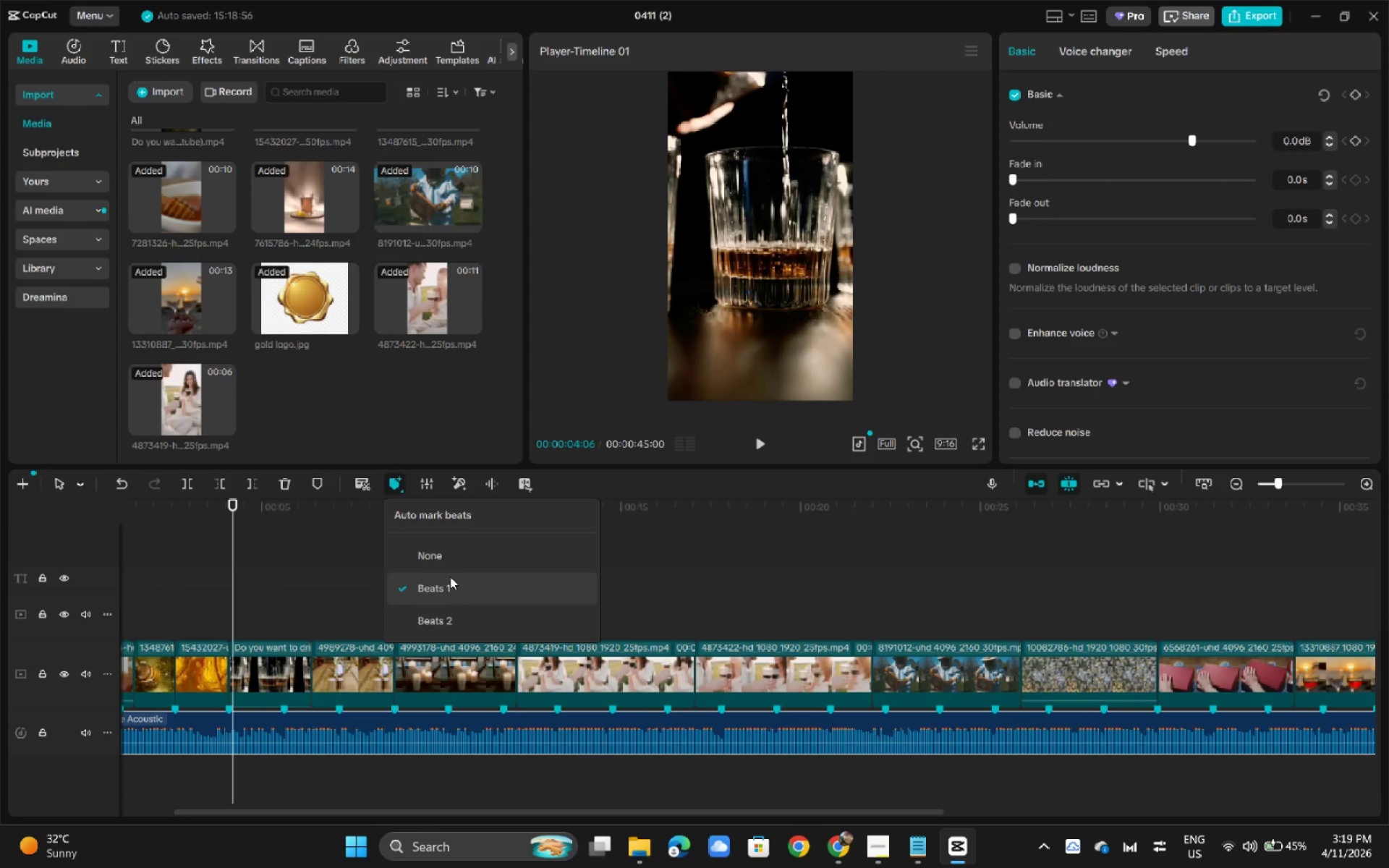 
left_click([458, 620])
 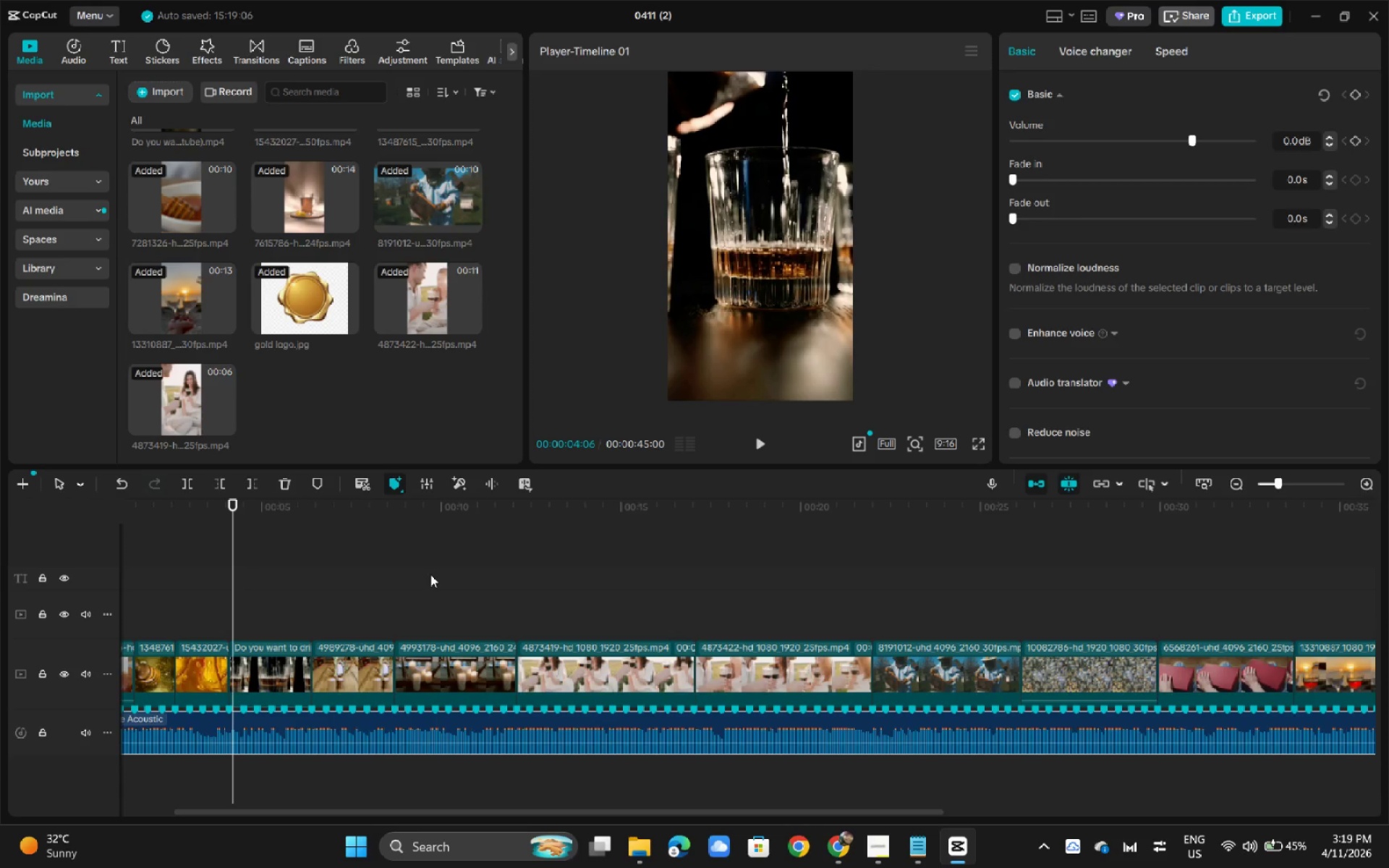 
wait(11.7)
 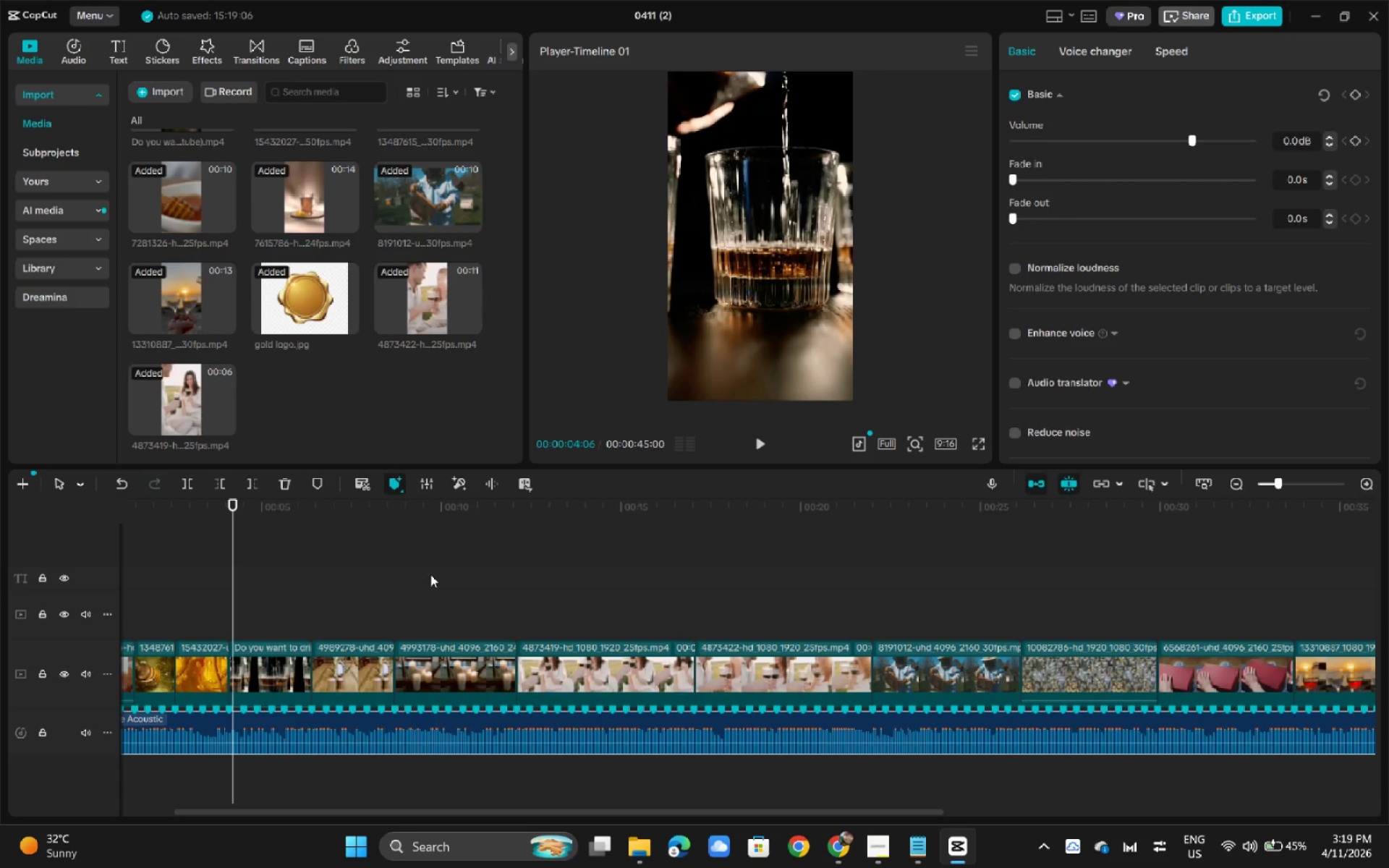 
left_click([200, 46])
 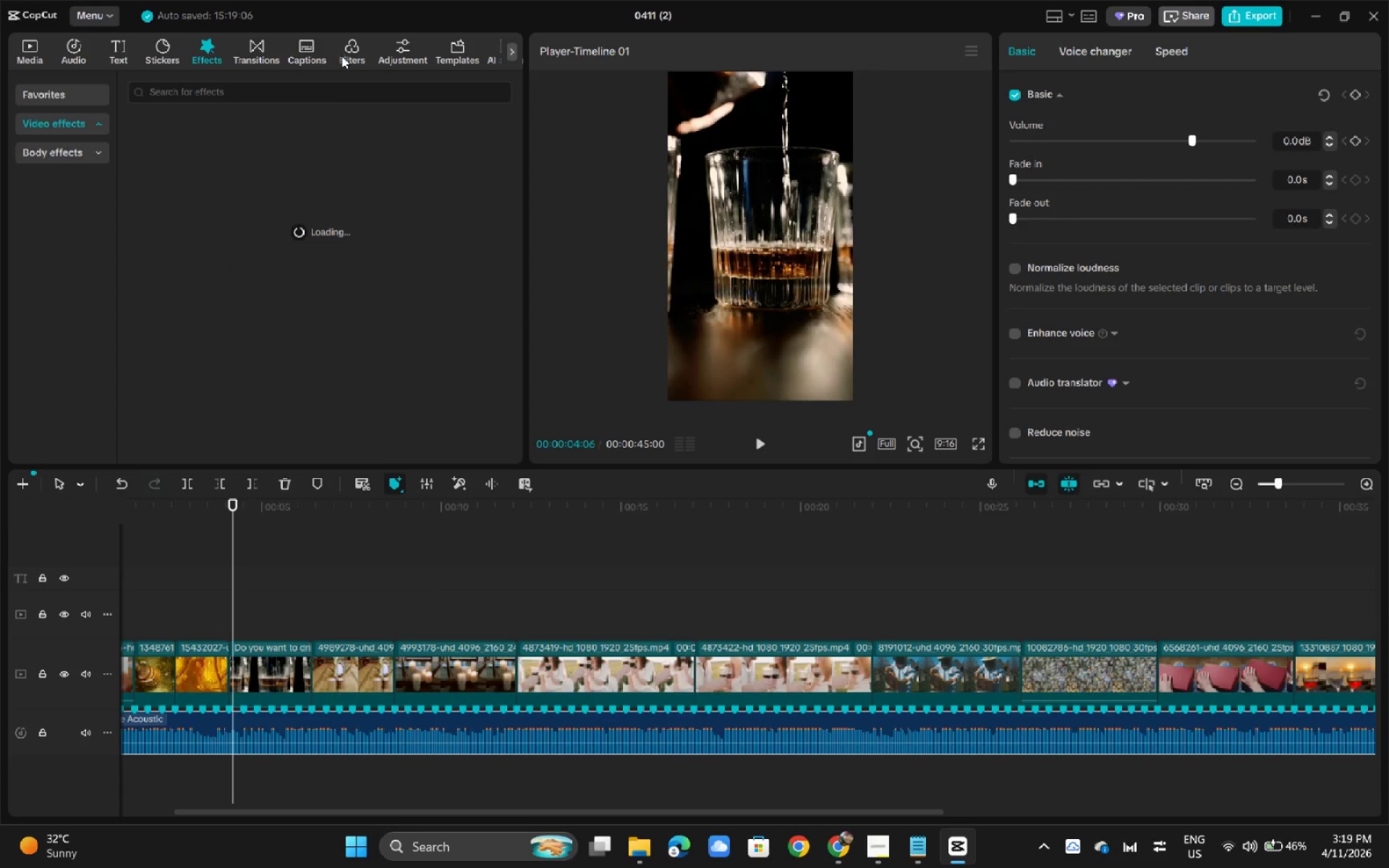 
double_click([302, 93])
 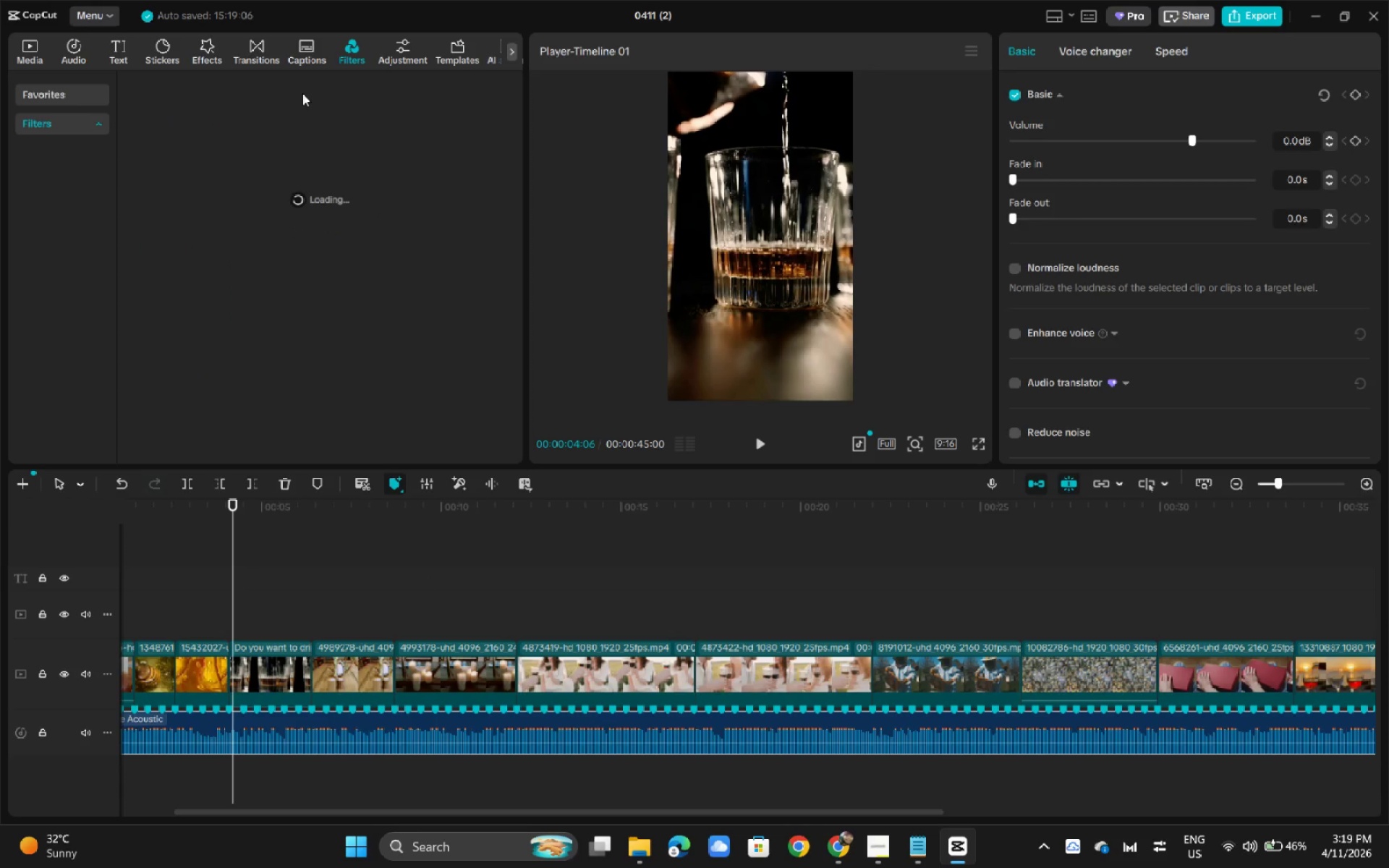 
triple_click([302, 93])
 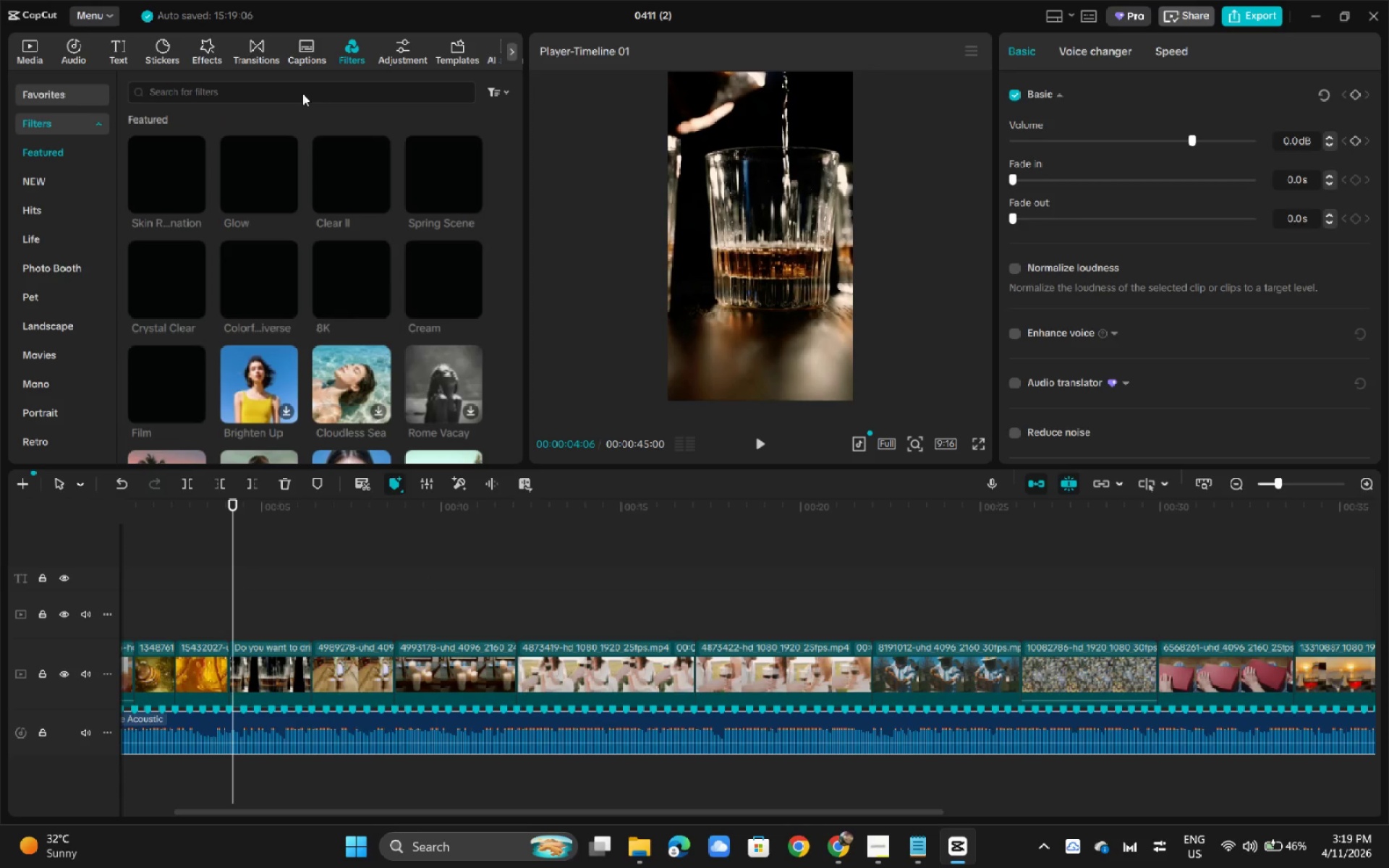 
triple_click([302, 93])
 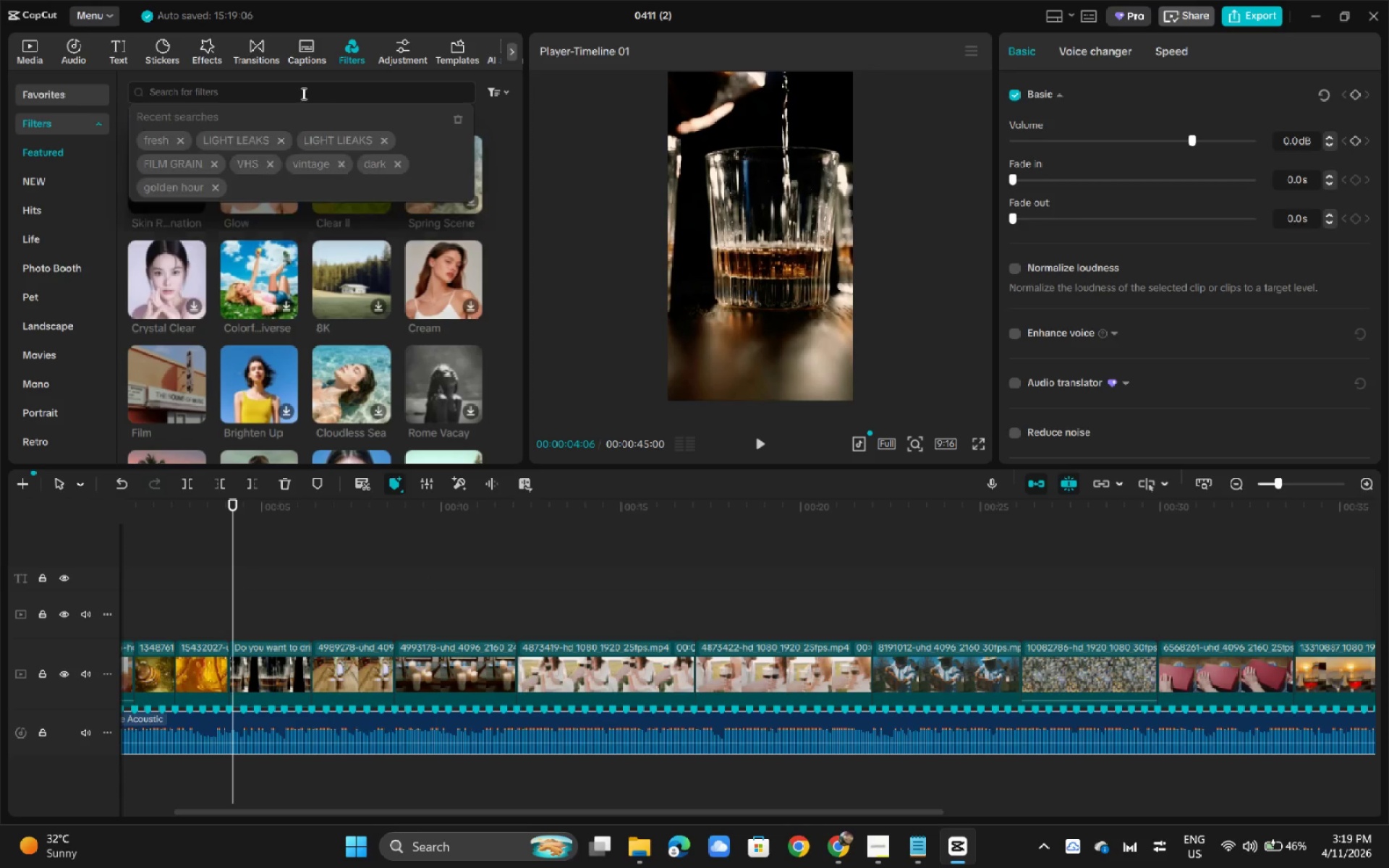 
triple_click([302, 93])
 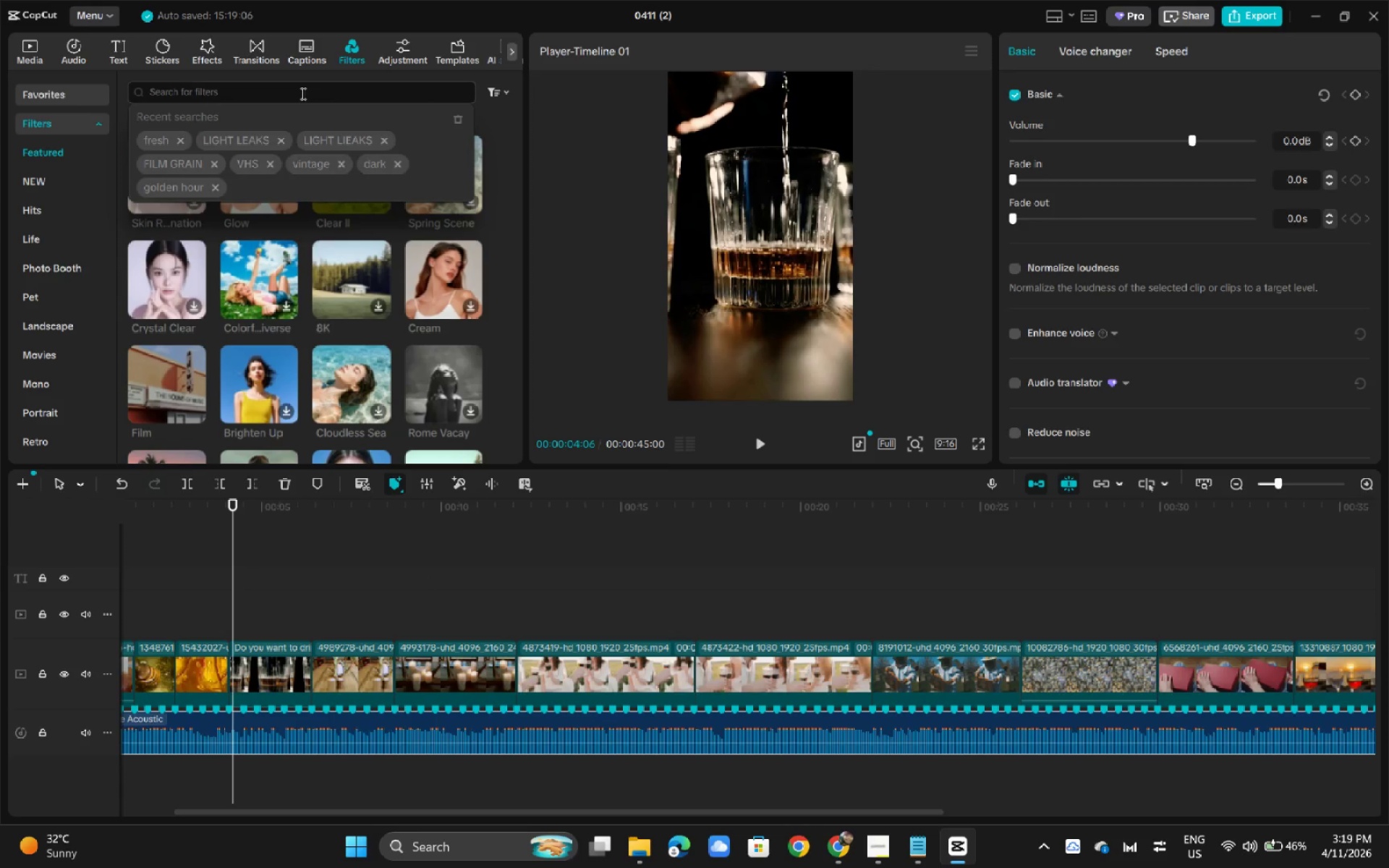 
type(film grain)
 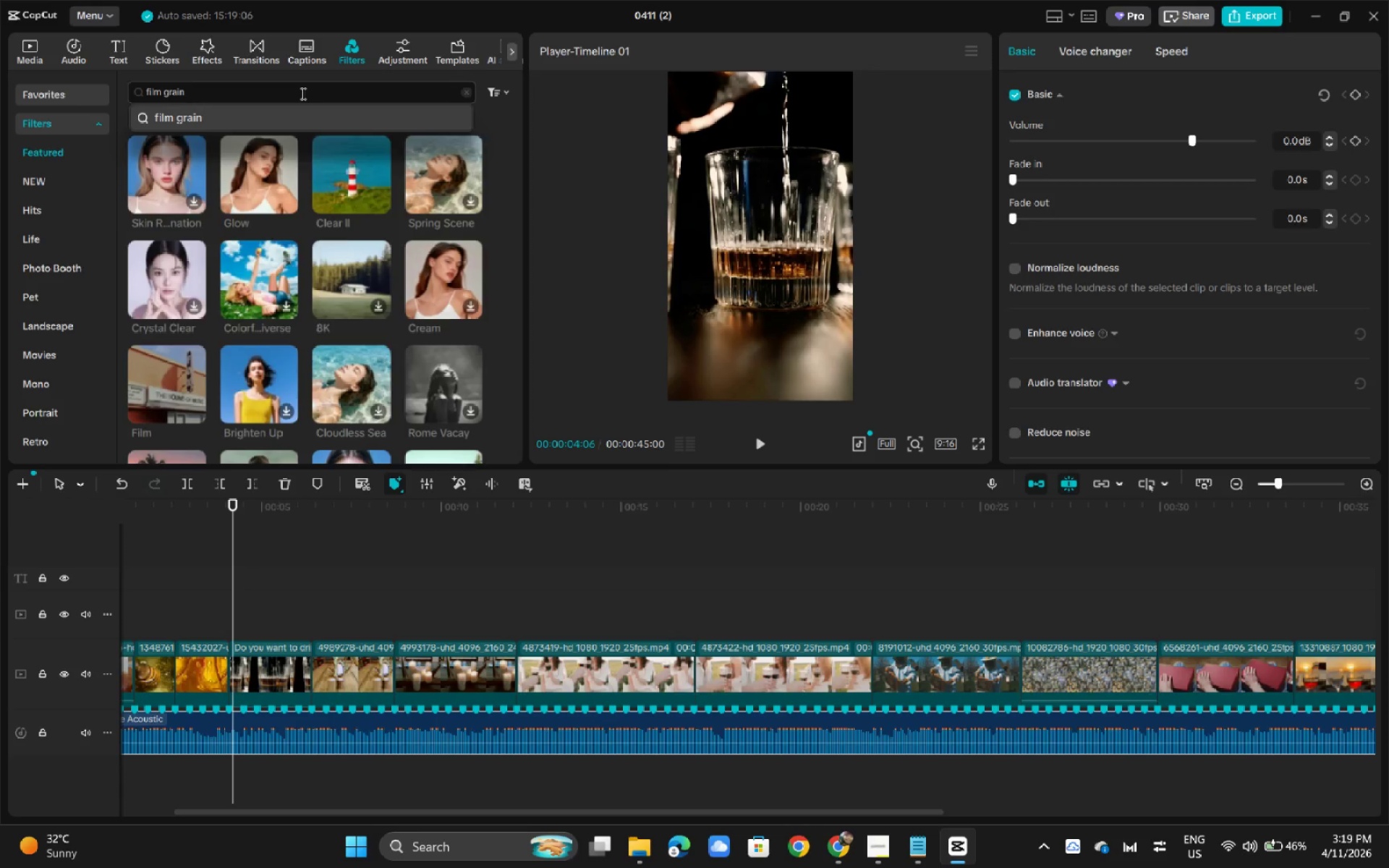 
key(Enter)
 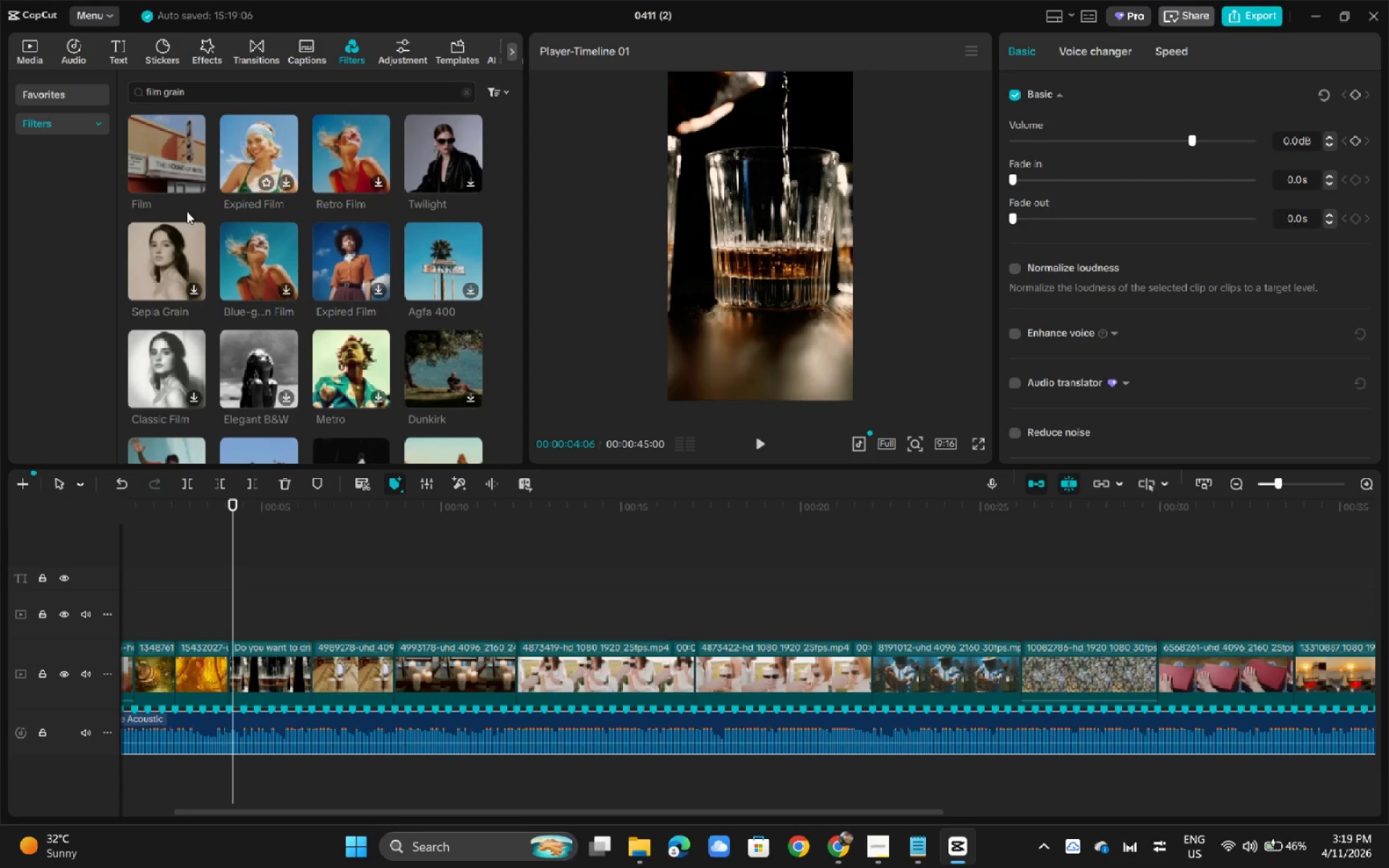 
left_click_drag(start_coordinate=[144, 158], to_coordinate=[126, 631])
 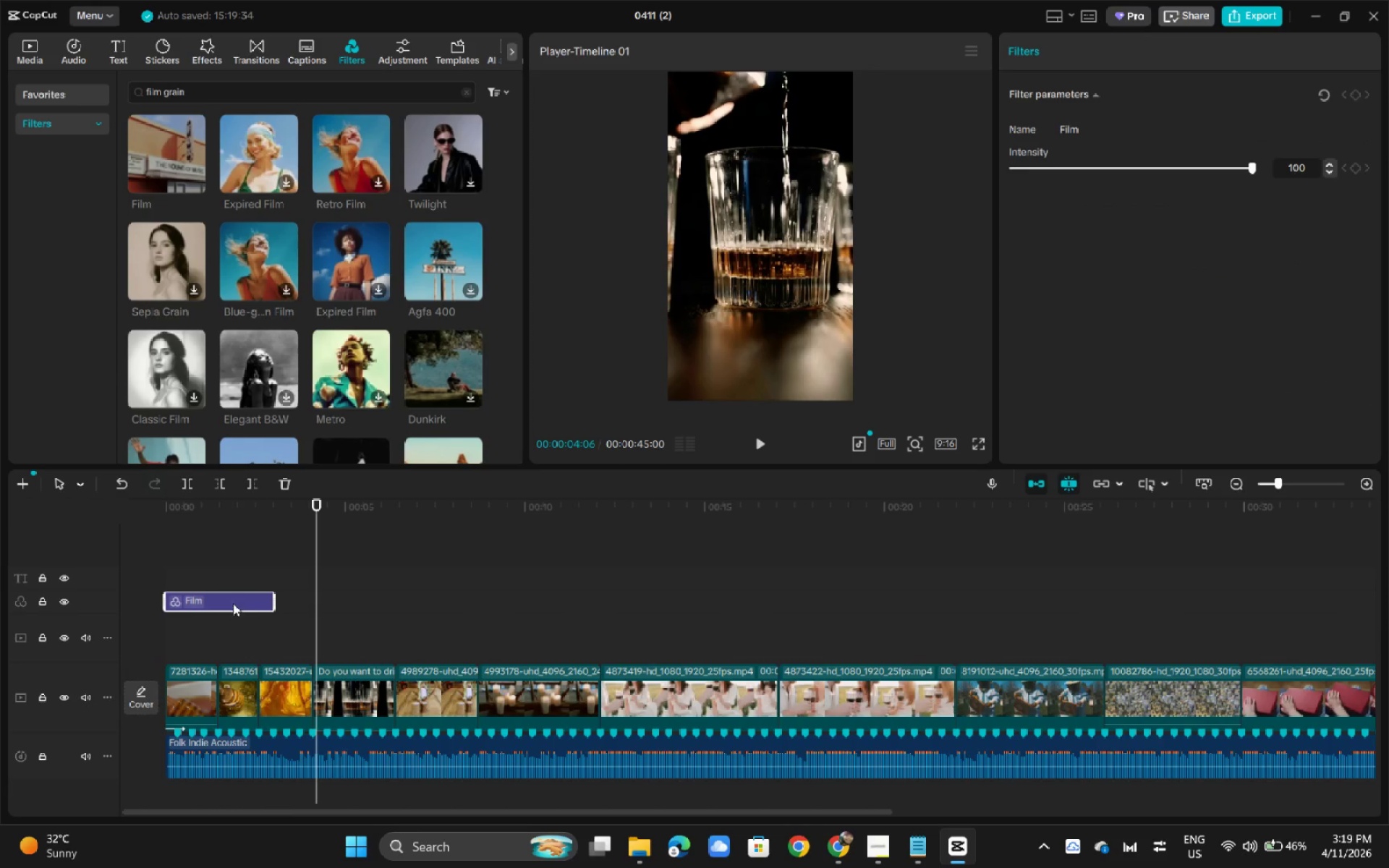 
left_click_drag(start_coordinate=[273, 600], to_coordinate=[1009, 603])
 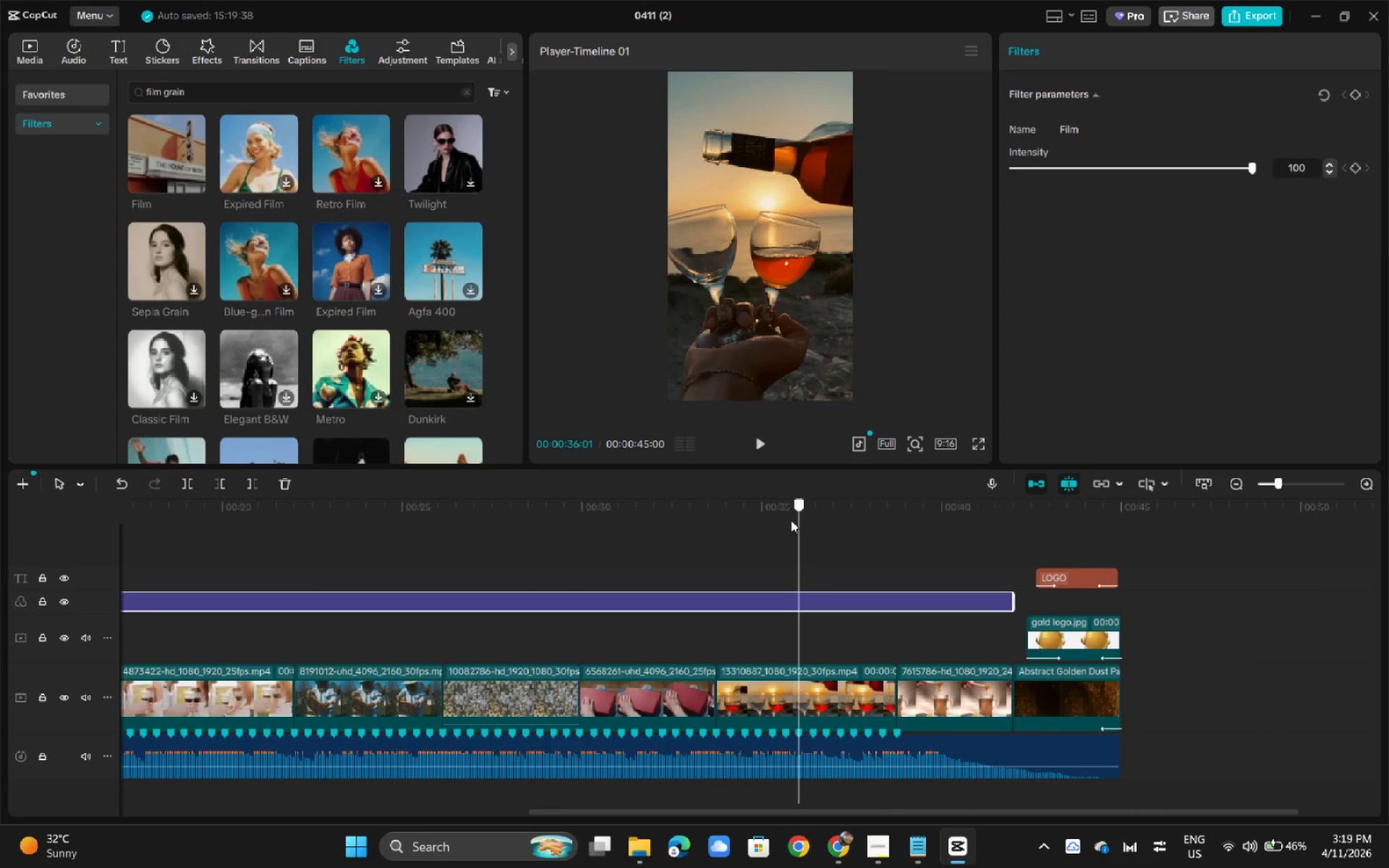 
type(vv vv )
 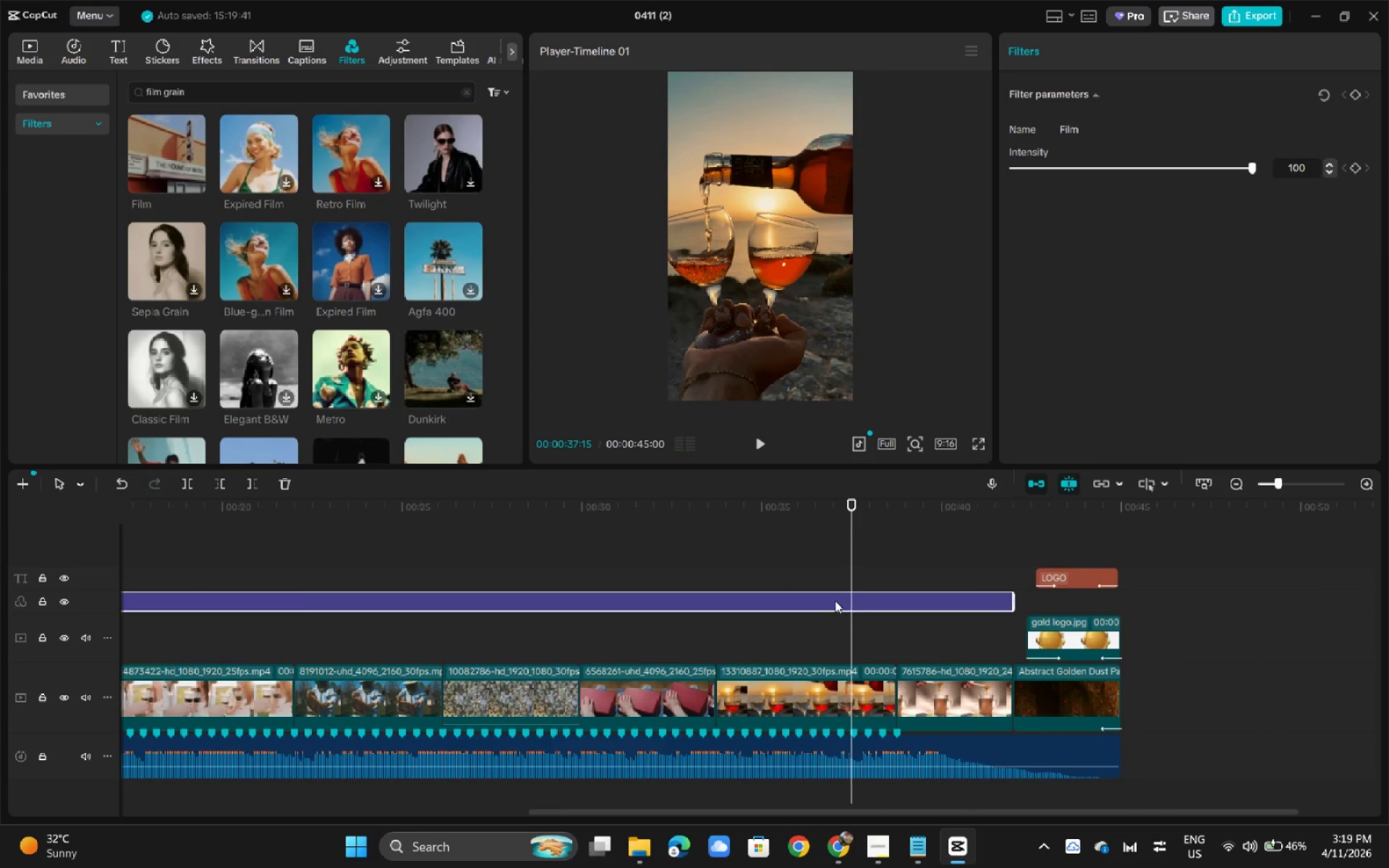 
left_click([832, 603])
 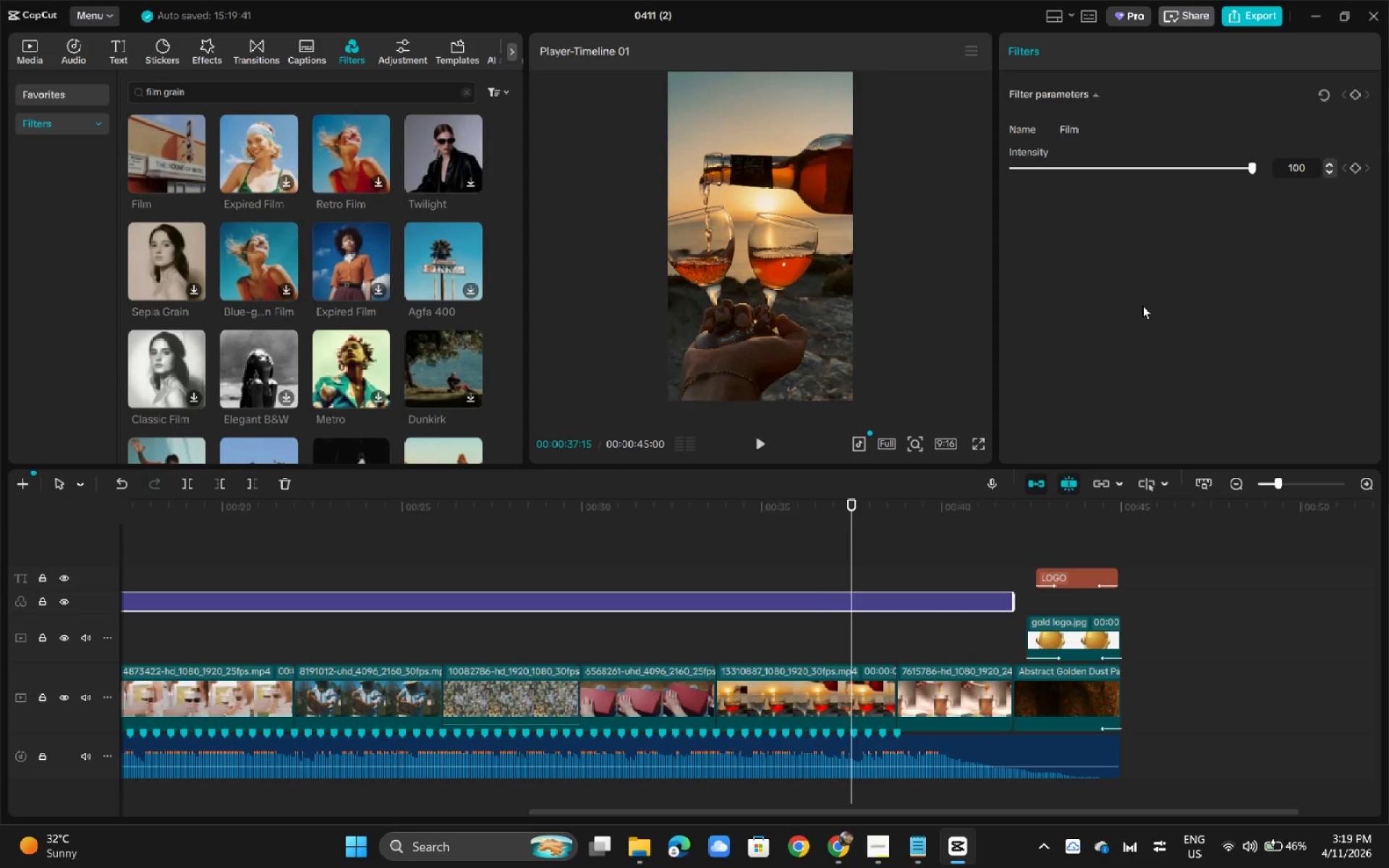 
left_click_drag(start_coordinate=[1247, 169], to_coordinate=[1049, 169])
 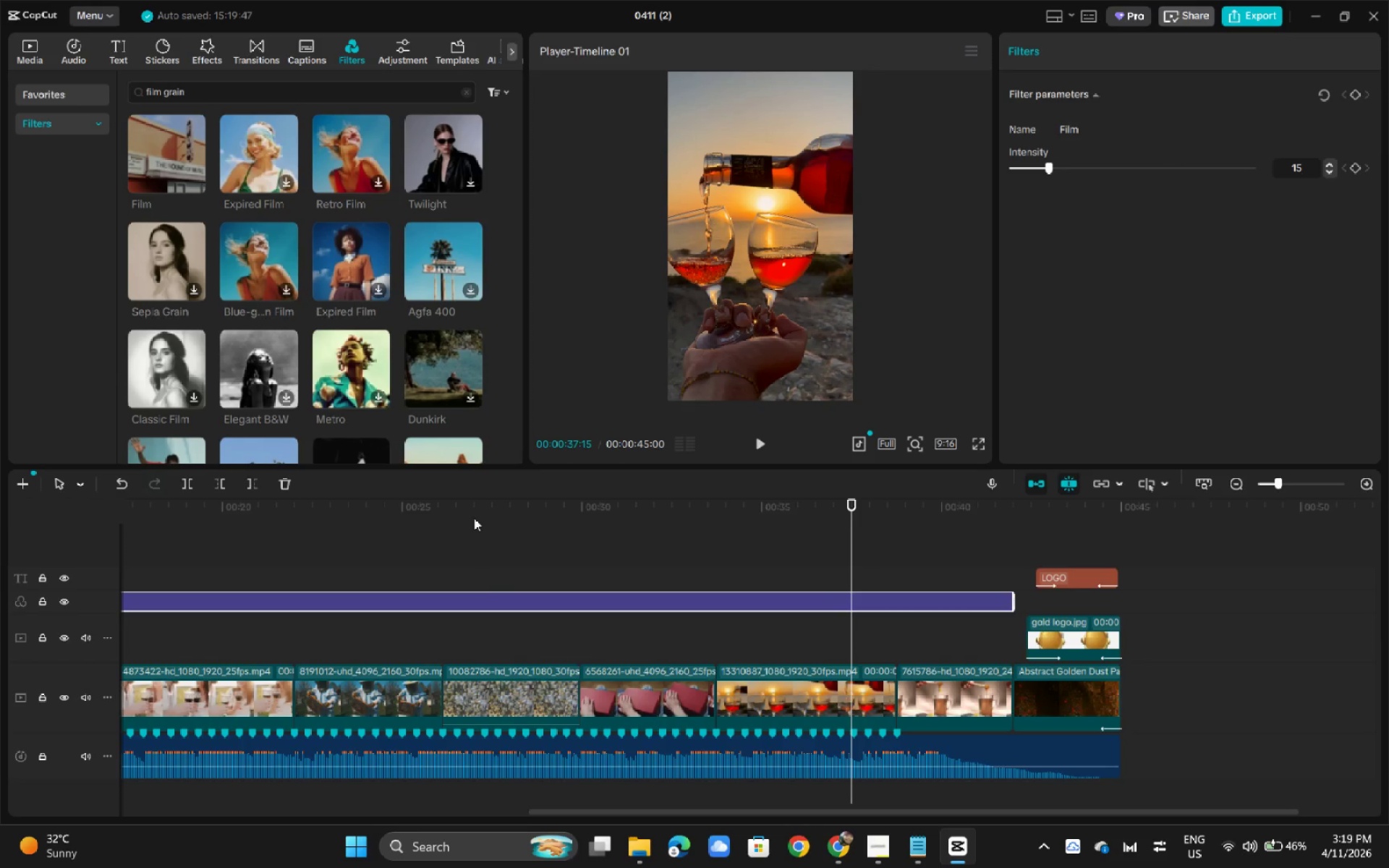 
left_click_drag(start_coordinate=[473, 513], to_coordinate=[0, 504])
 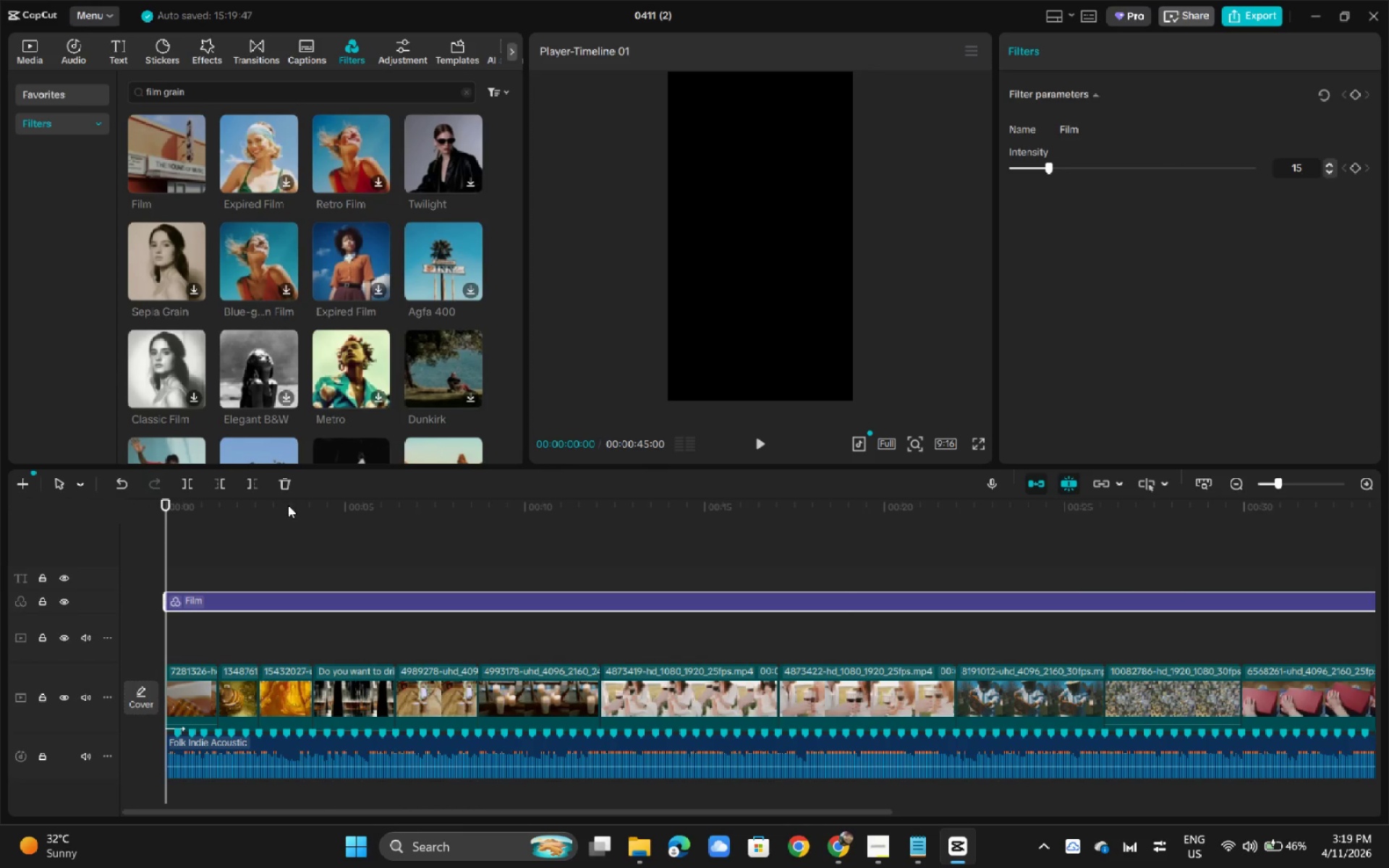 
left_click_drag(start_coordinate=[289, 506], to_coordinate=[302, 506])
 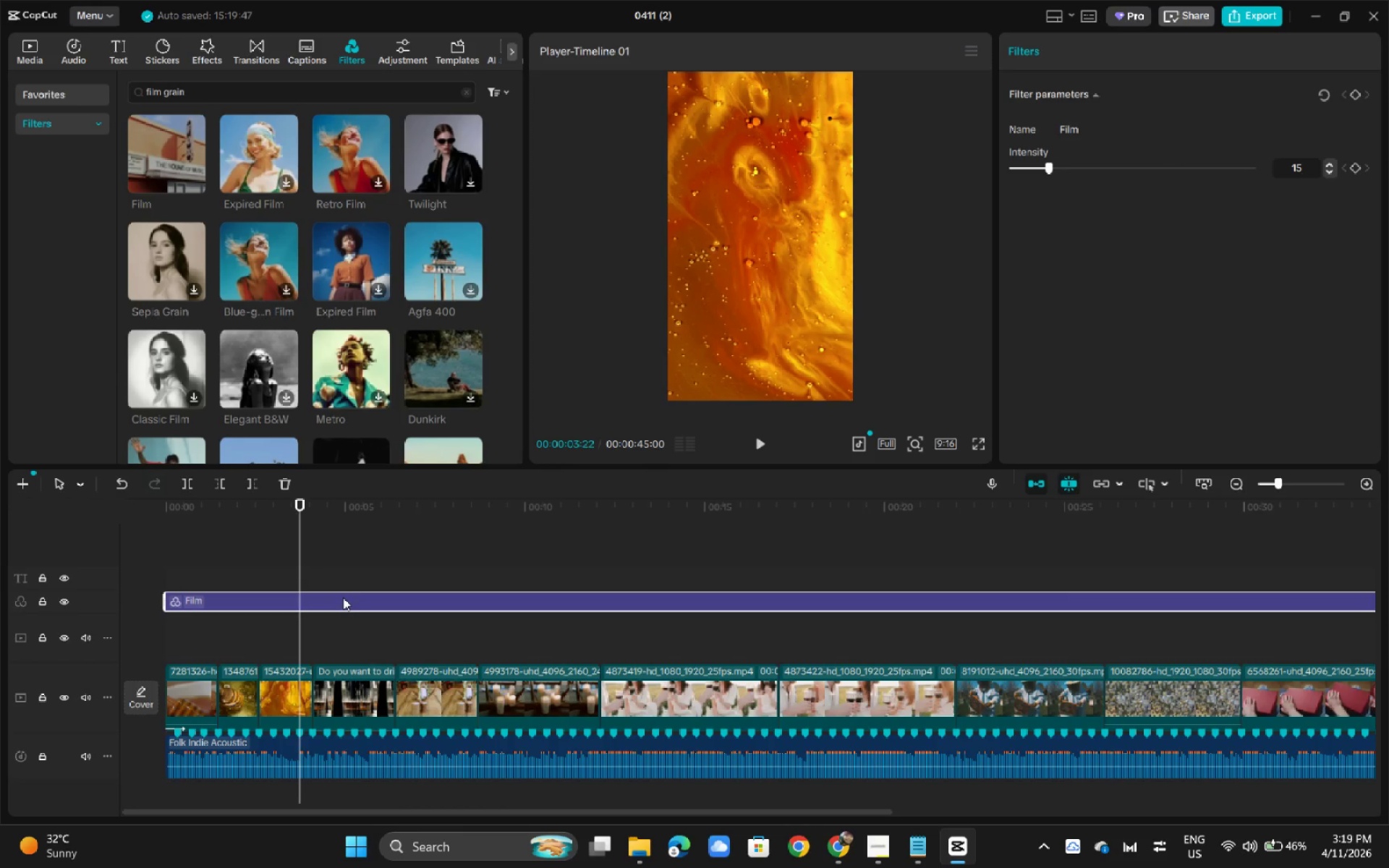 
type(vv)
 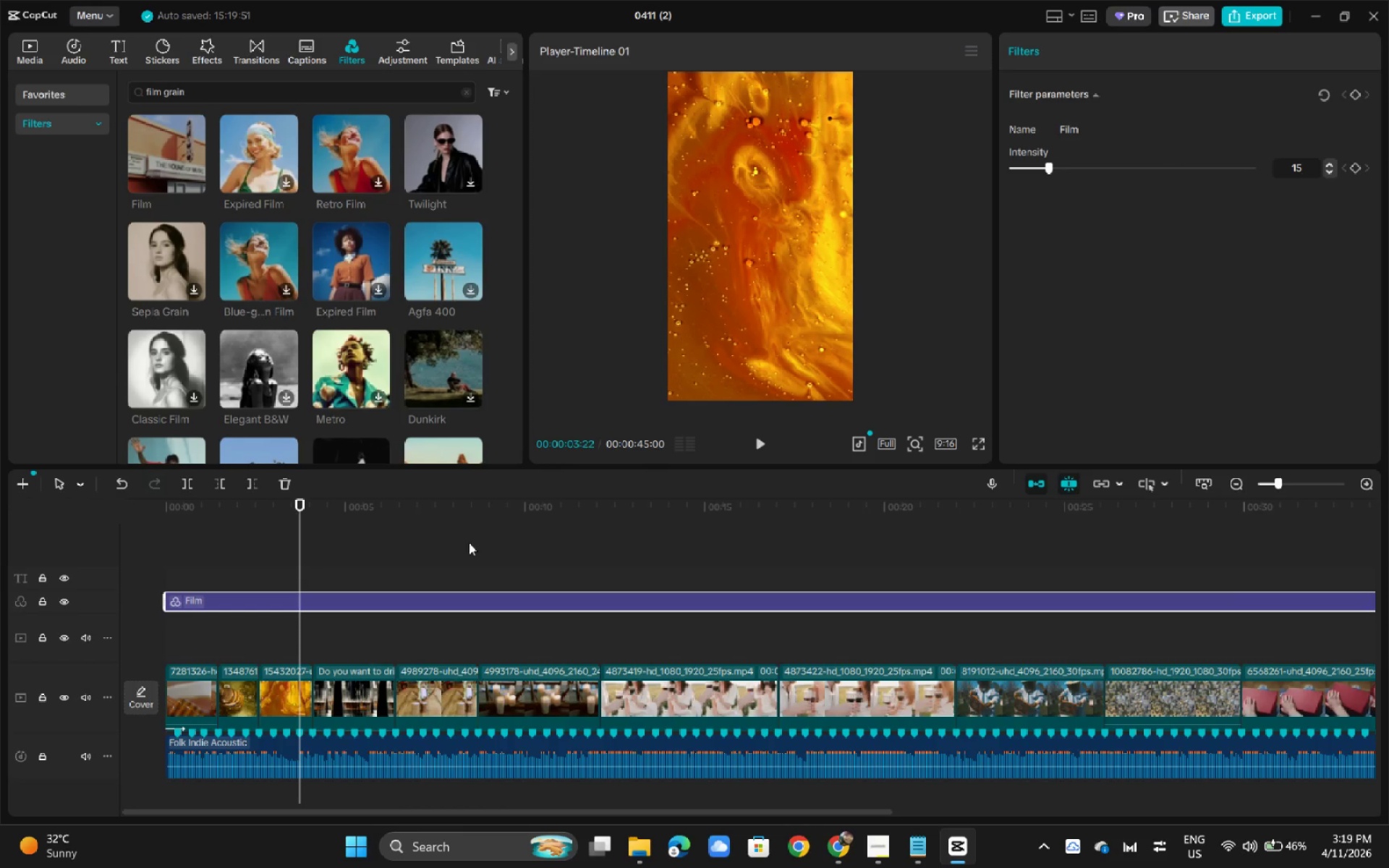 
left_click_drag(start_coordinate=[493, 528], to_coordinate=[564, 534])
 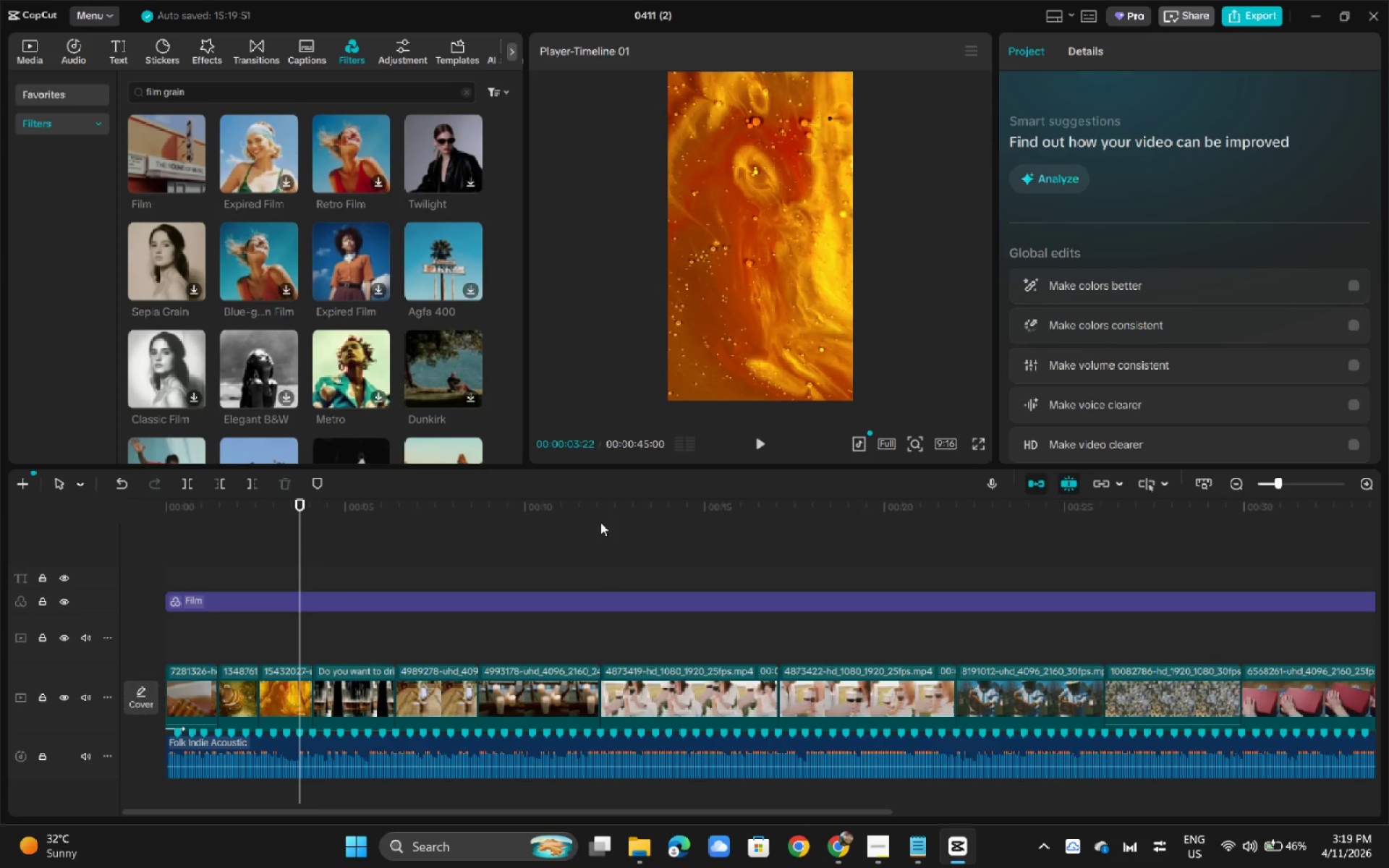 
left_click_drag(start_coordinate=[603, 522], to_coordinate=[674, 525])
 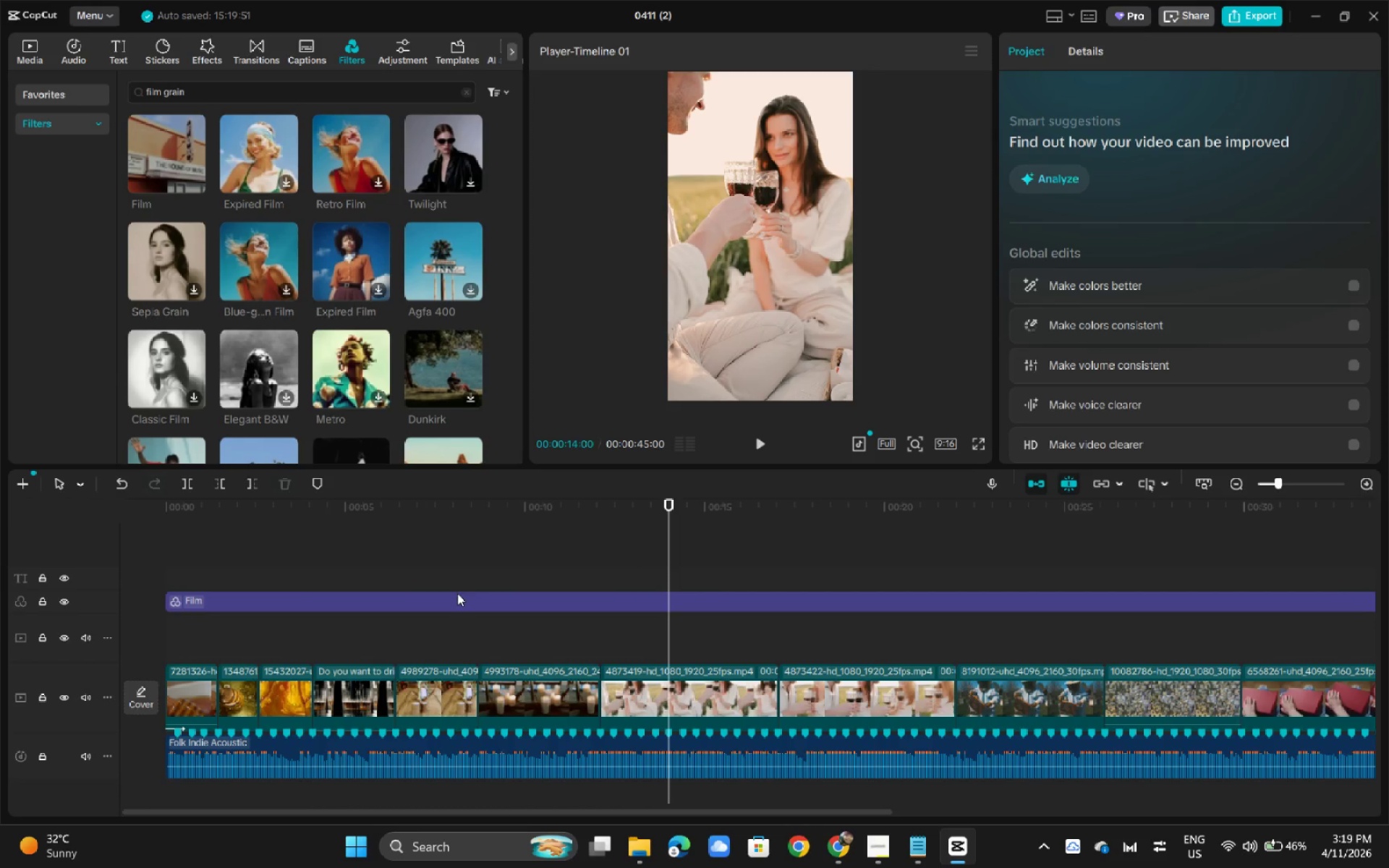 
left_click([460, 605])
 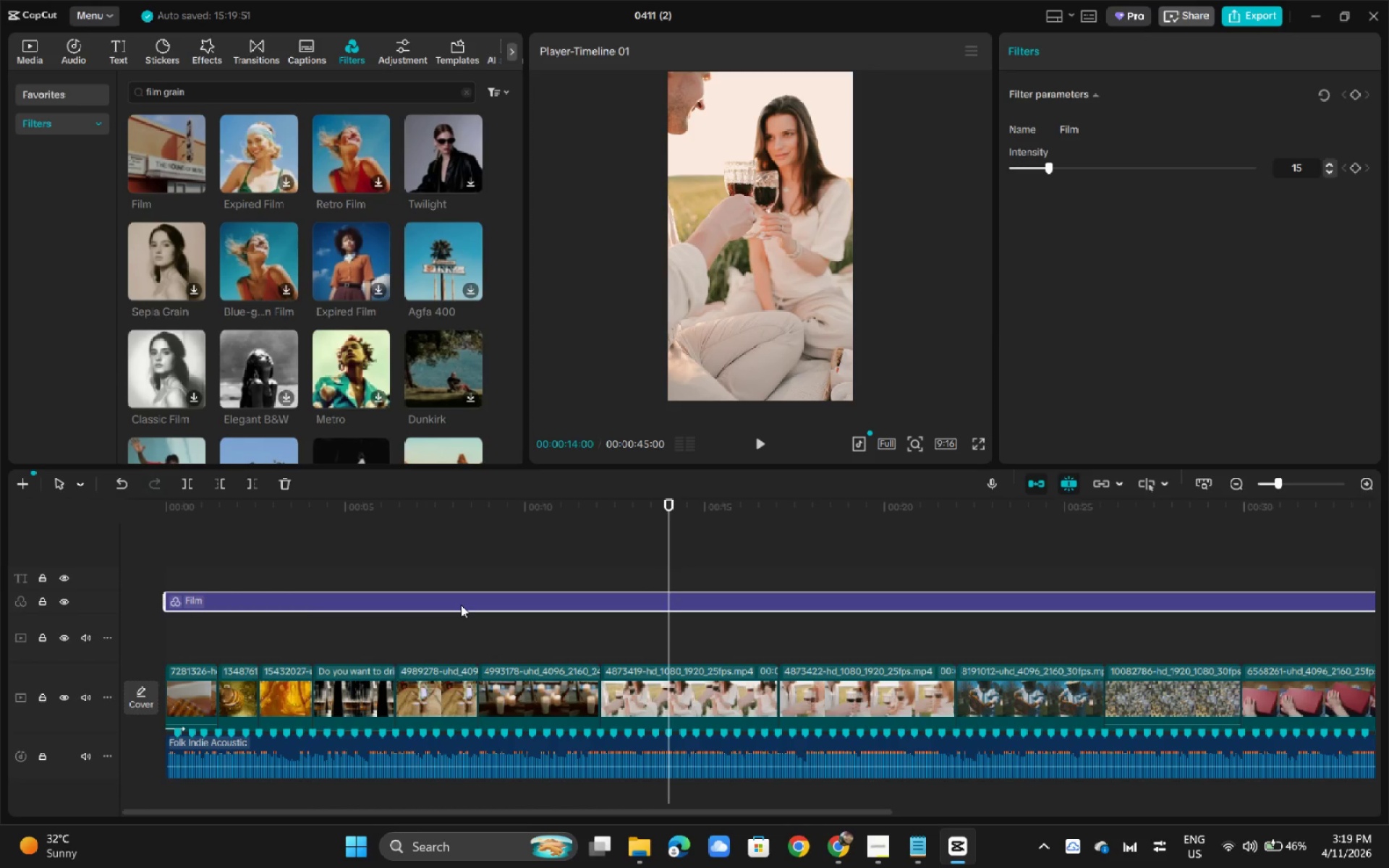 
type(vvvvvvvv  )
 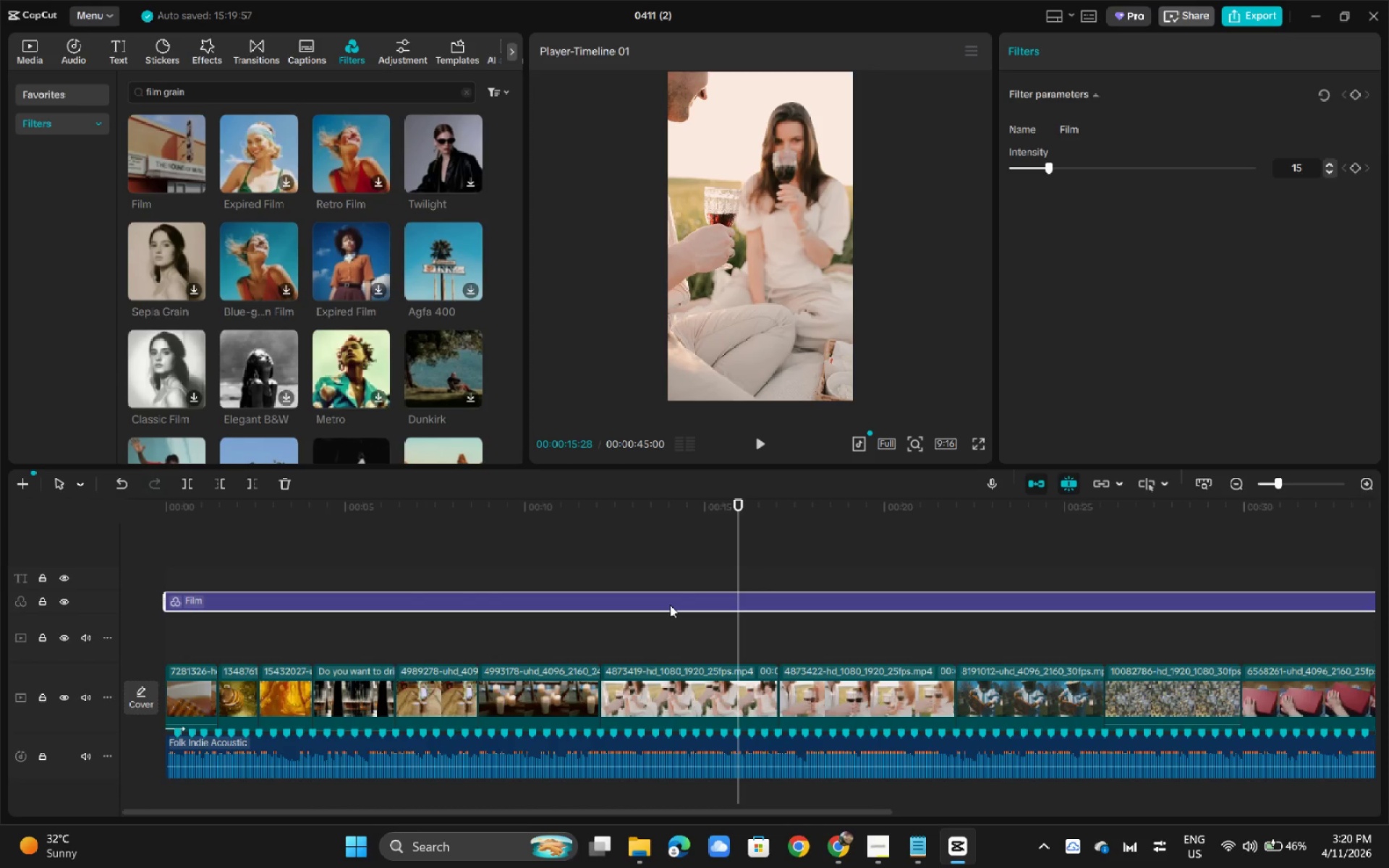 
wait(11.2)
 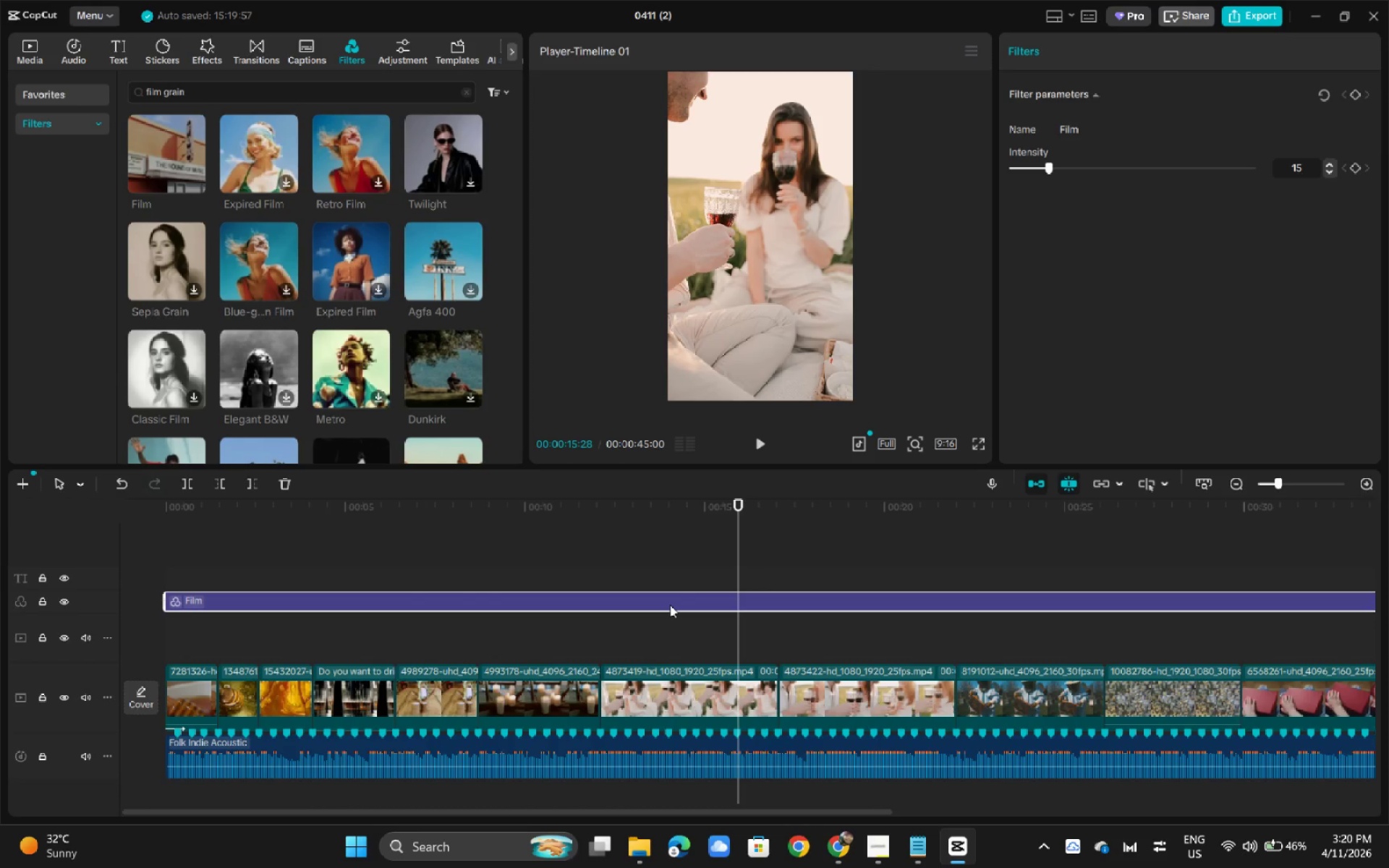 
left_click_drag(start_coordinate=[648, 522], to_coordinate=[156, 472])
 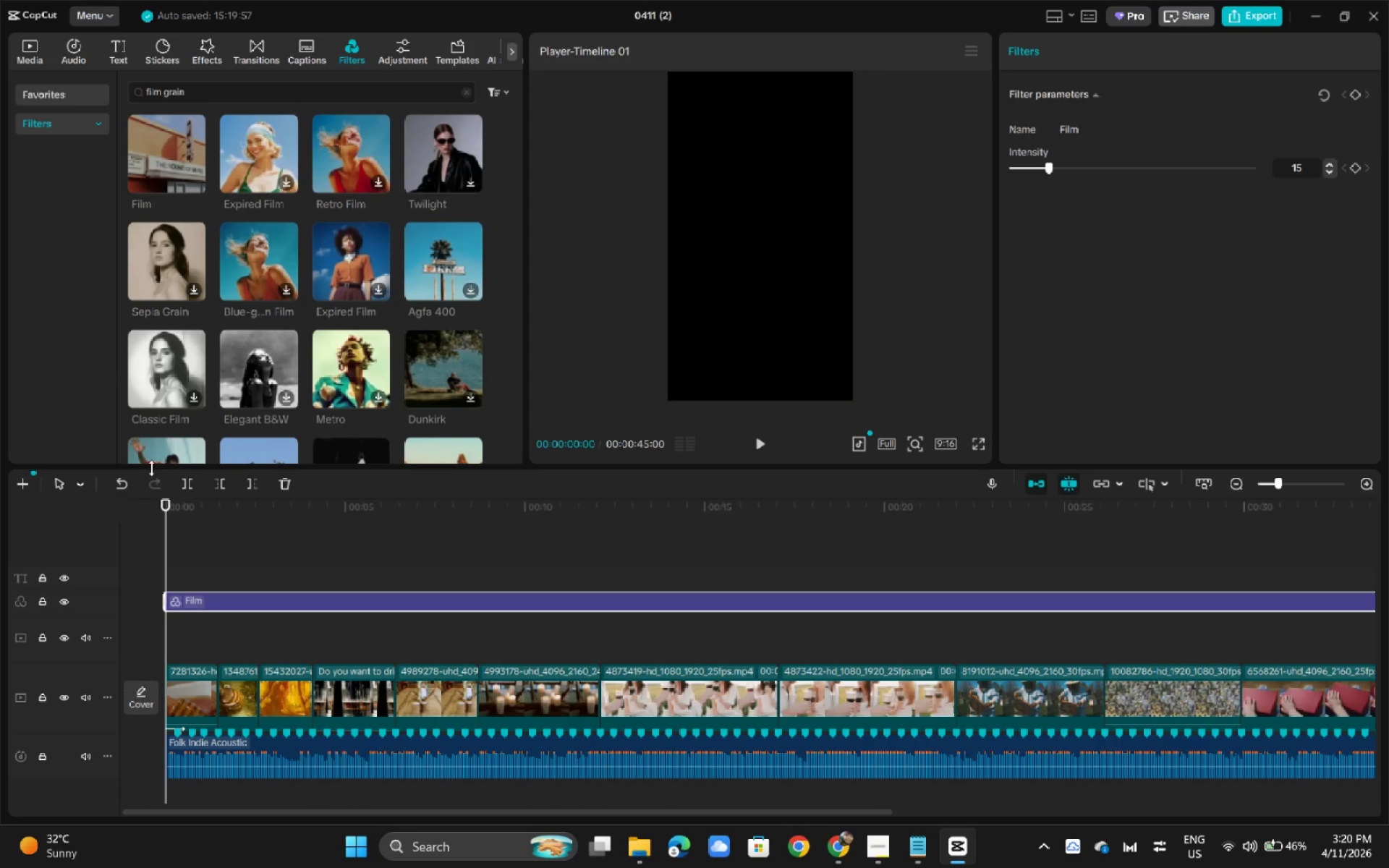 
key(Space)
 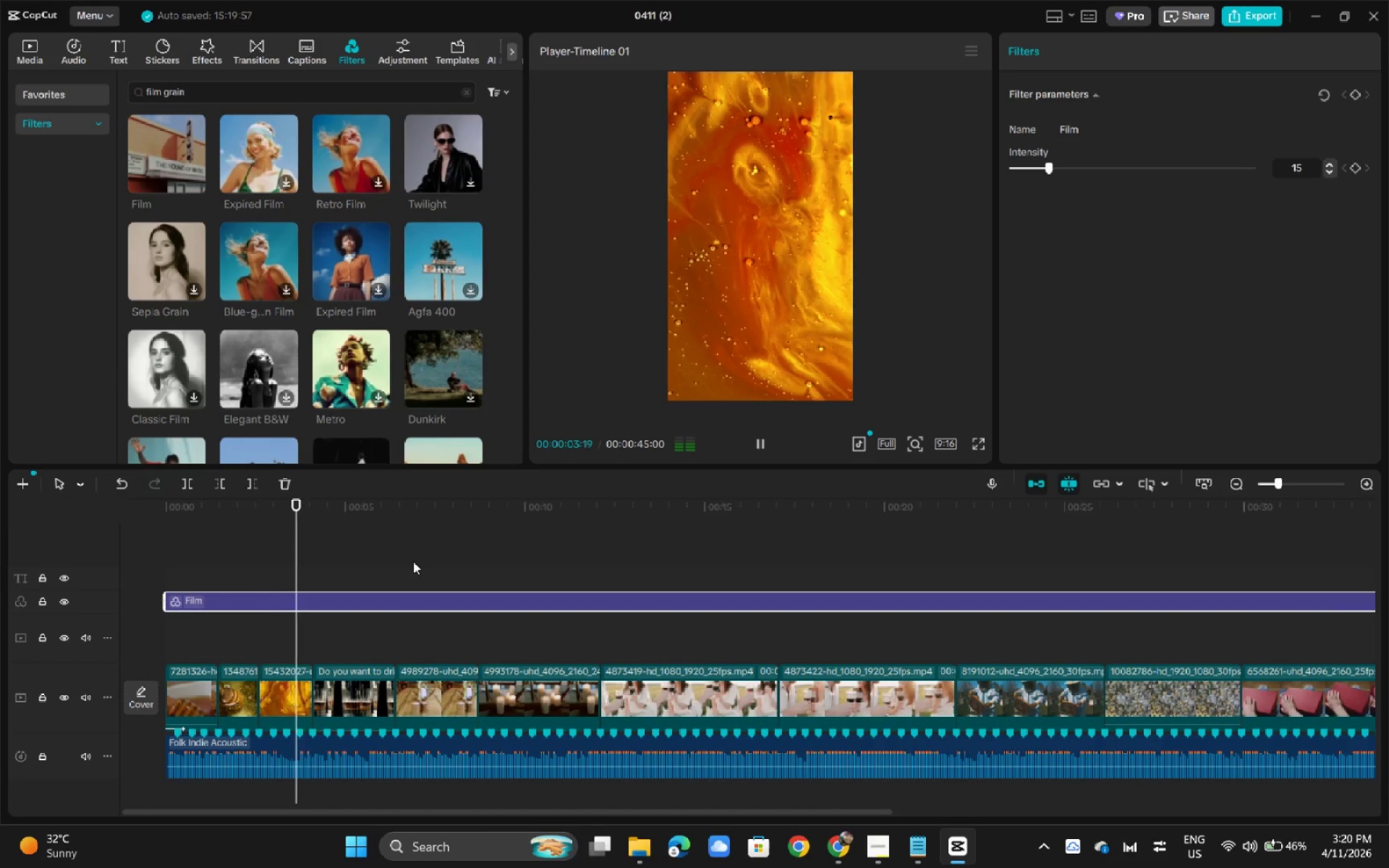 
key(Space)
 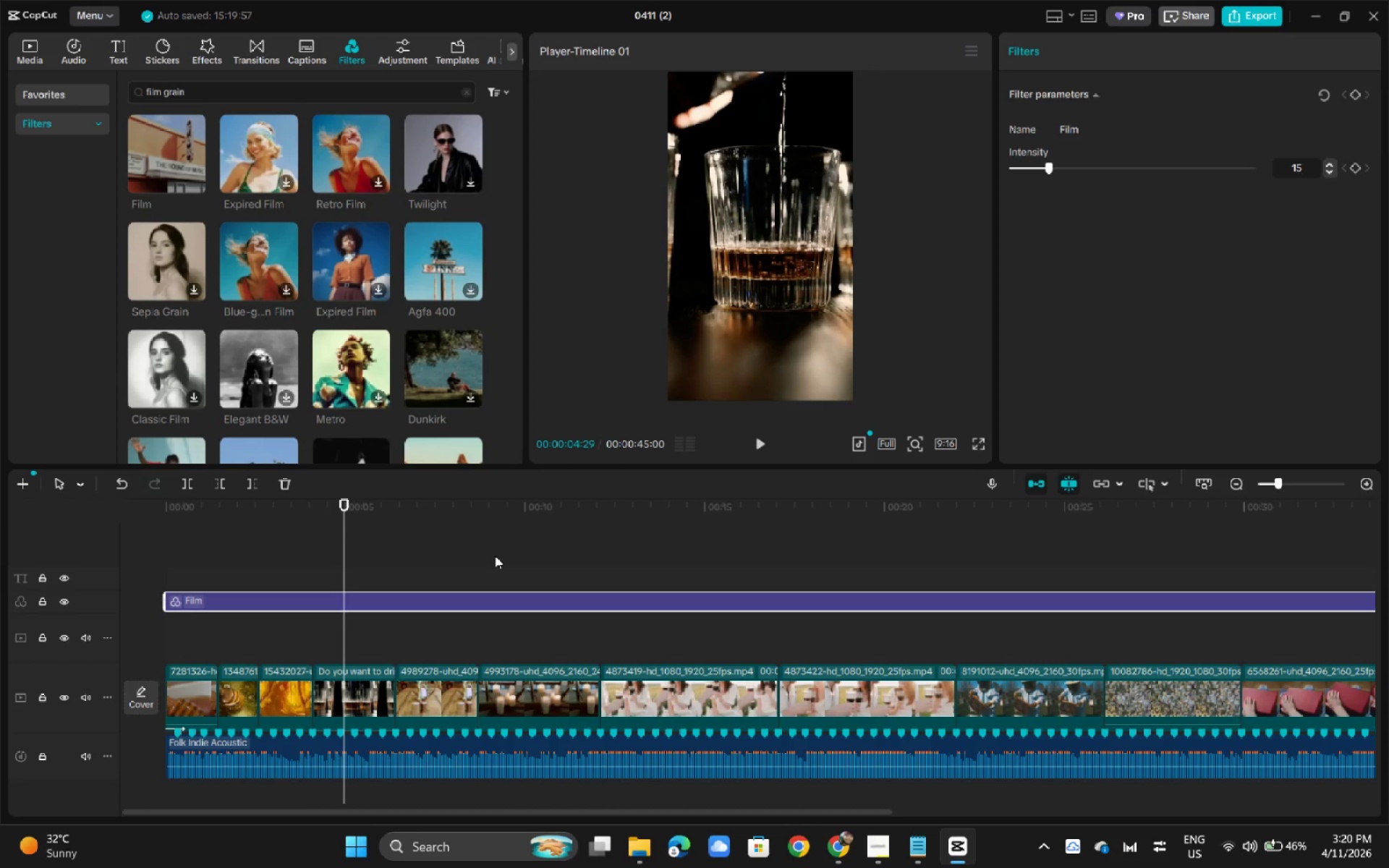 
wait(16.34)
 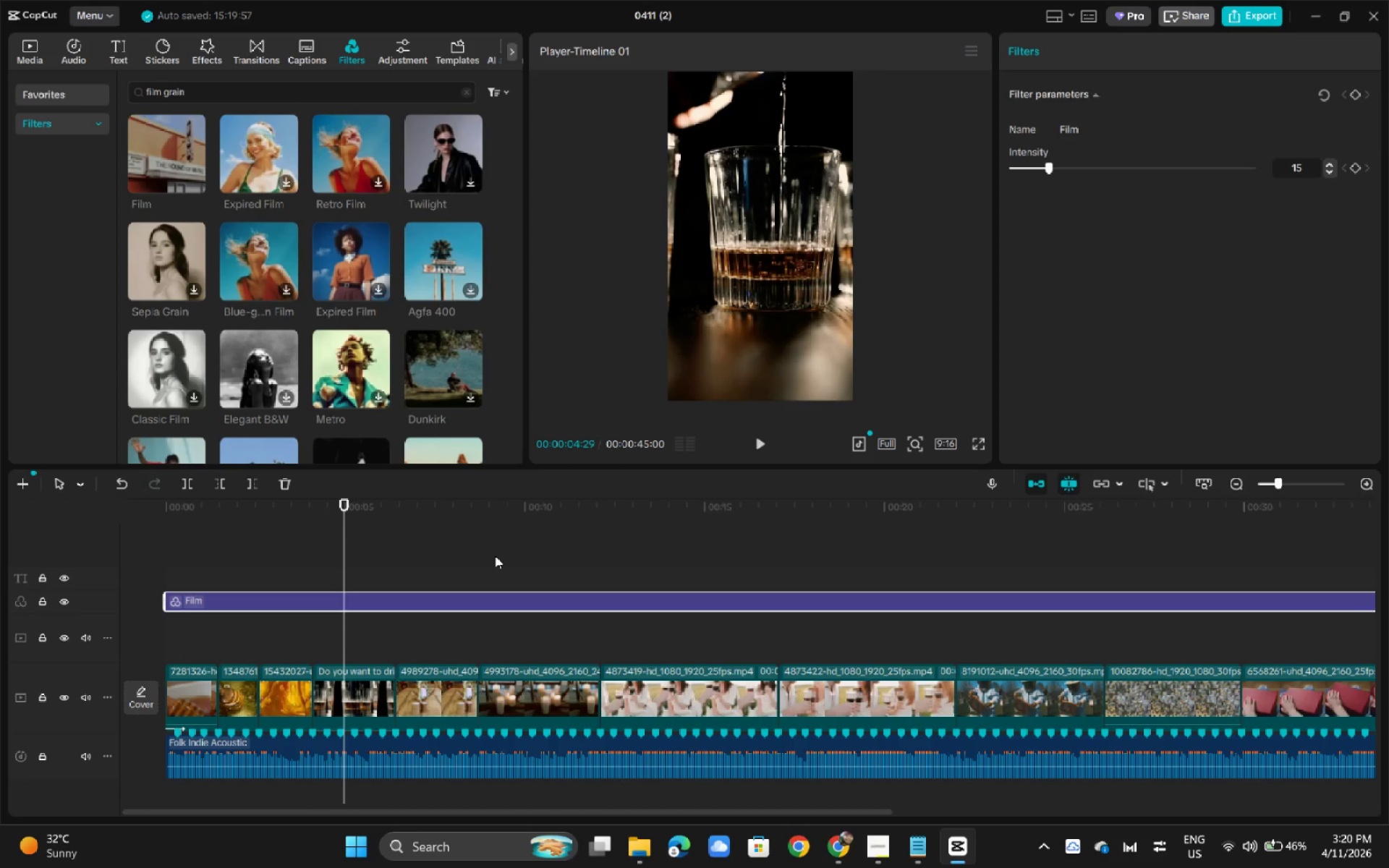 
left_click([535, 685])
 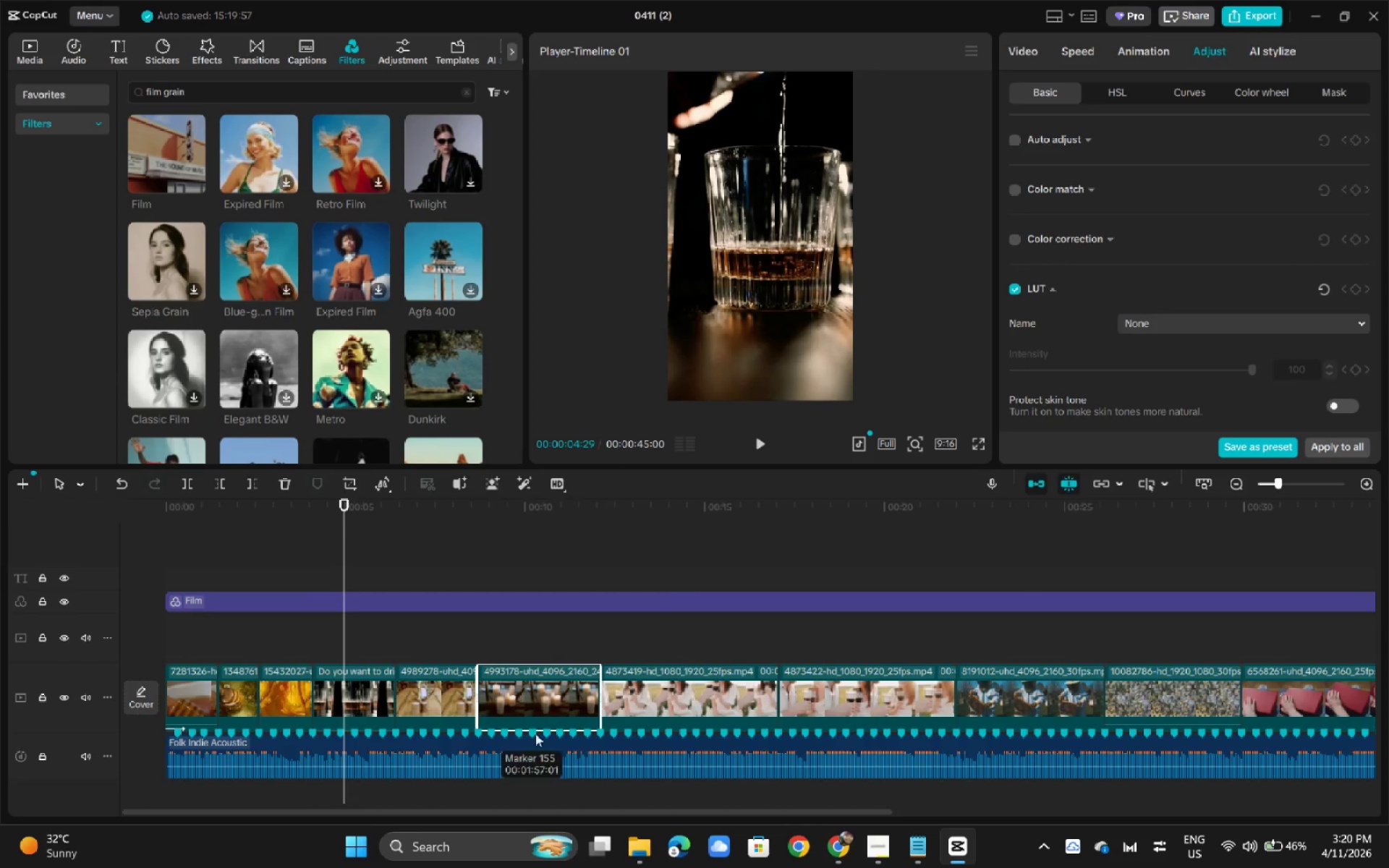 
left_click([525, 752])
 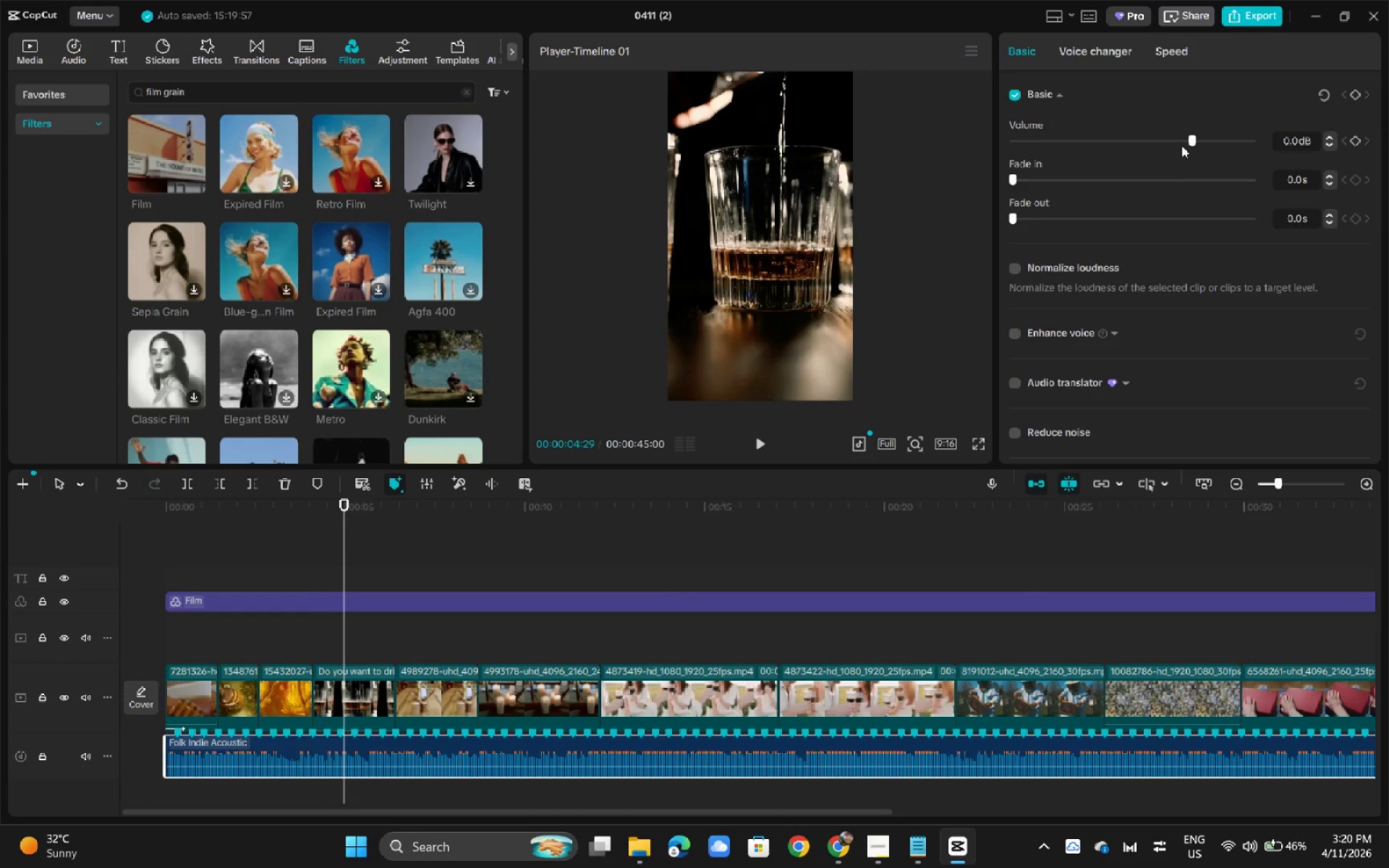 
left_click_drag(start_coordinate=[1195, 142], to_coordinate=[1173, 141])
 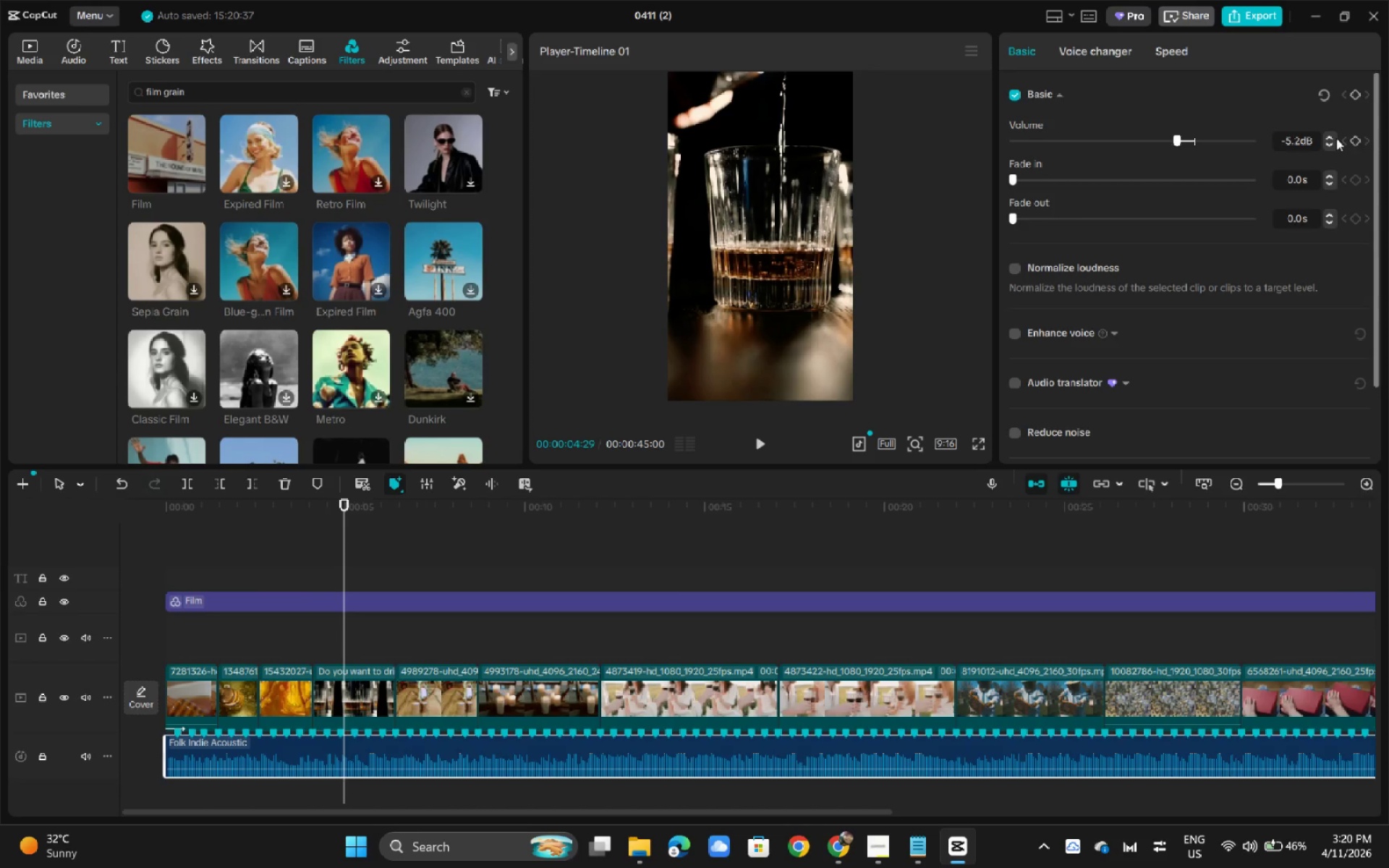 
left_click([1326, 137])
 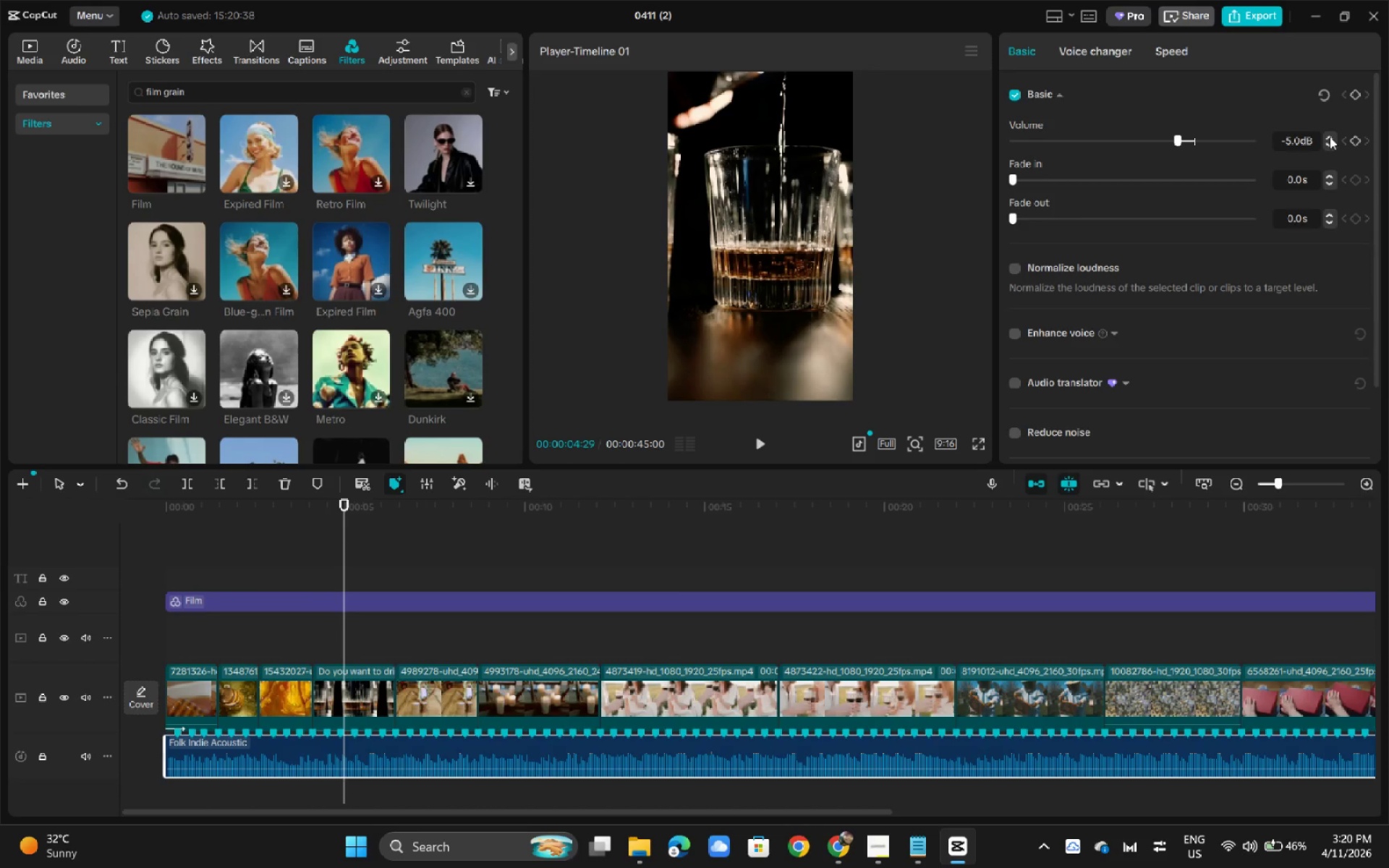 
triple_click([1330, 137])
 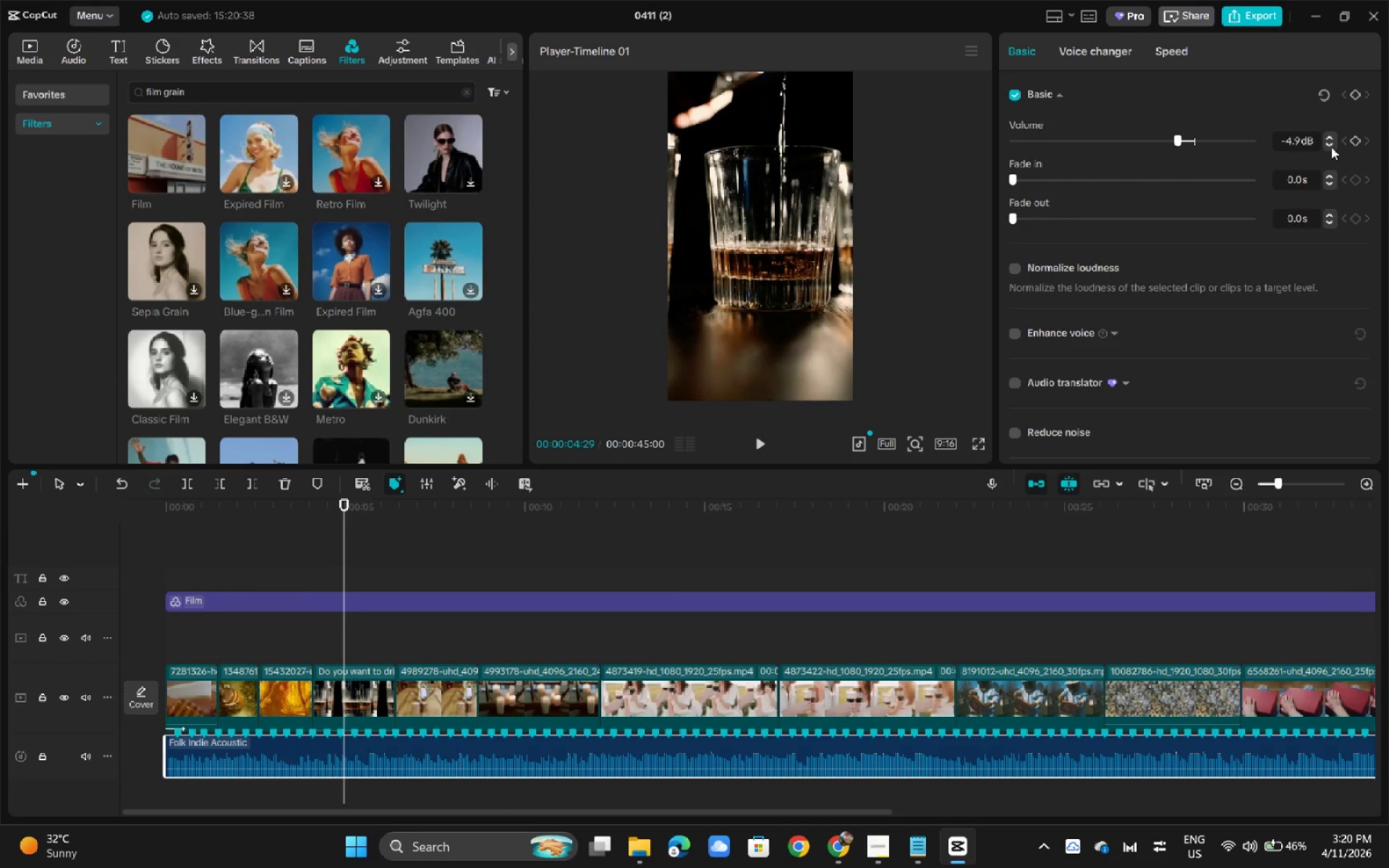 
triple_click([1331, 148])
 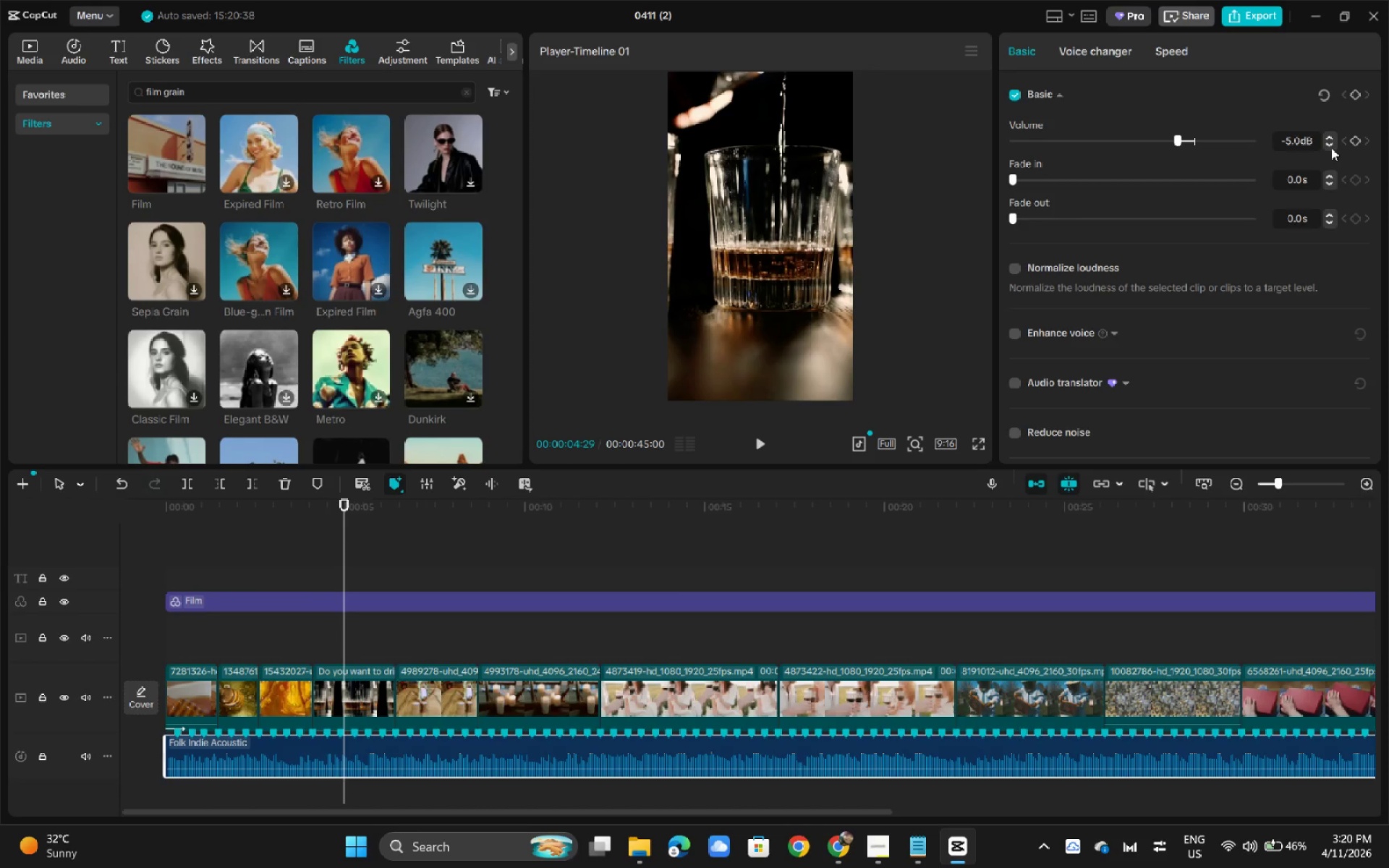 
triple_click([1331, 148])
 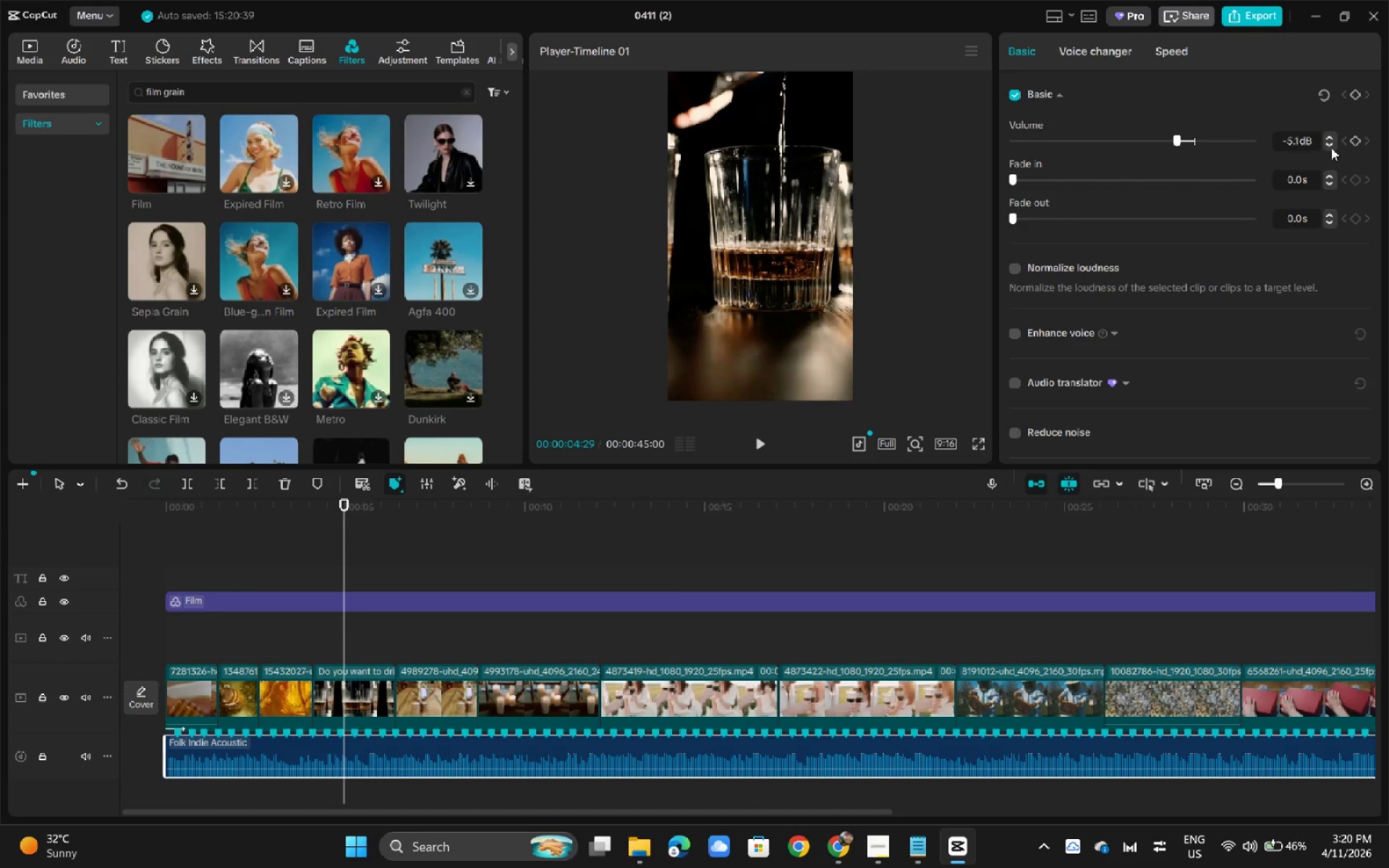 
triple_click([1331, 148])
 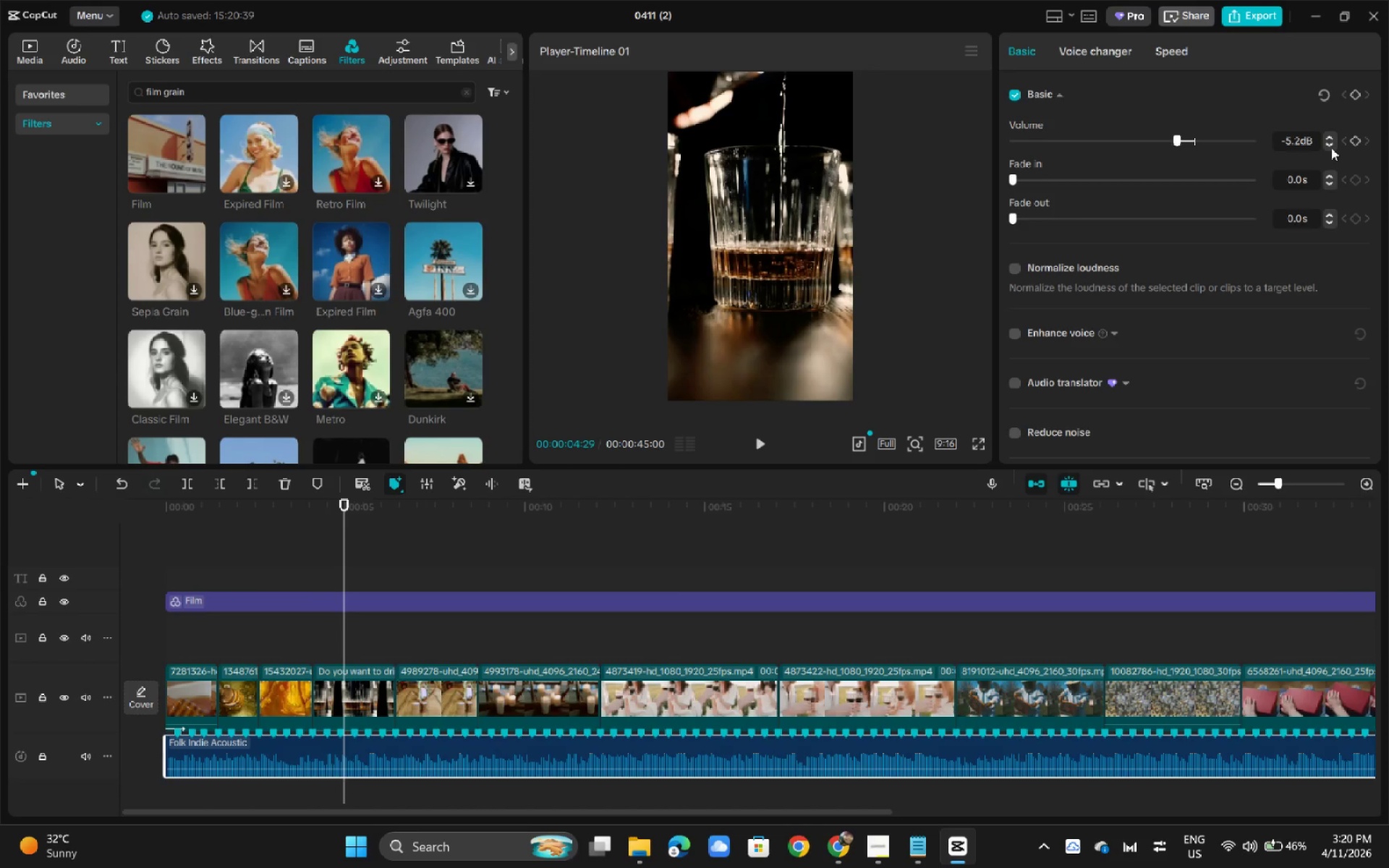 
triple_click([1331, 148])
 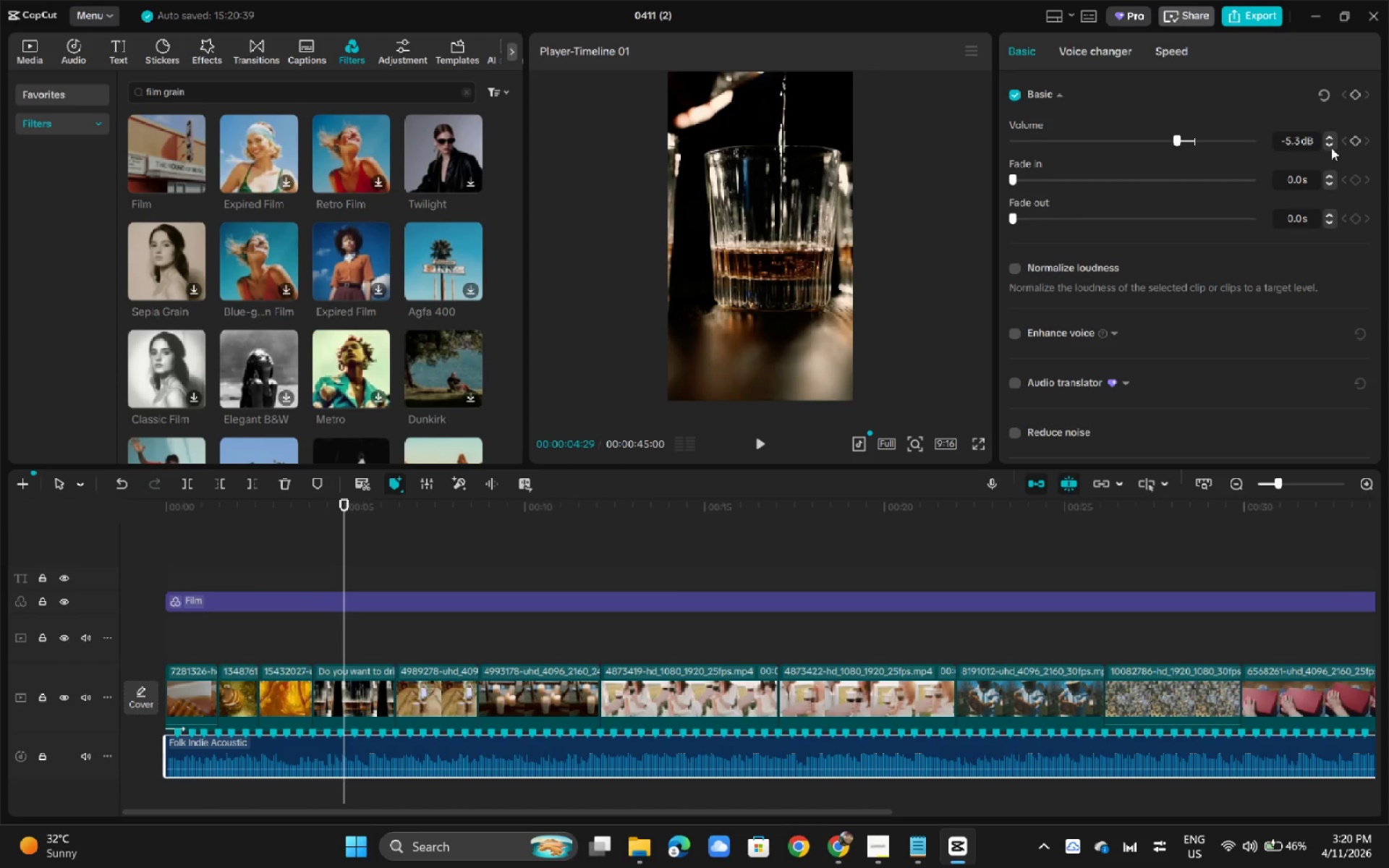 
triple_click([1331, 148])
 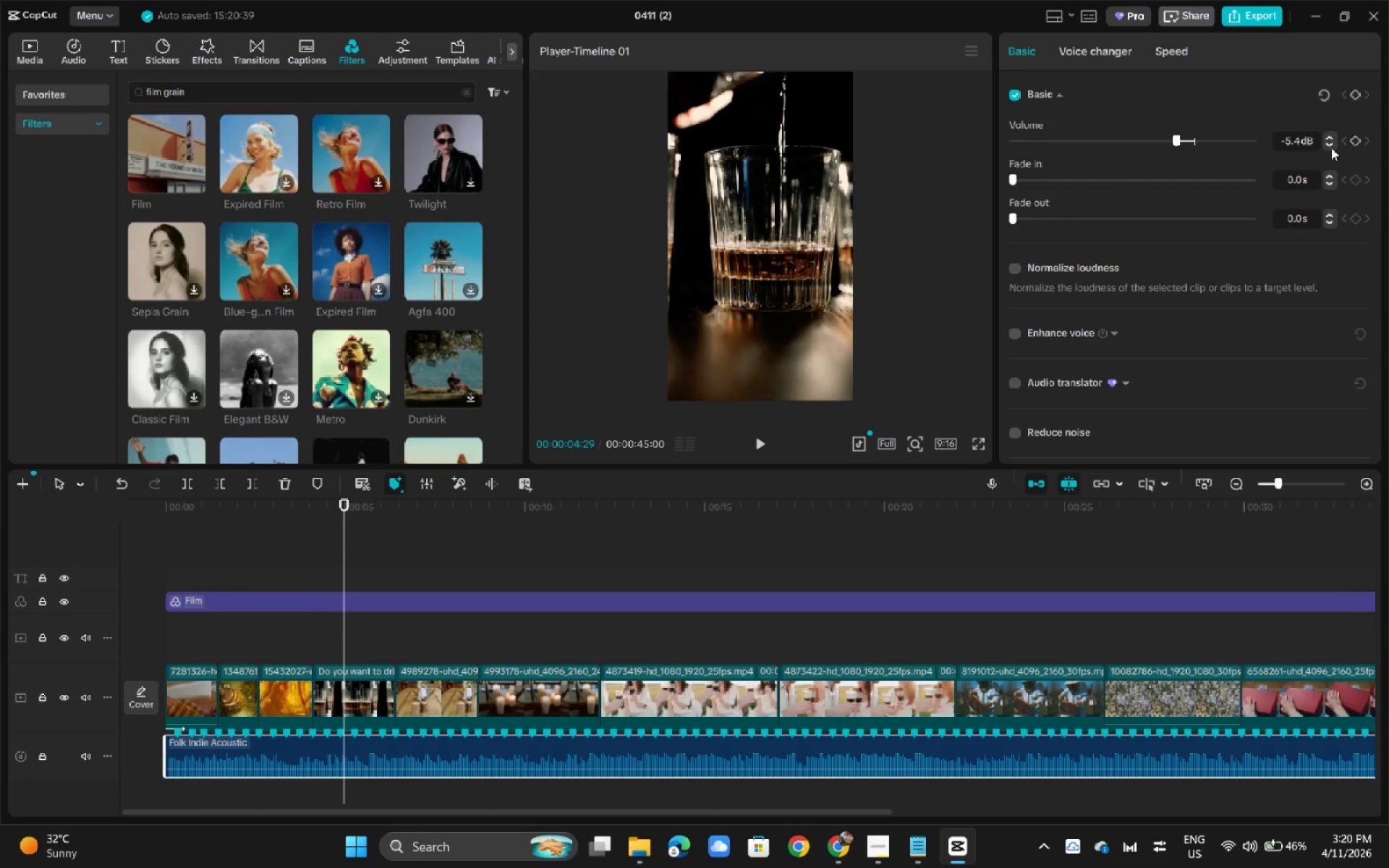 
triple_click([1331, 148])
 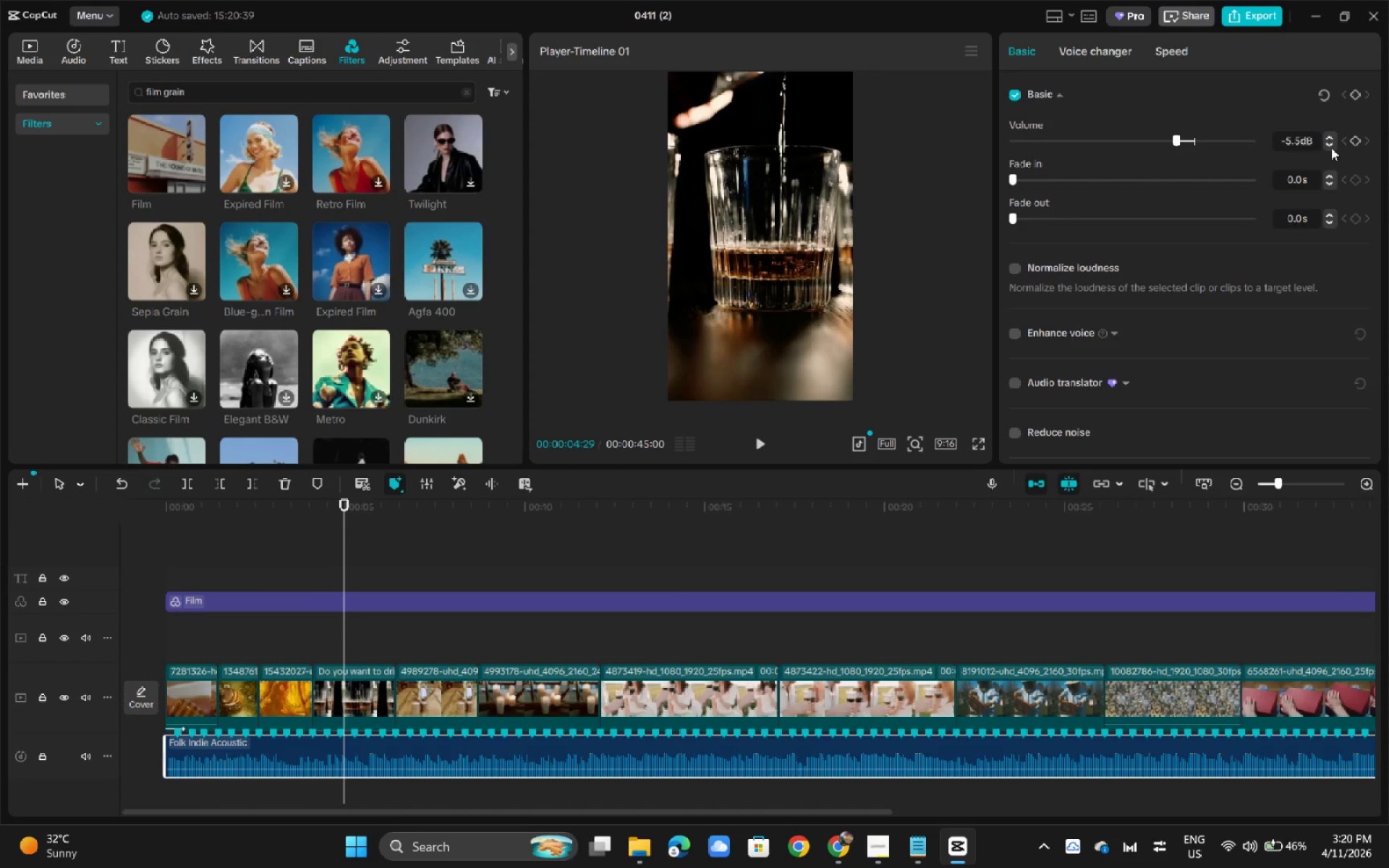 
triple_click([1331, 148])
 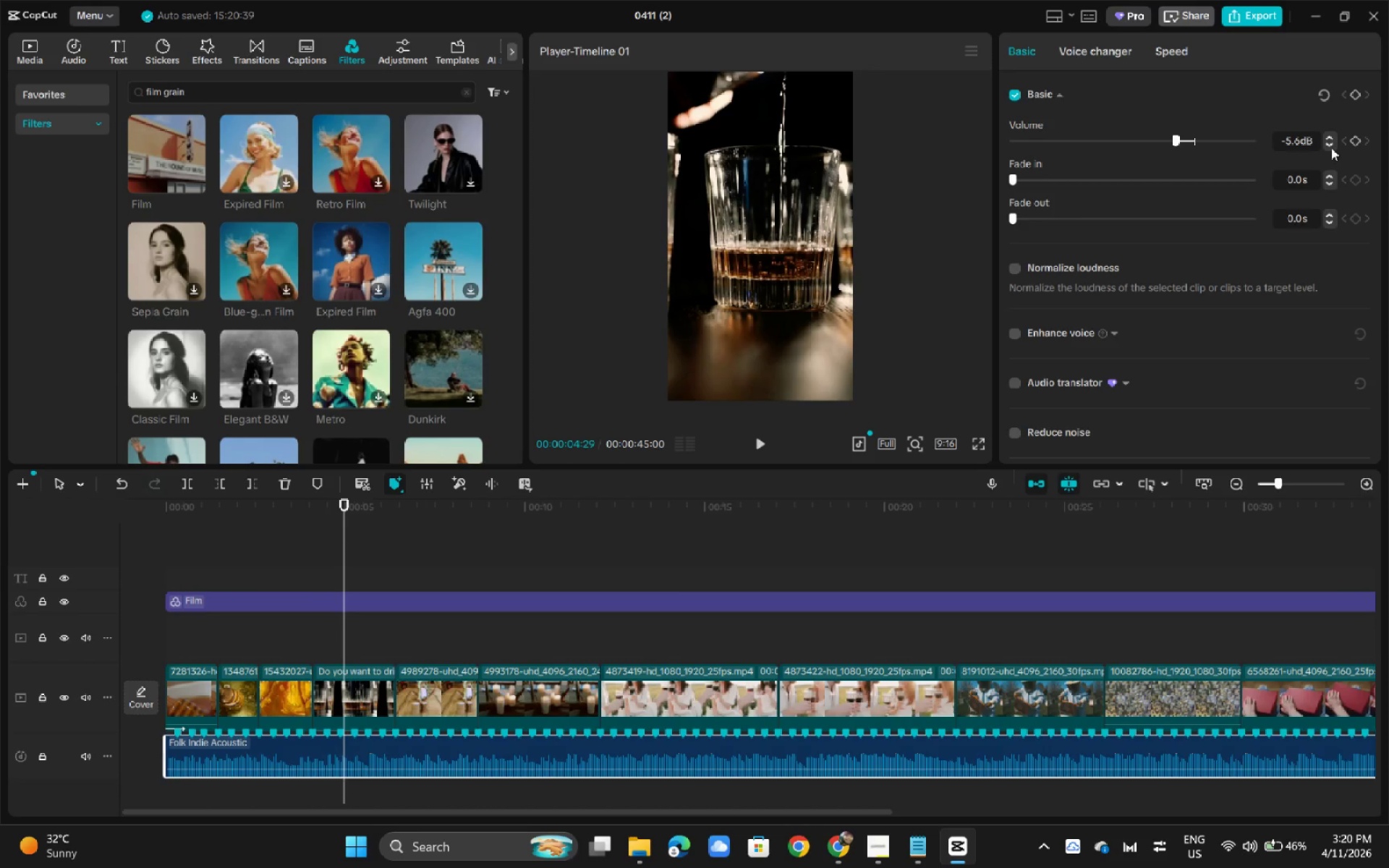 
triple_click([1331, 148])
 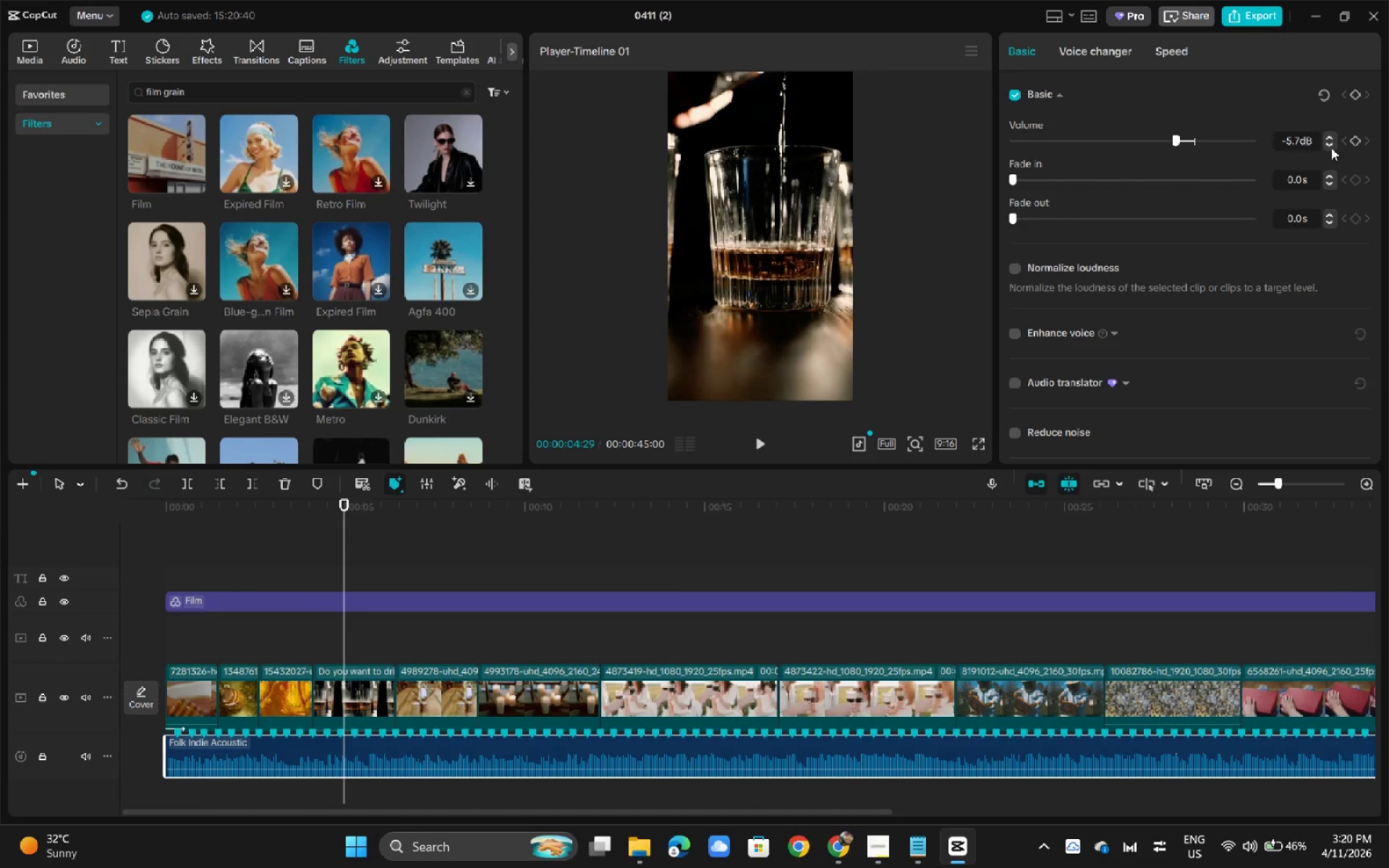 
triple_click([1331, 148])
 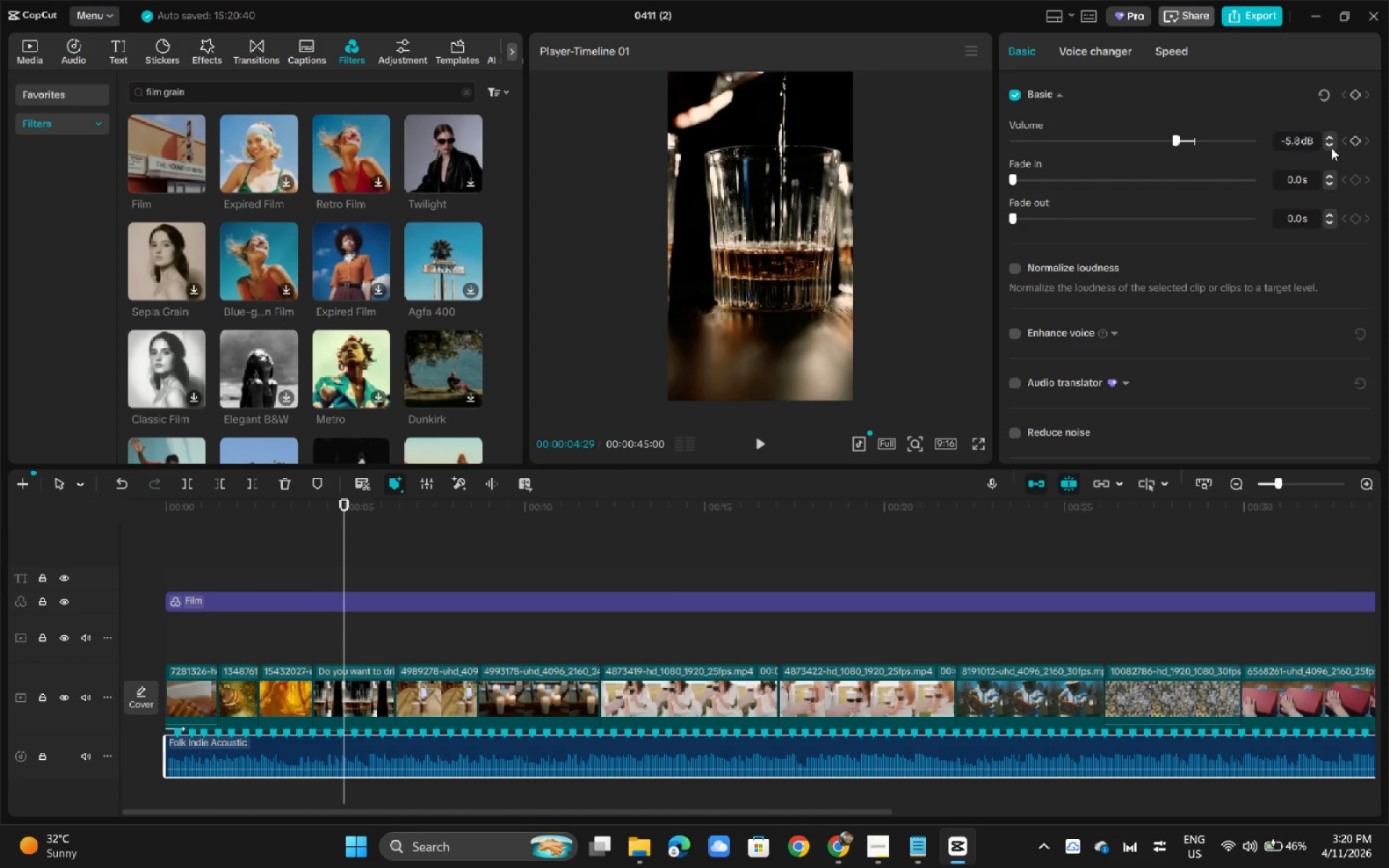 
triple_click([1331, 148])
 